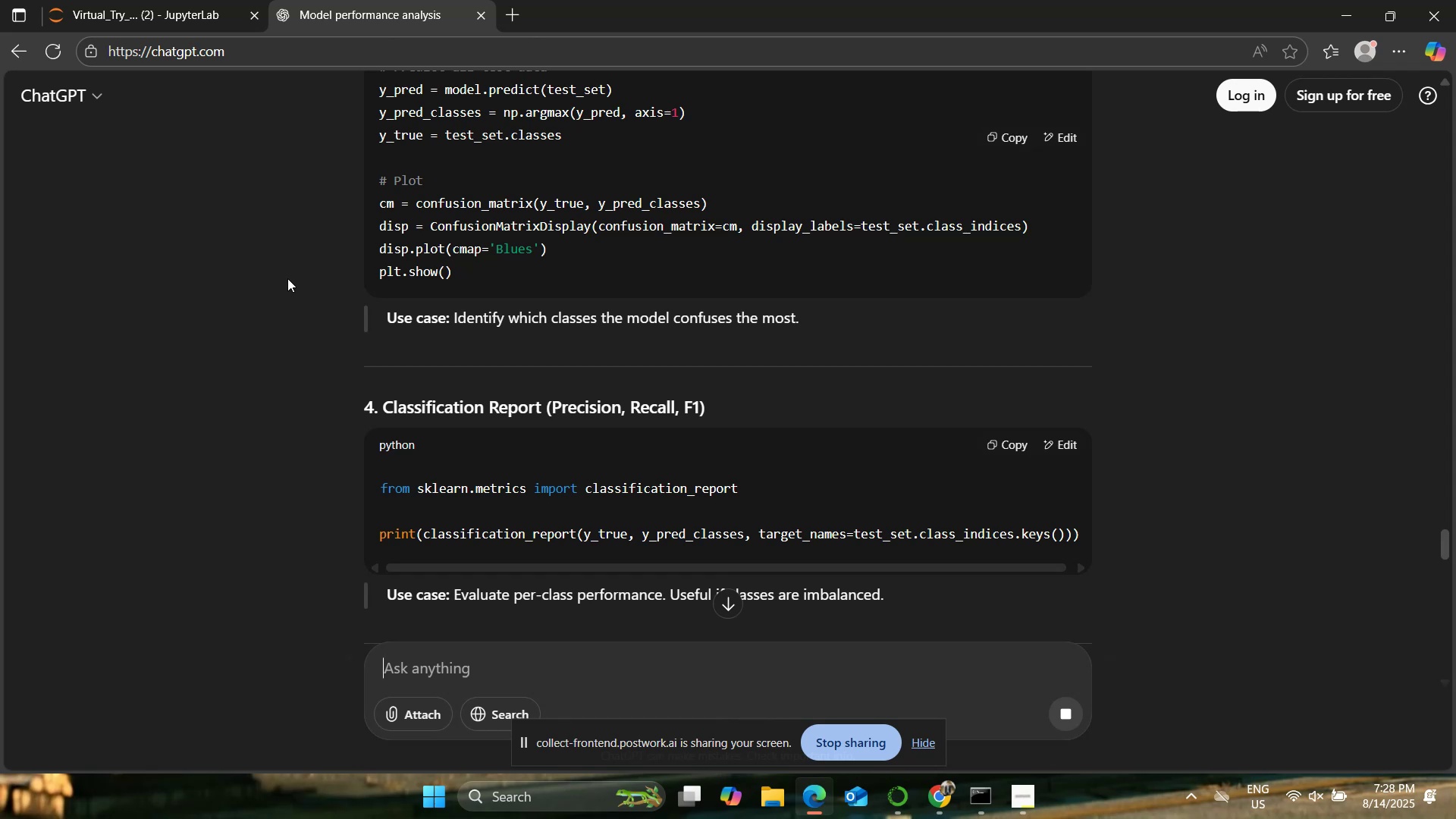 
wait(42.46)
 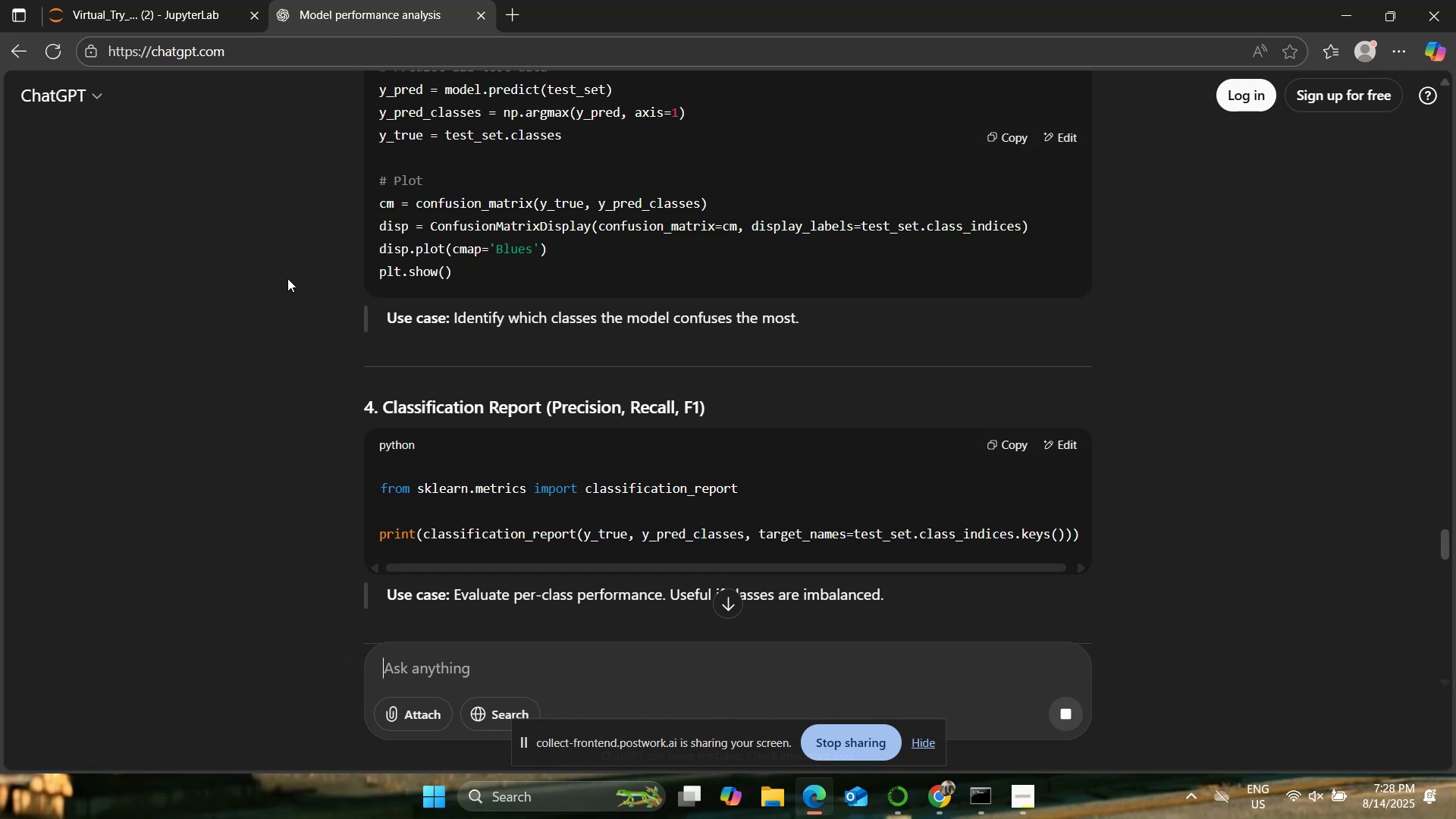 
scroll: coordinate [287, 283], scroll_direction: up, amount: 2.0
 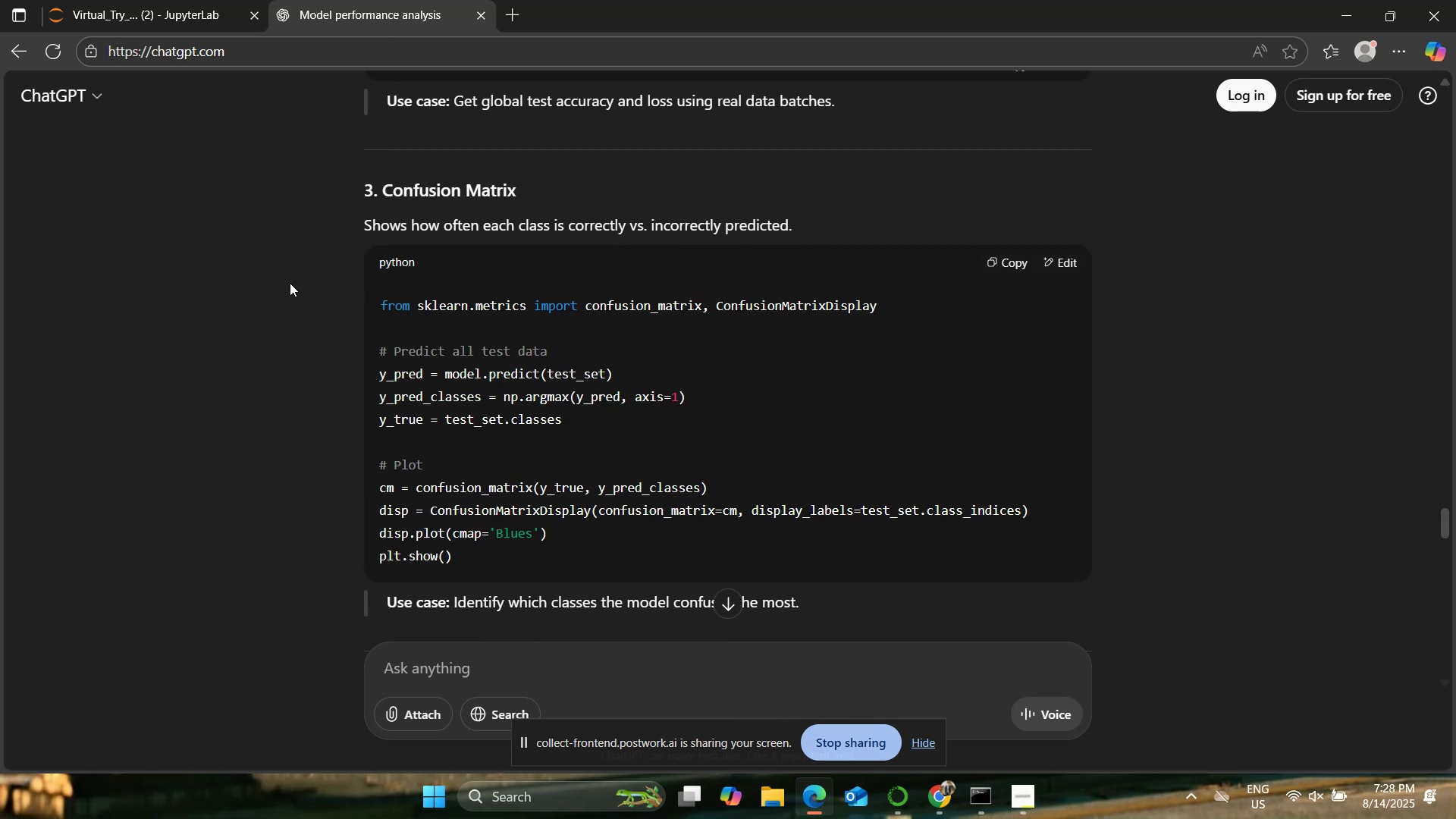 
scroll: coordinate [290, 283], scroll_direction: down, amount: 7.0
 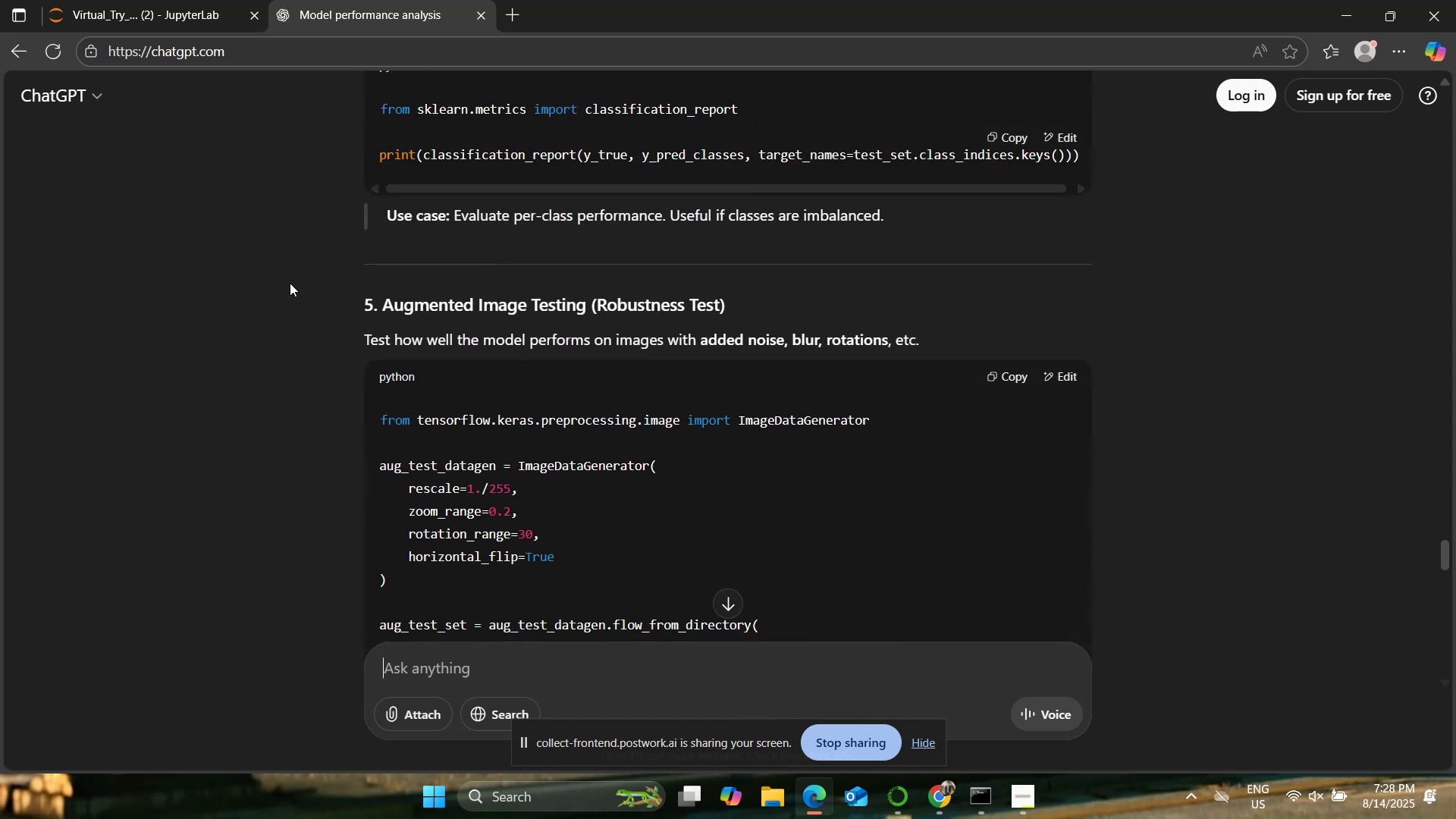 
scroll: coordinate [516, 304], scroll_direction: up, amount: 14.0
 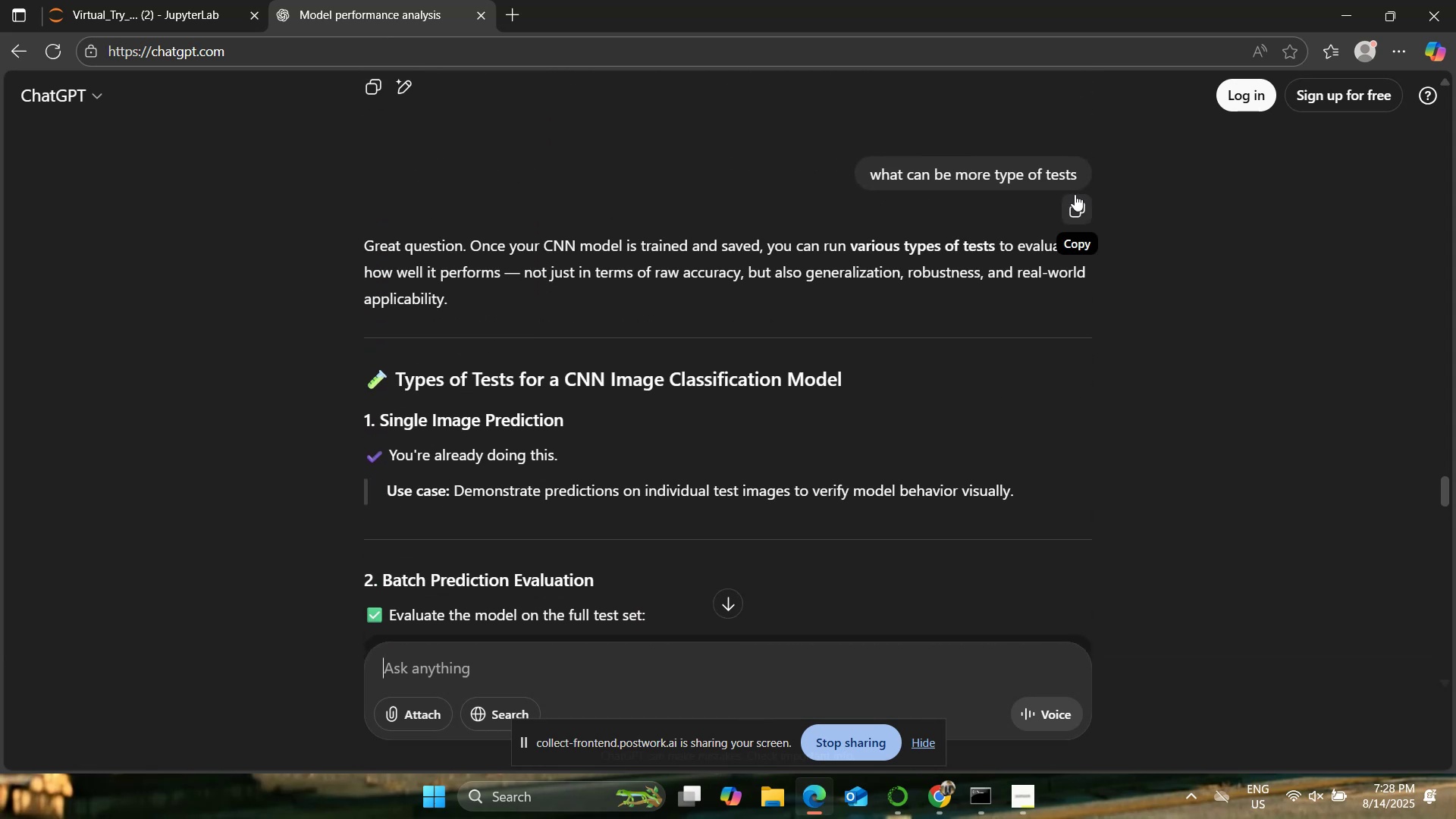 
left_click([1055, 171])
 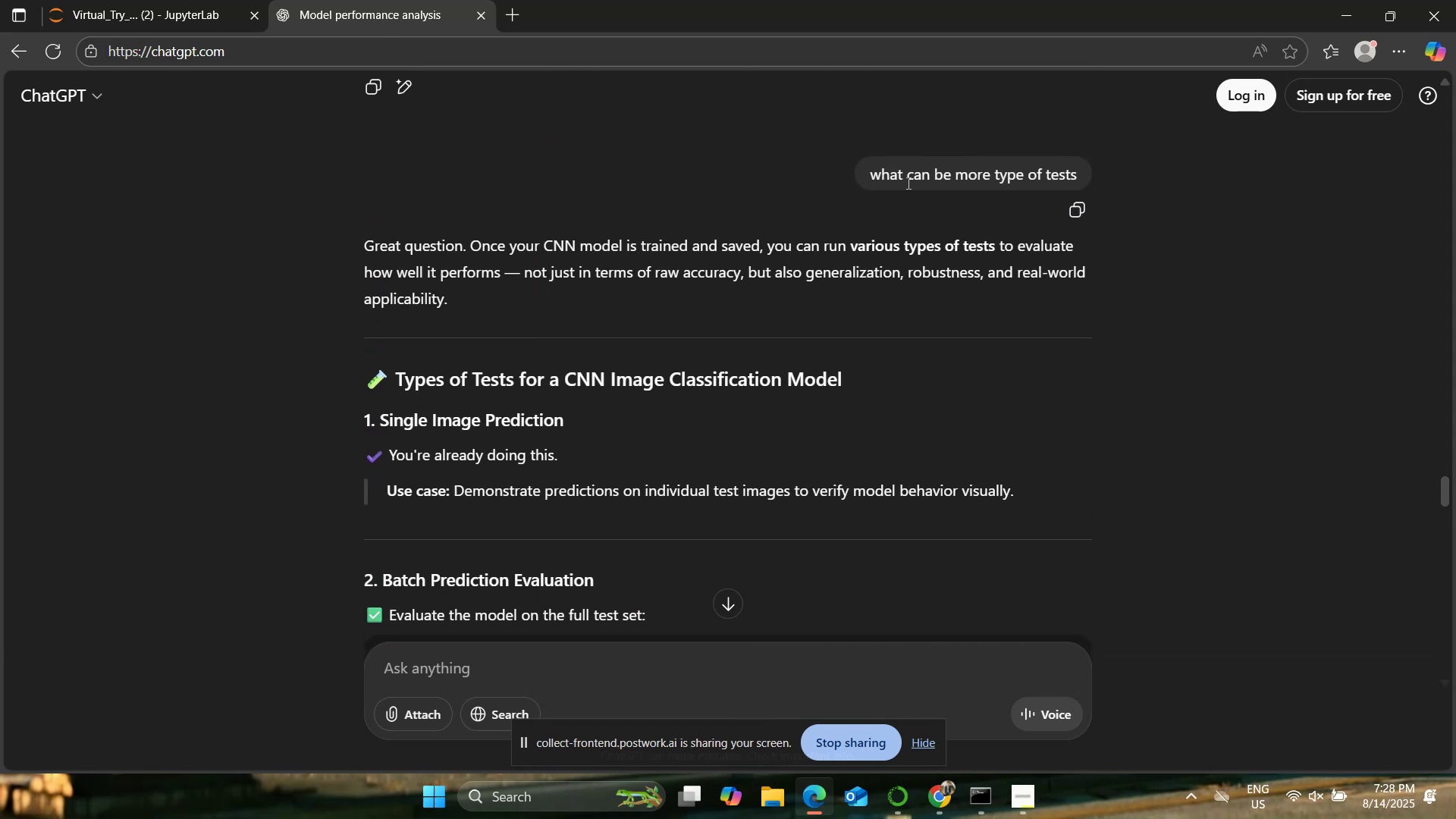 
double_click([893, 178])
 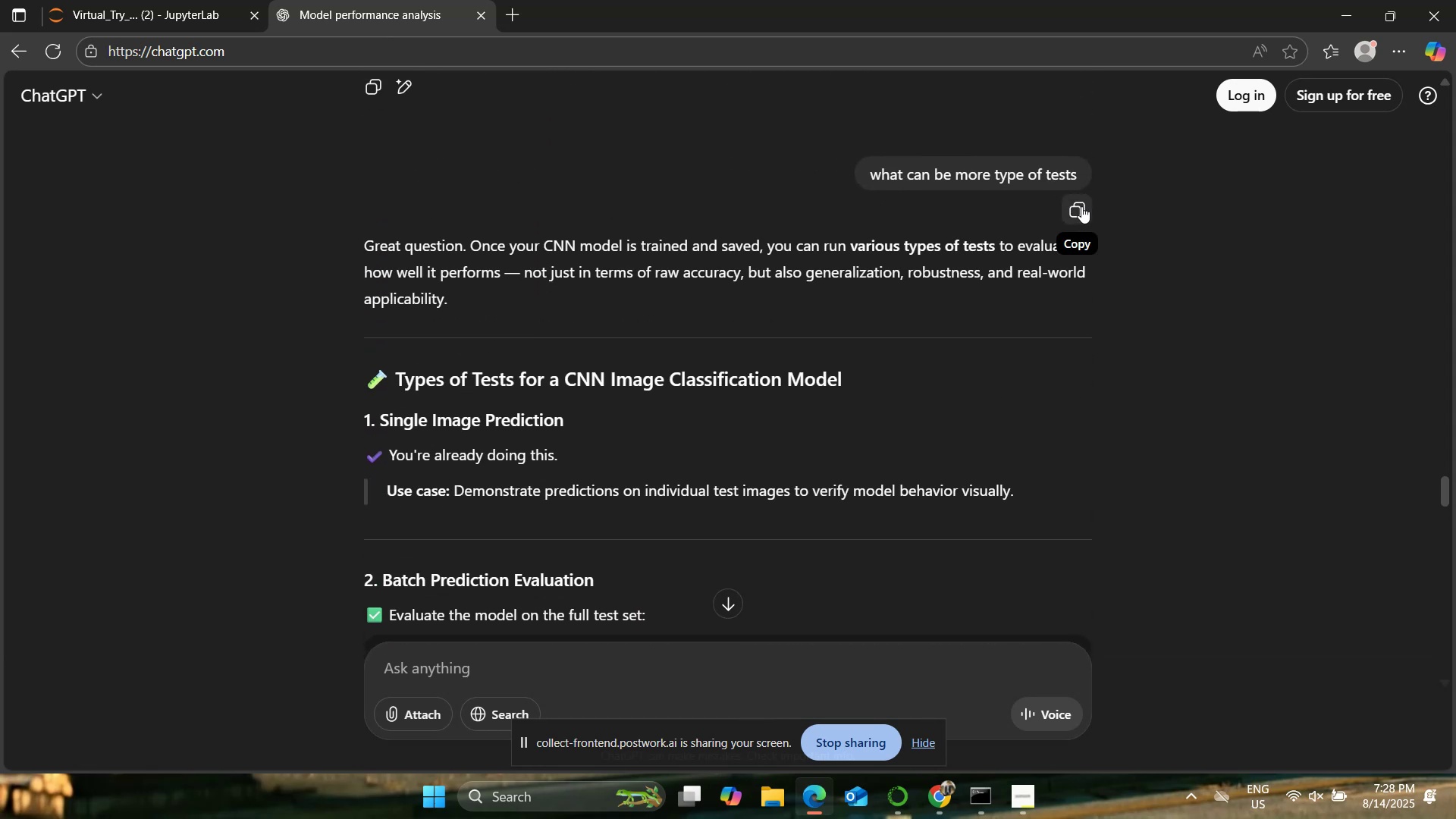 
left_click([1072, 175])
 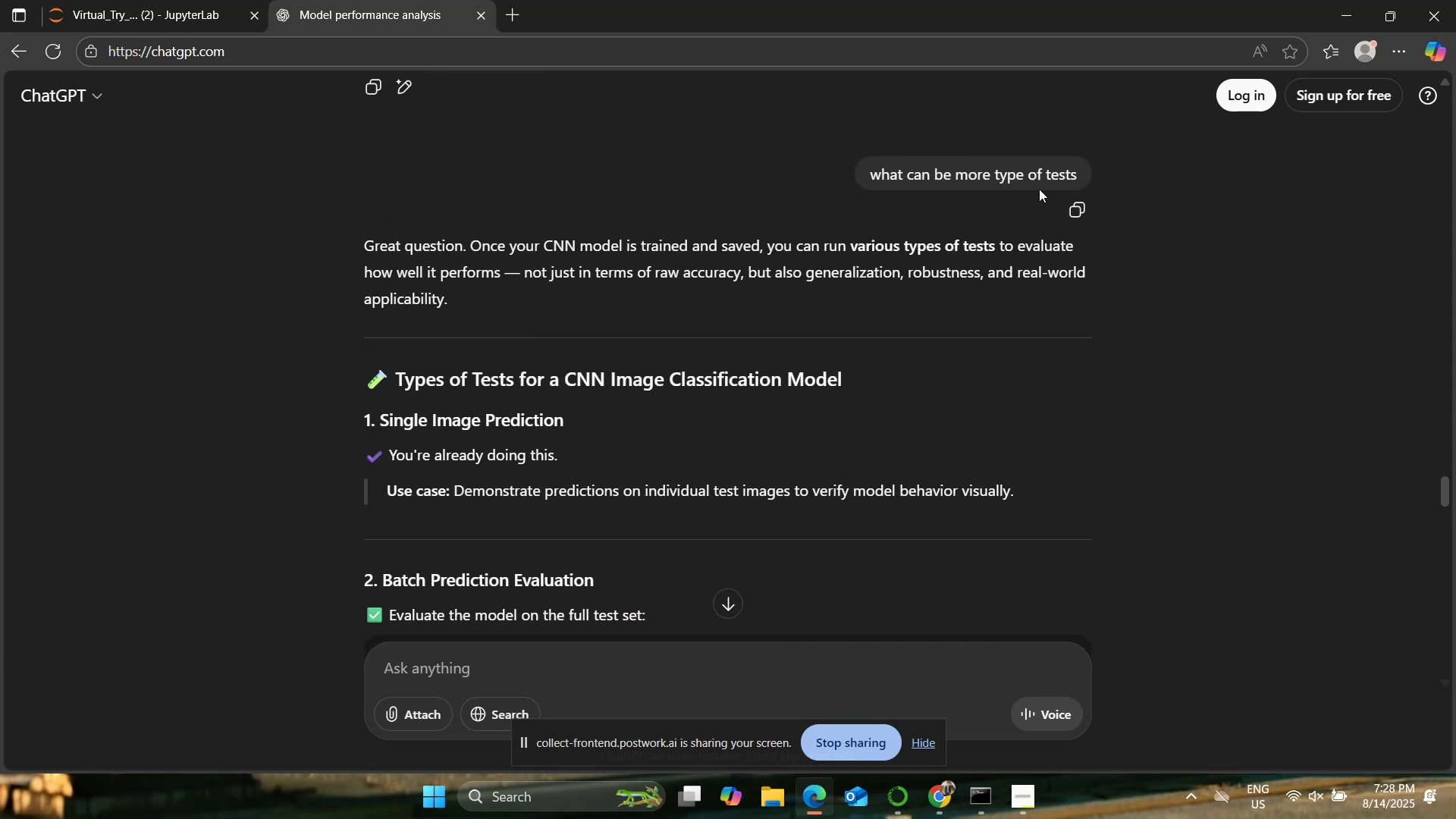 
scroll: coordinate [858, 229], scroll_direction: down, amount: 32.0
 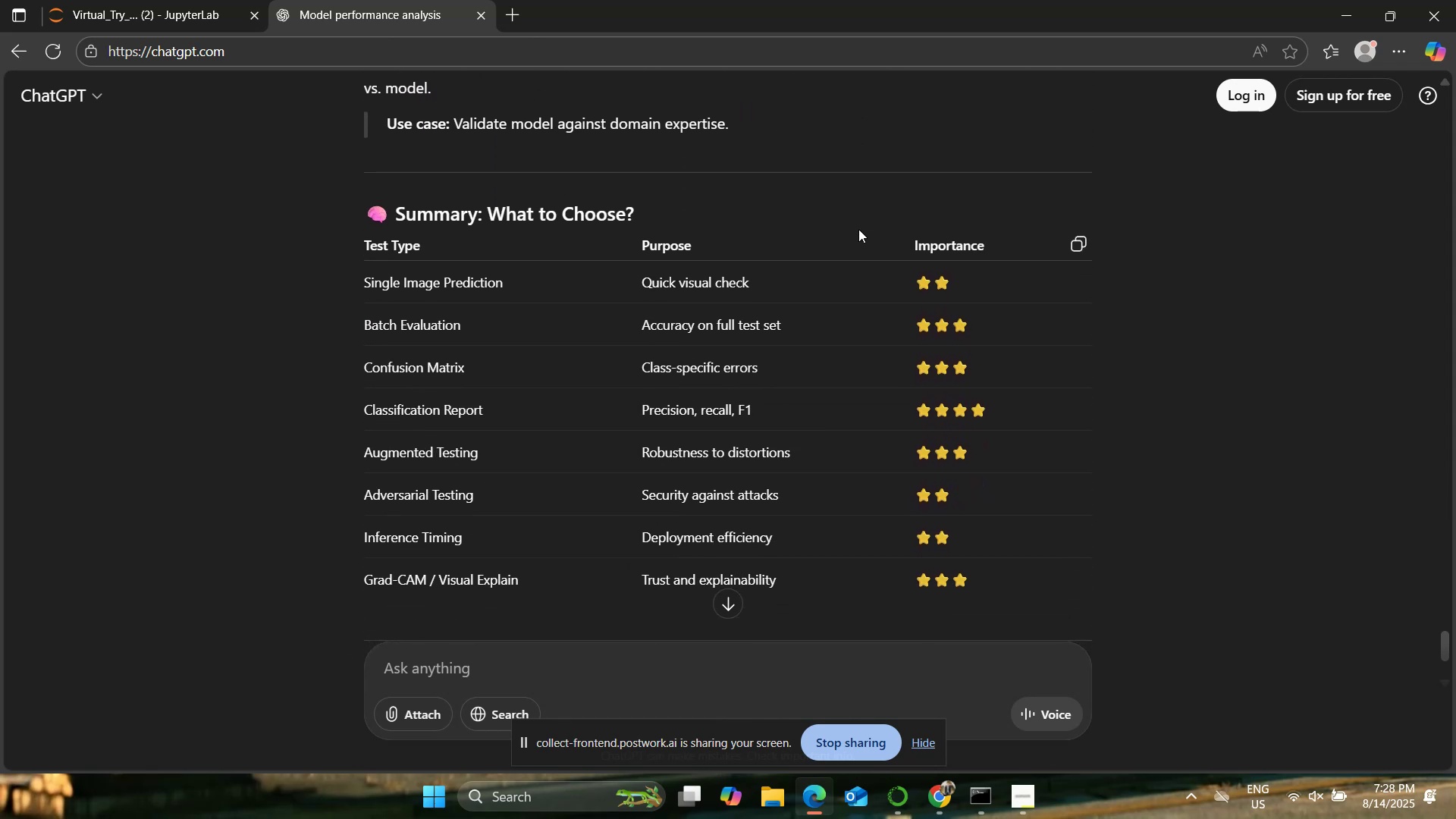 
scroll: coordinate [904, 354], scroll_direction: up, amount: 28.0
 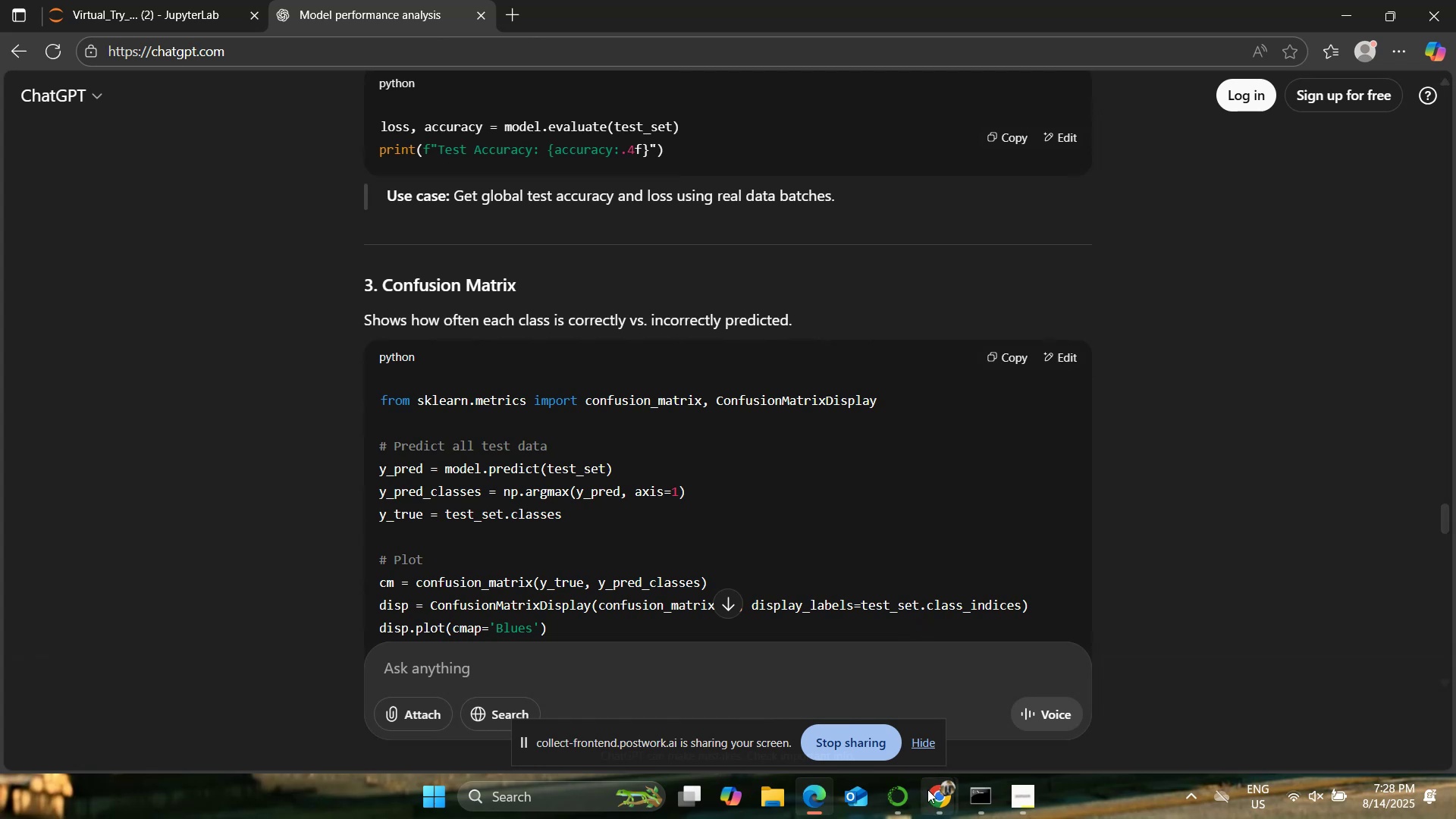 
left_click([875, 720])
 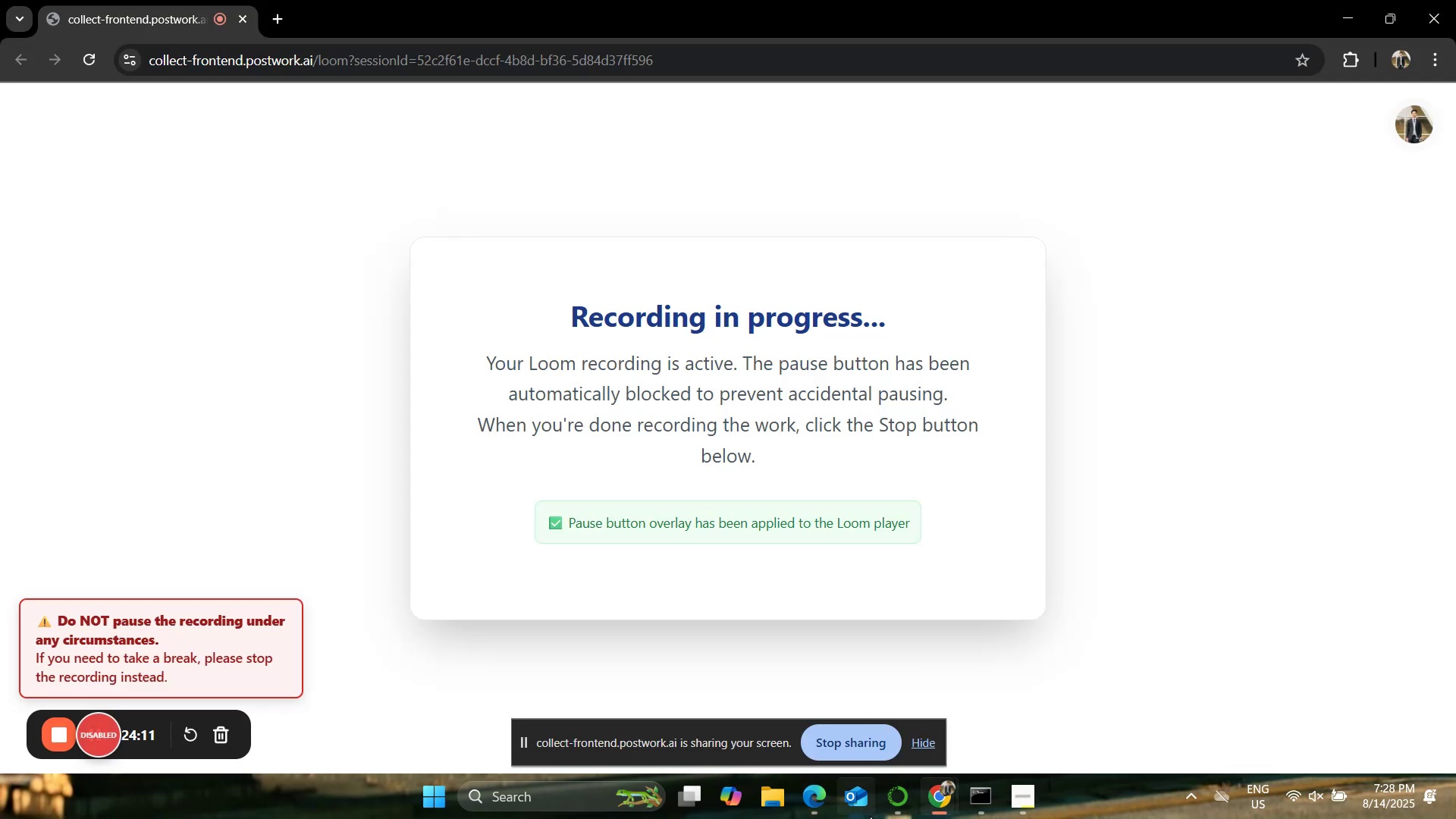 
left_click([819, 805])
 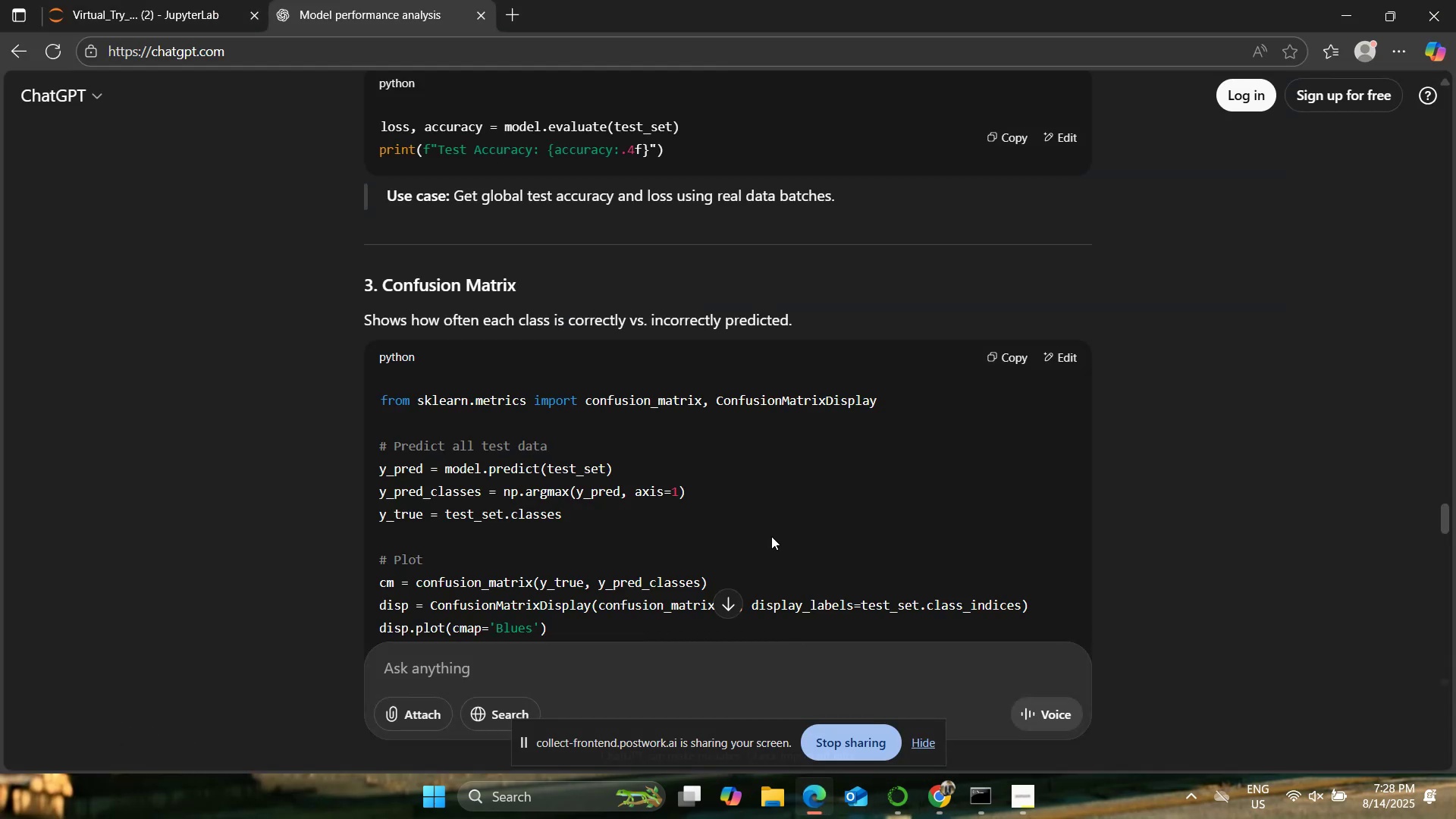 
scroll: coordinate [754, 529], scroll_direction: up, amount: 21.0
 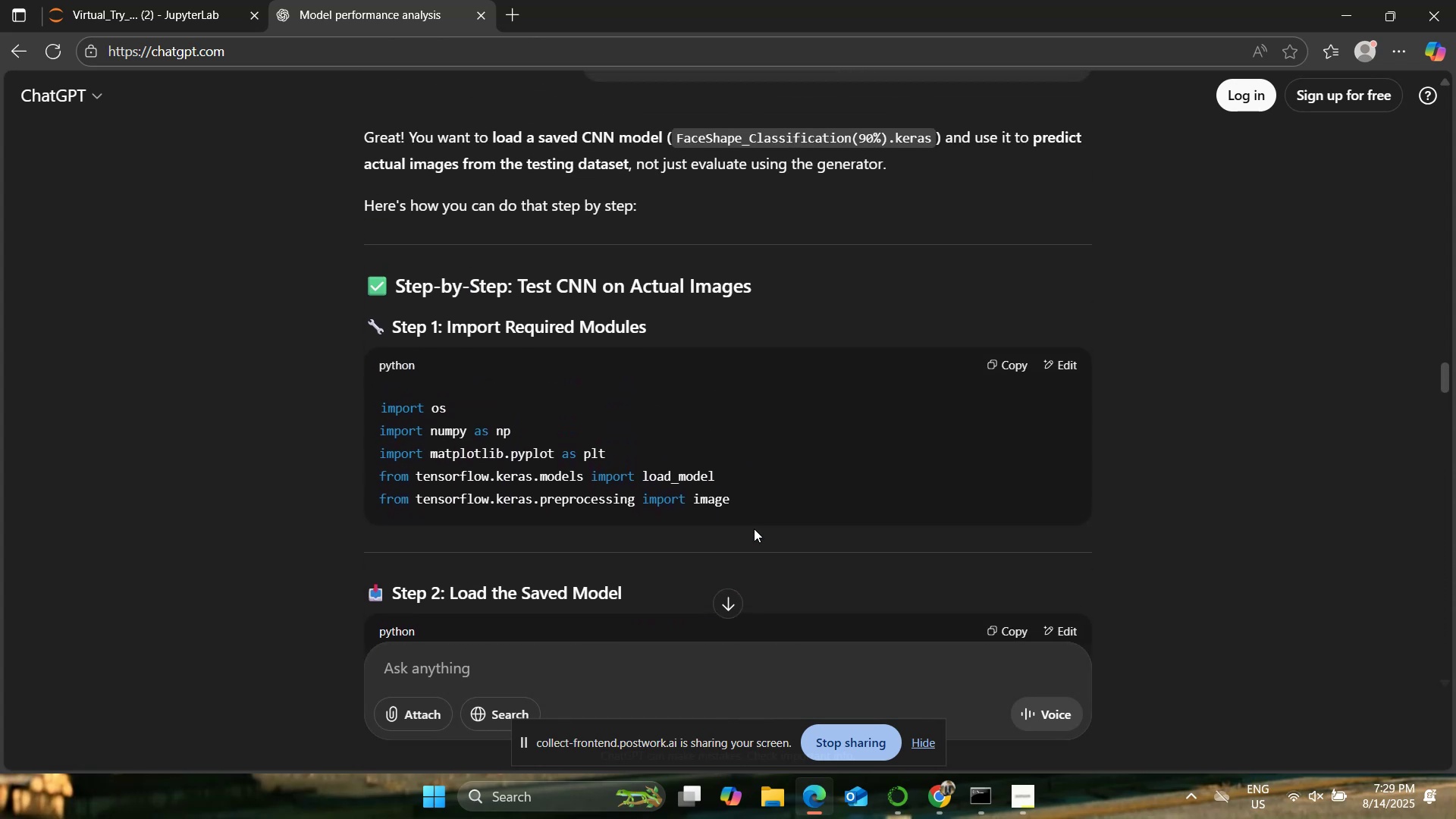 
scroll: coordinate [754, 529], scroll_direction: down, amount: 1.0
 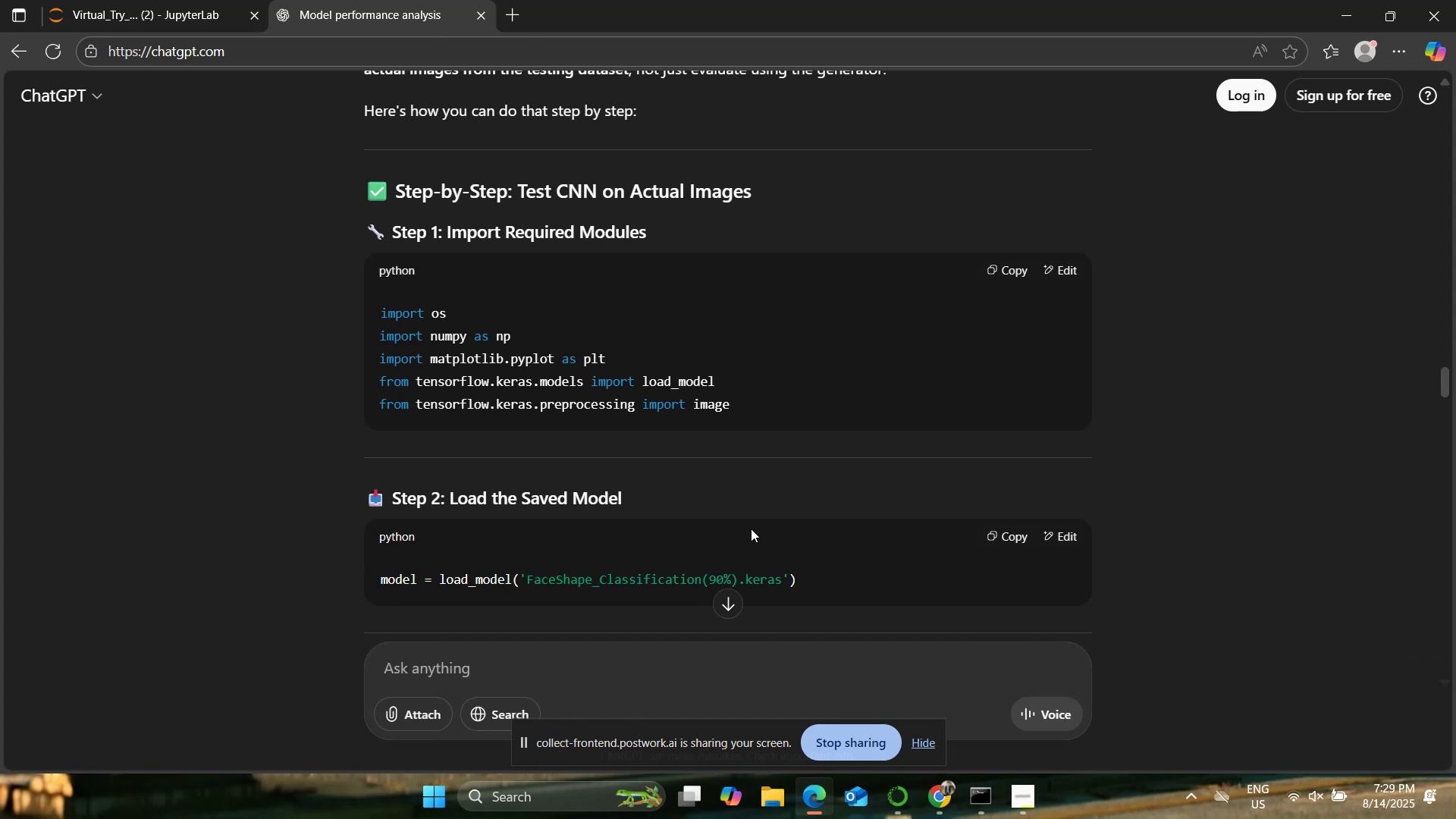 
wait(11.05)
 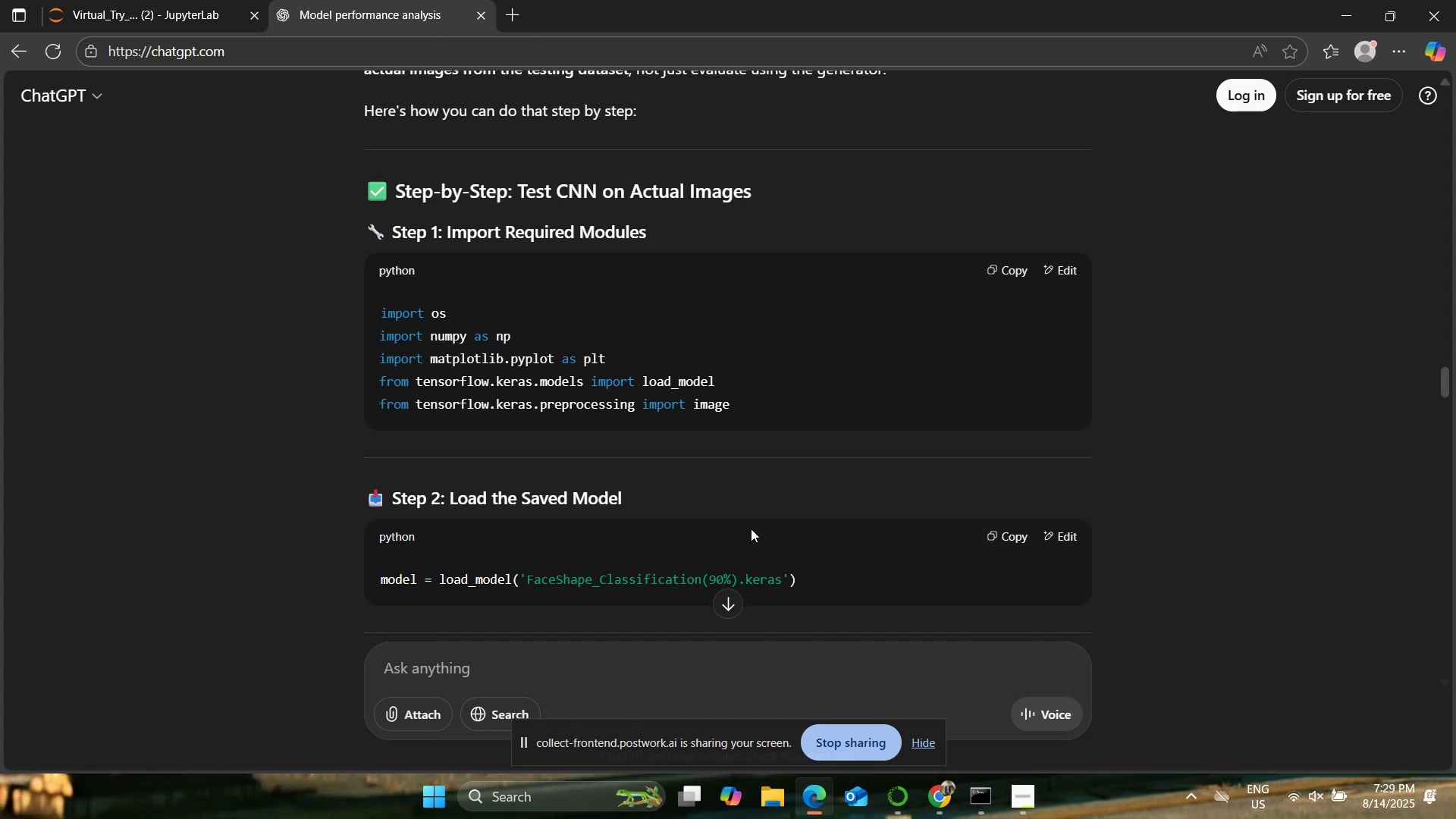 
scroll: coordinate [733, 512], scroll_direction: down, amount: 8.0
 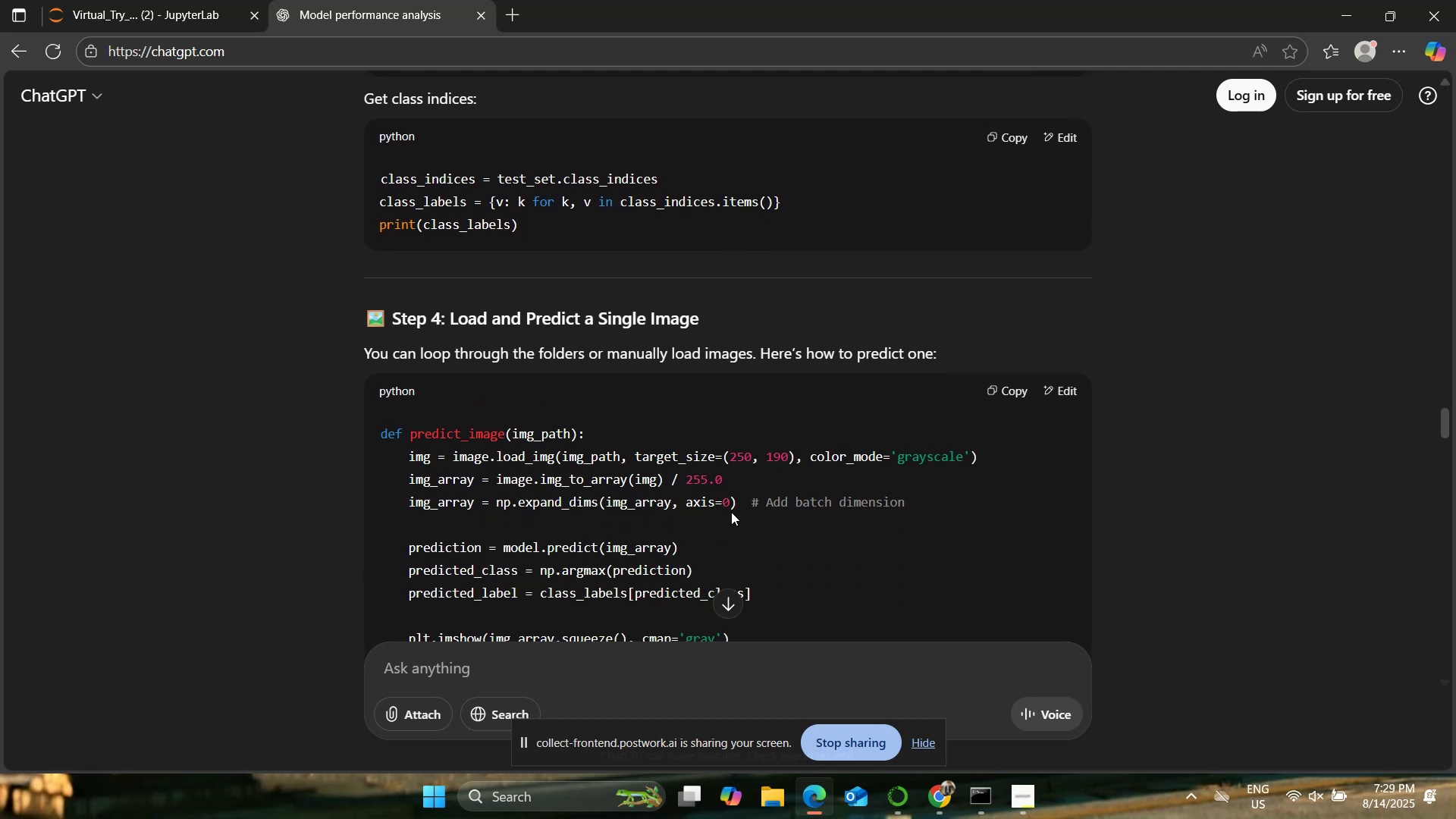 
wait(7.96)
 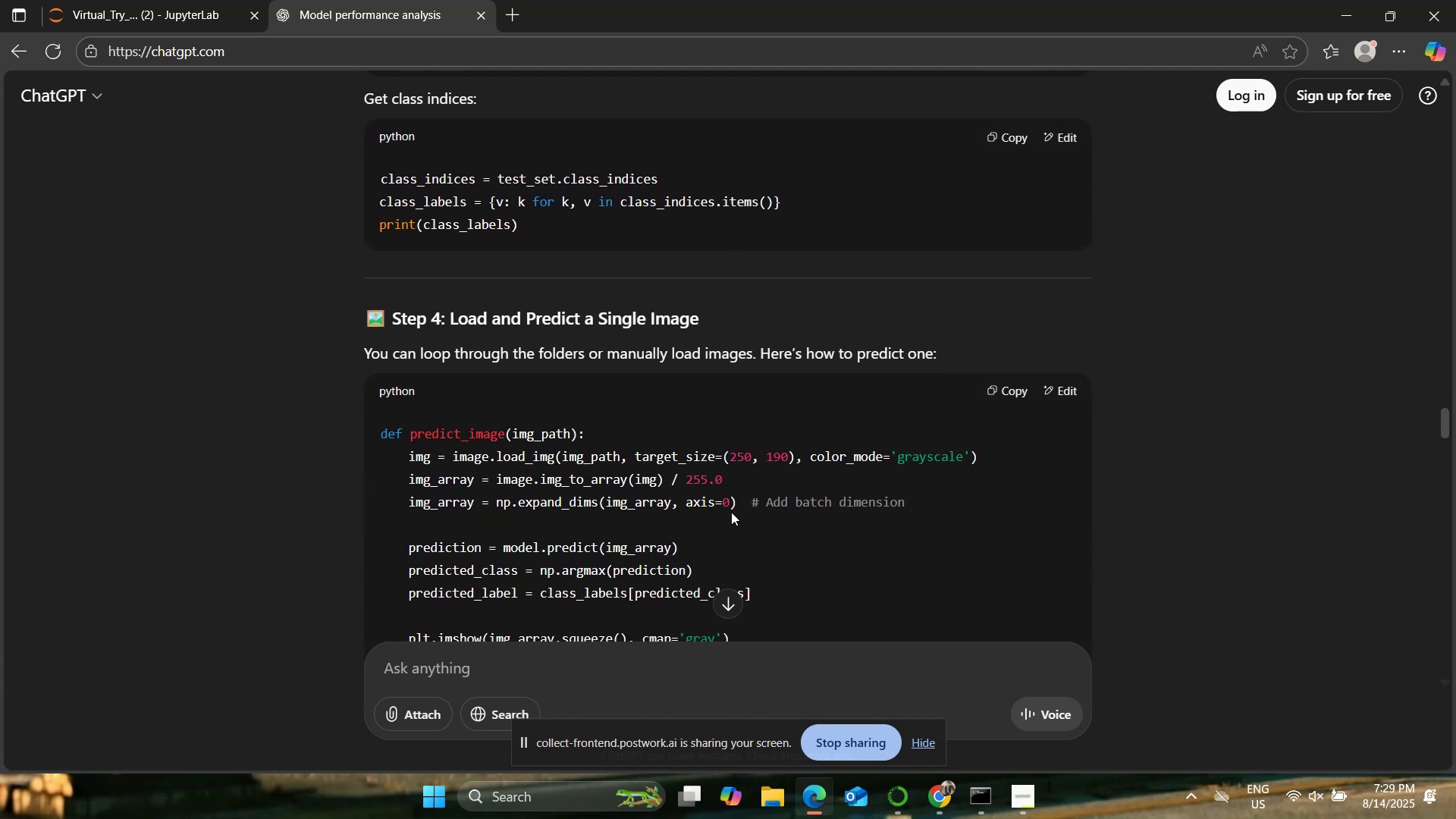 
scroll: coordinate [747, 500], scroll_direction: down, amount: 4.0
 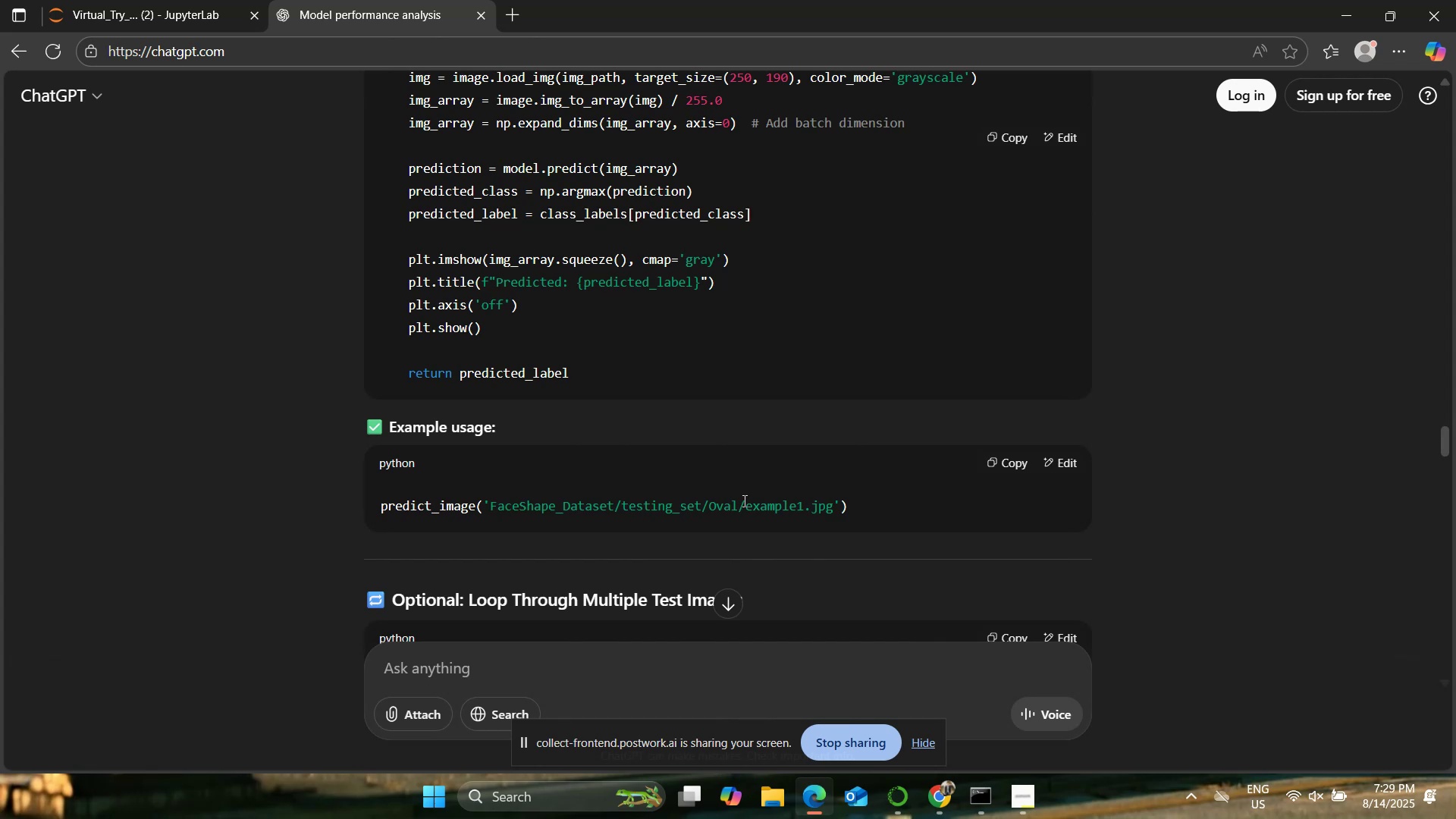 
wait(5.99)
 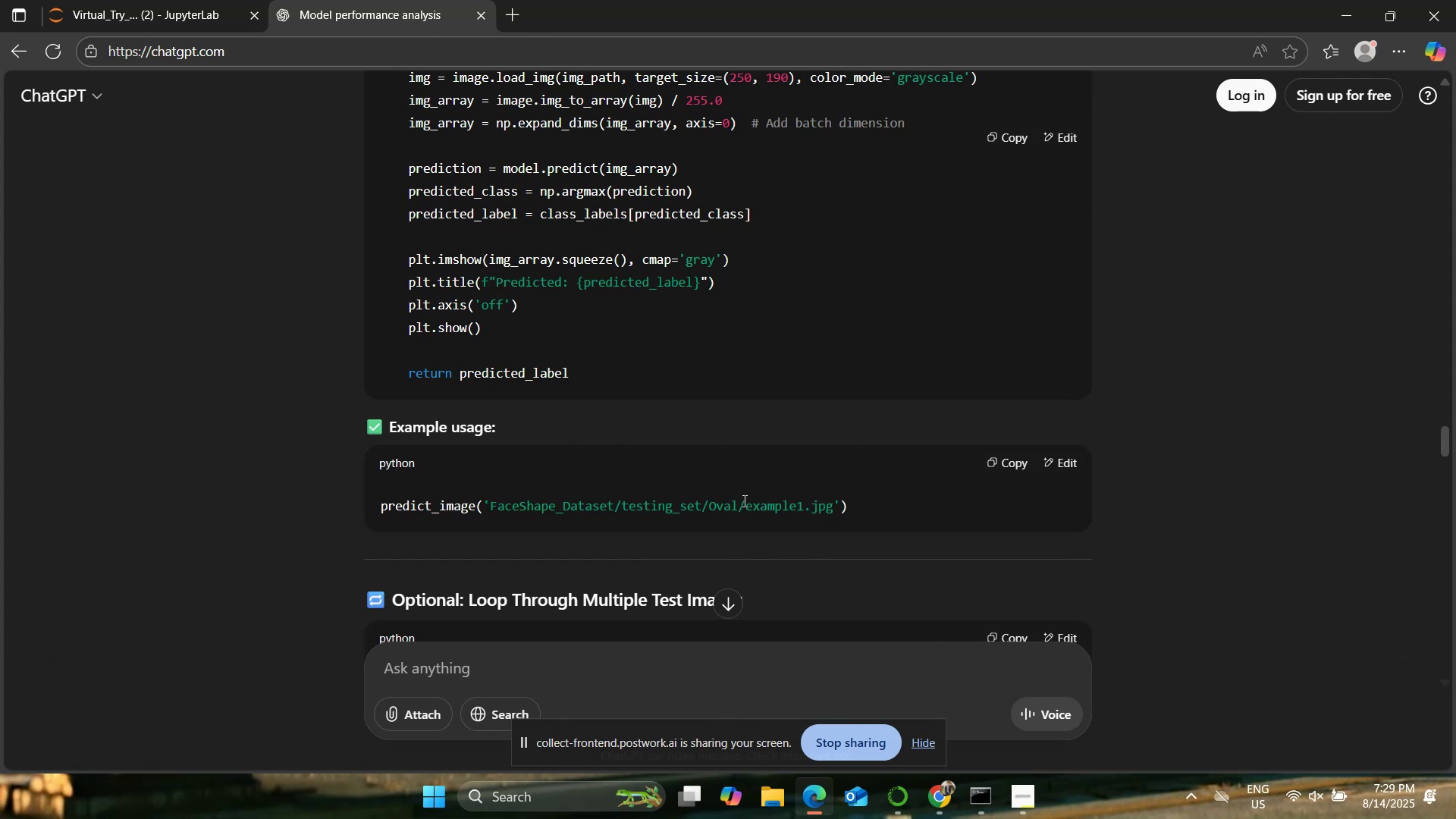 
scroll: coordinate [741, 497], scroll_direction: down, amount: 5.0
 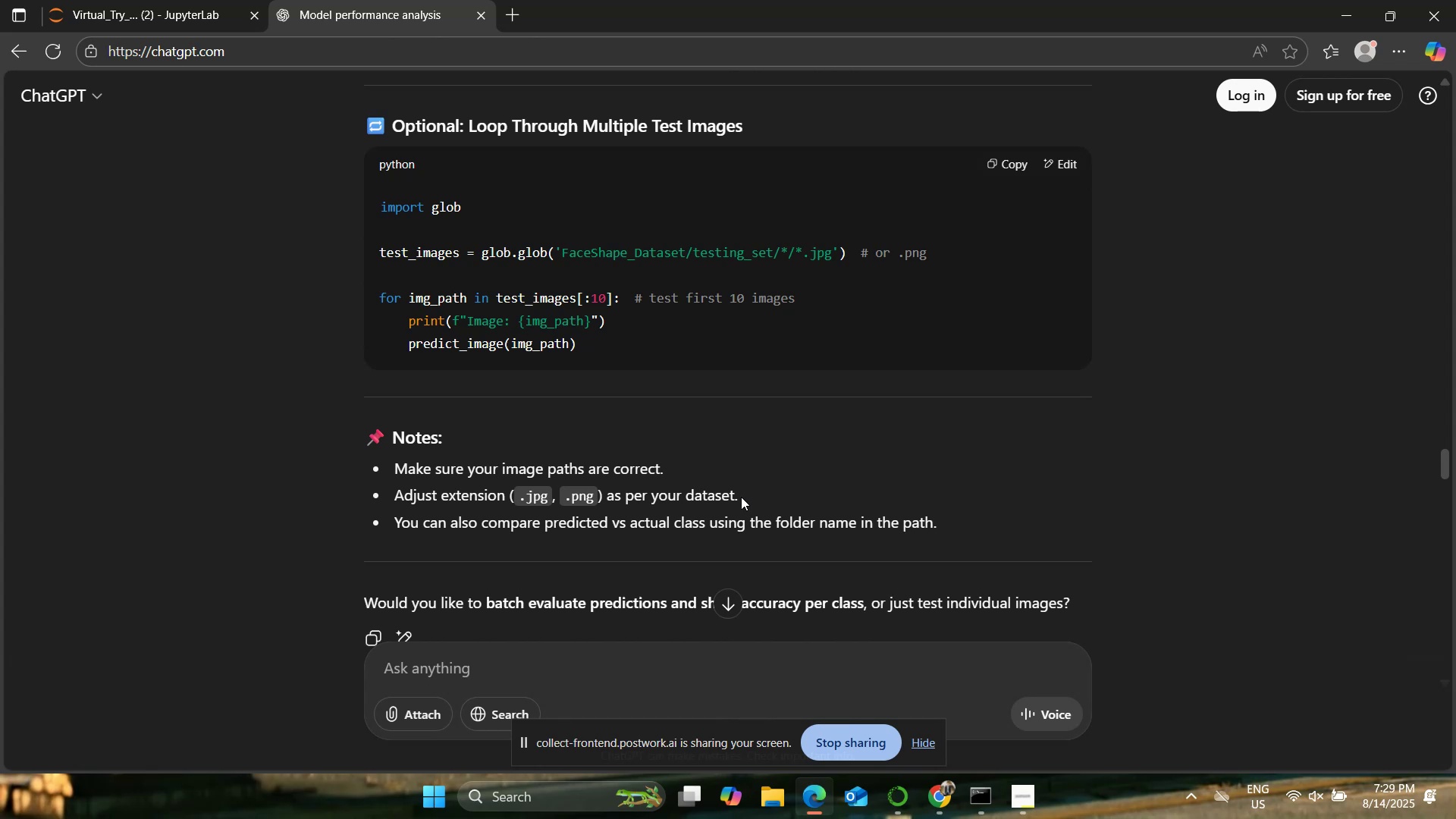 
wait(15.56)
 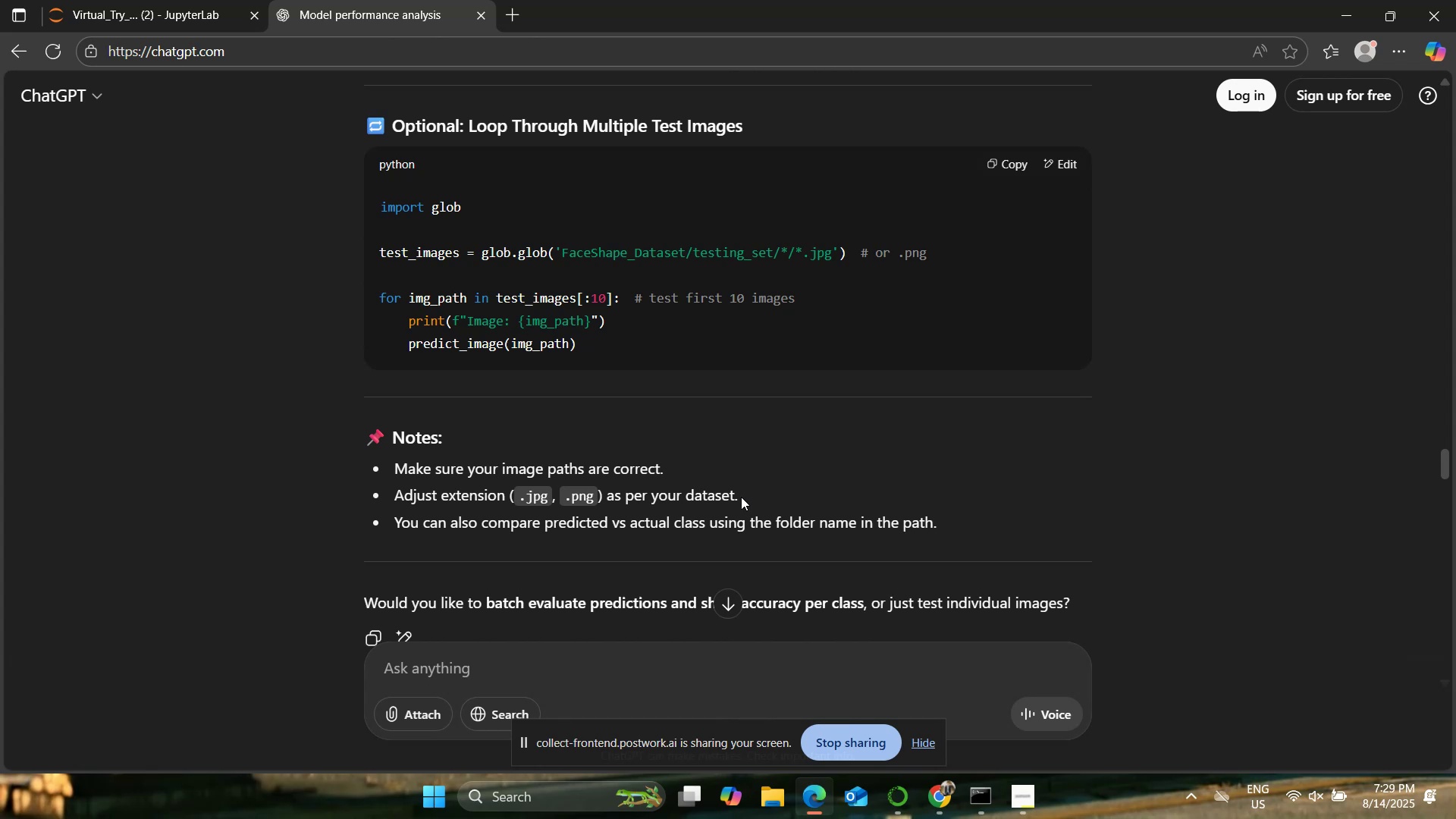 
left_click([201, 0])
 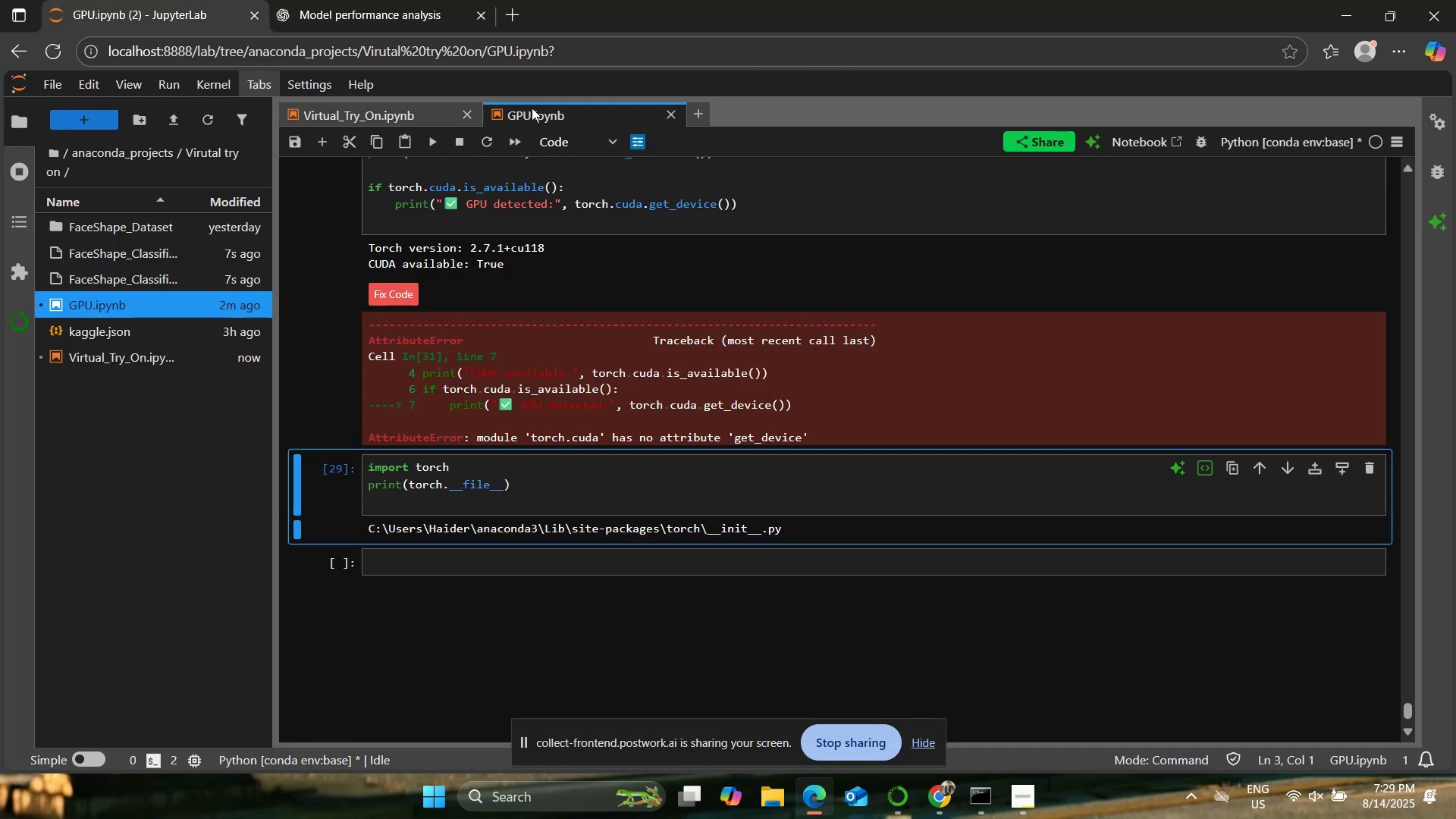 
left_click([399, 113])
 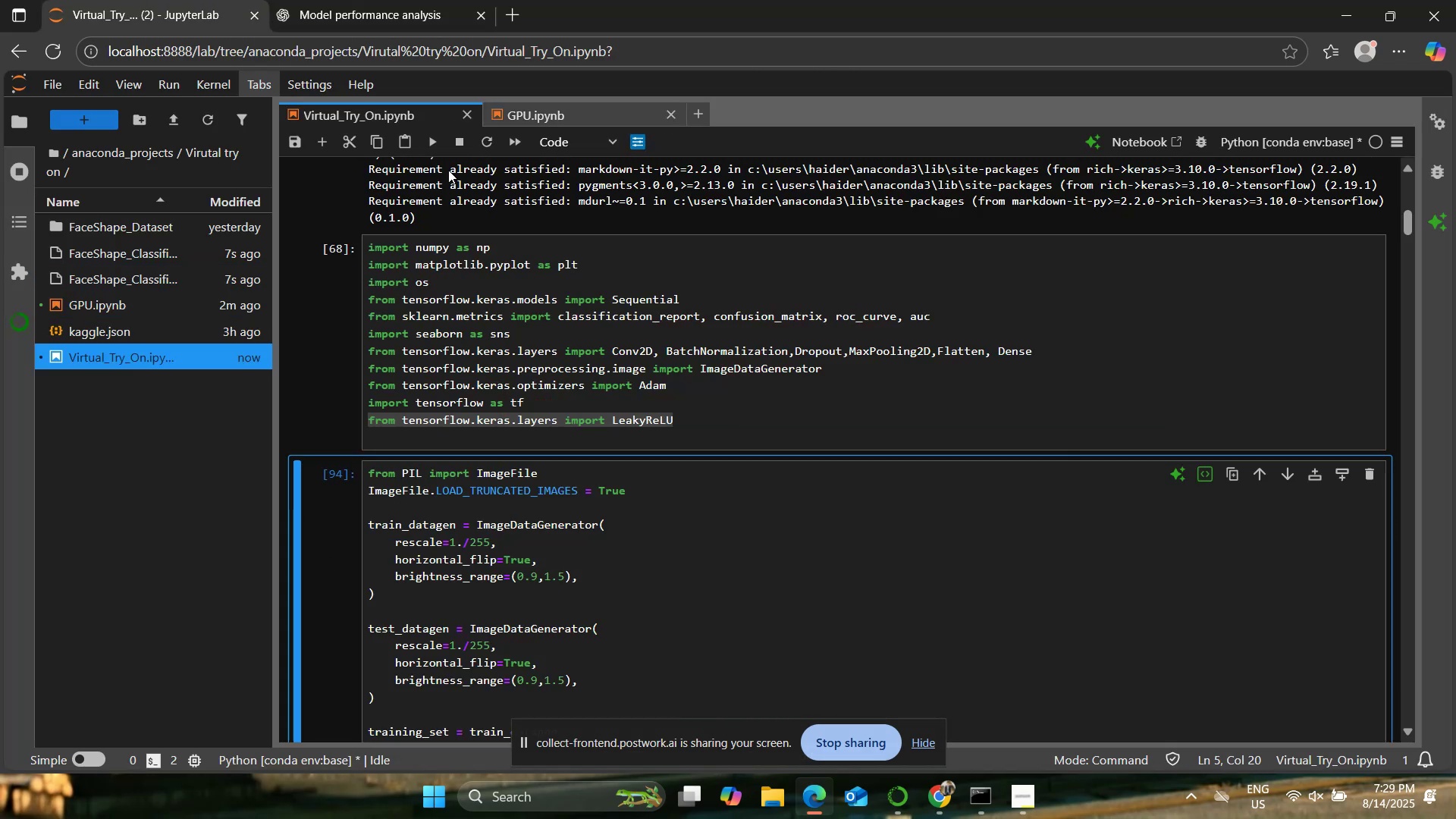 
scroll: coordinate [598, 483], scroll_direction: down, amount: 6.0
 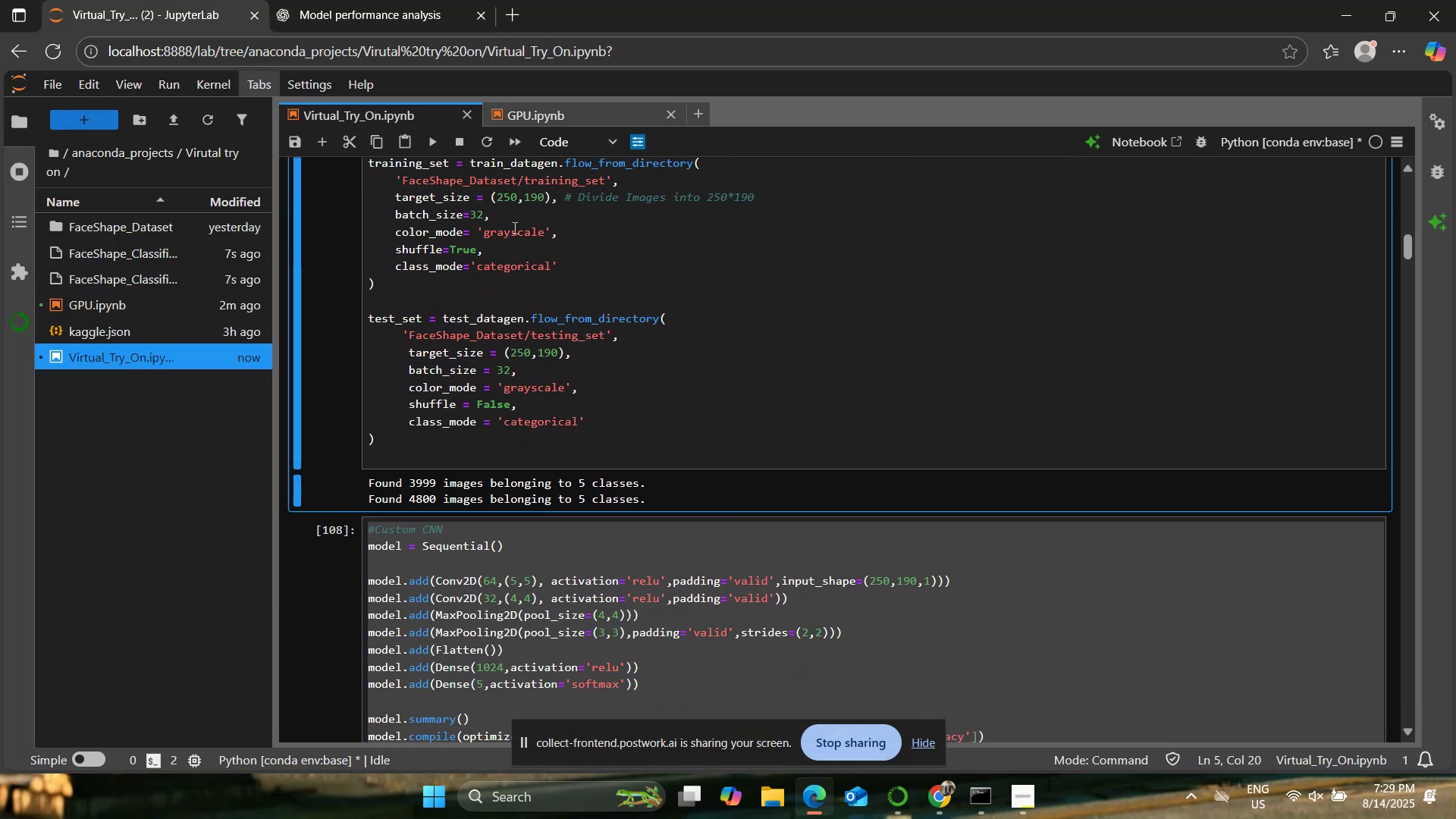 
left_click([460, 143])
 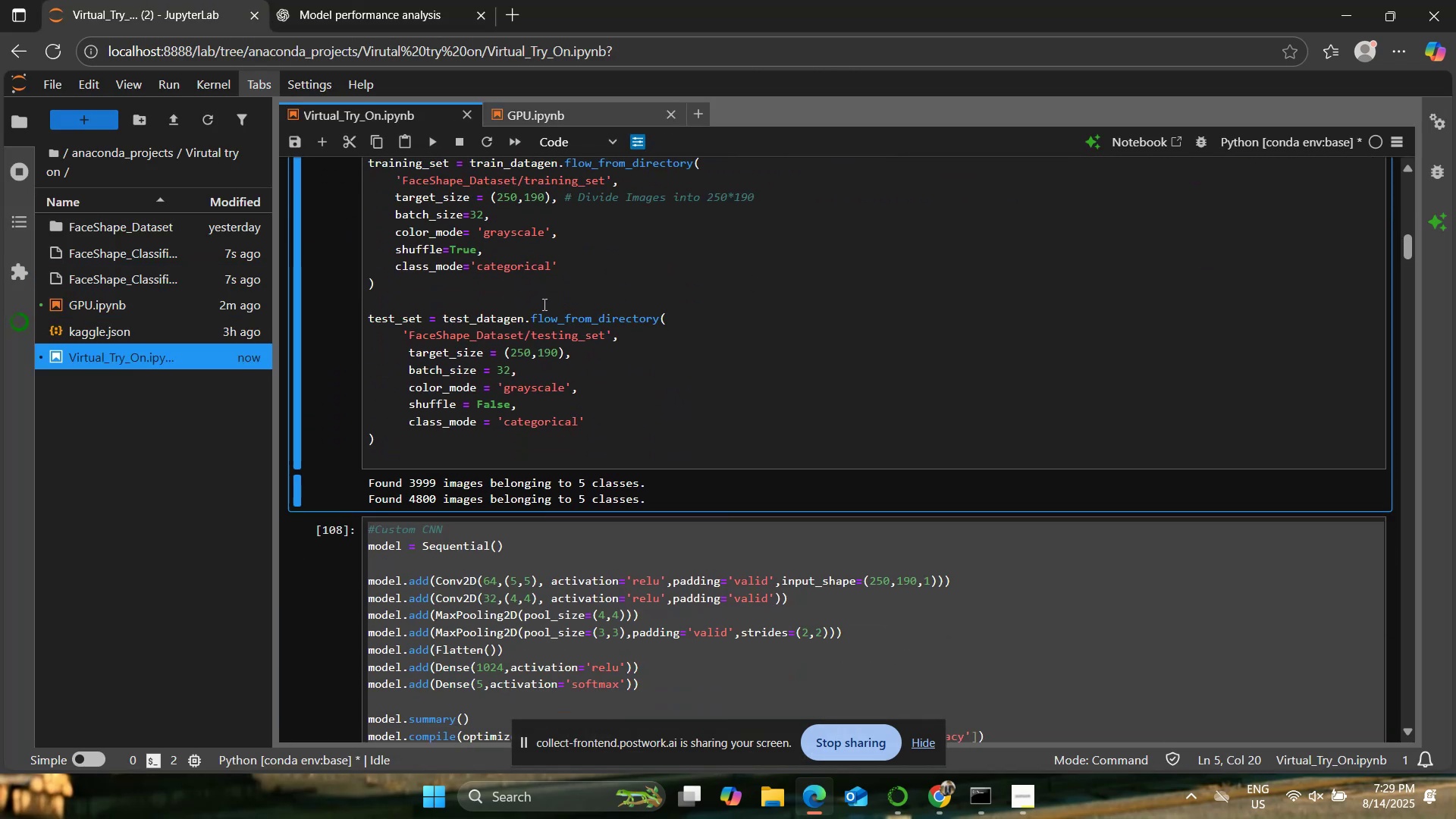 
scroll: coordinate [552, 307], scroll_direction: down, amount: 114.0
 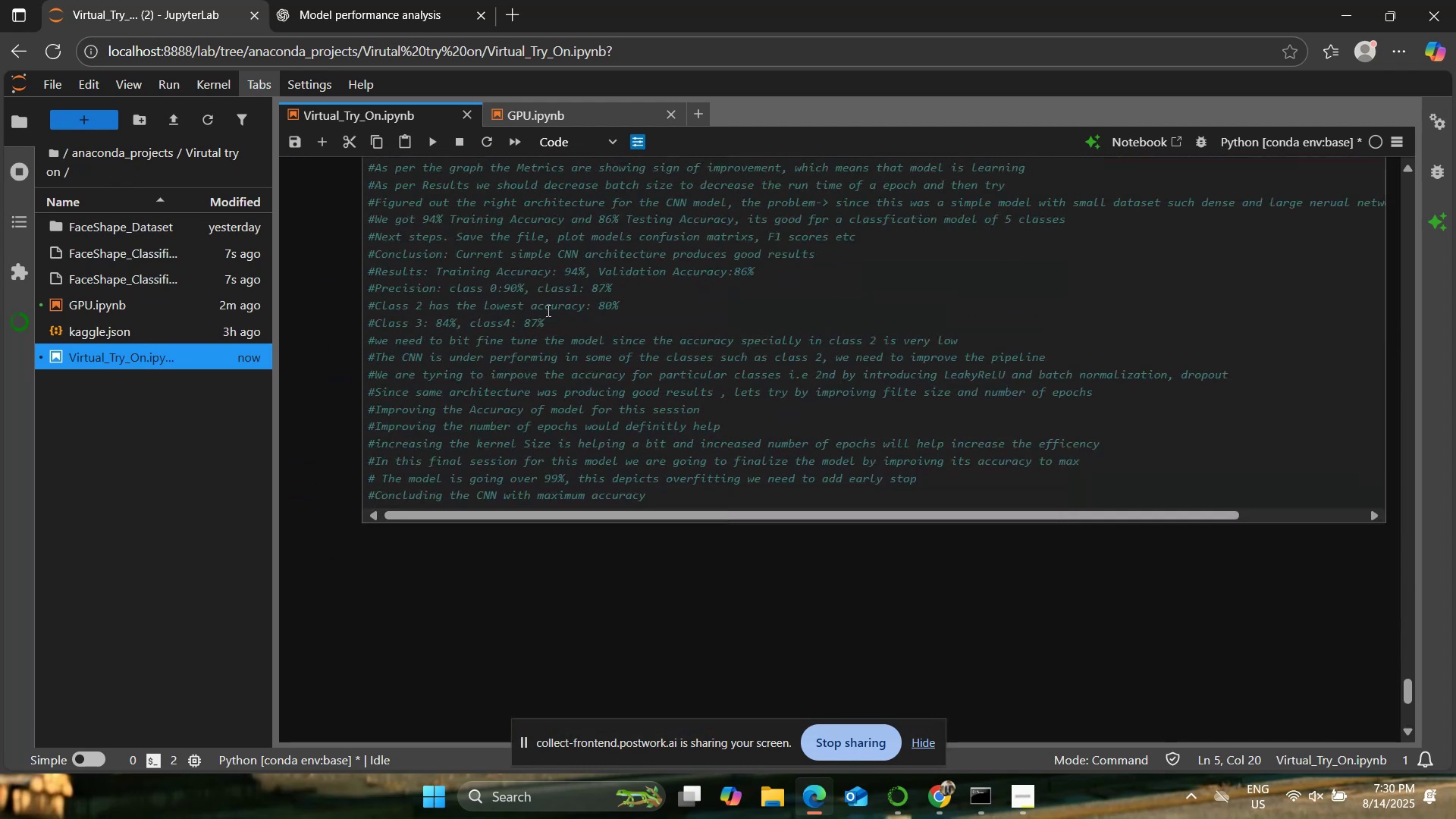 
left_click([795, 330])
 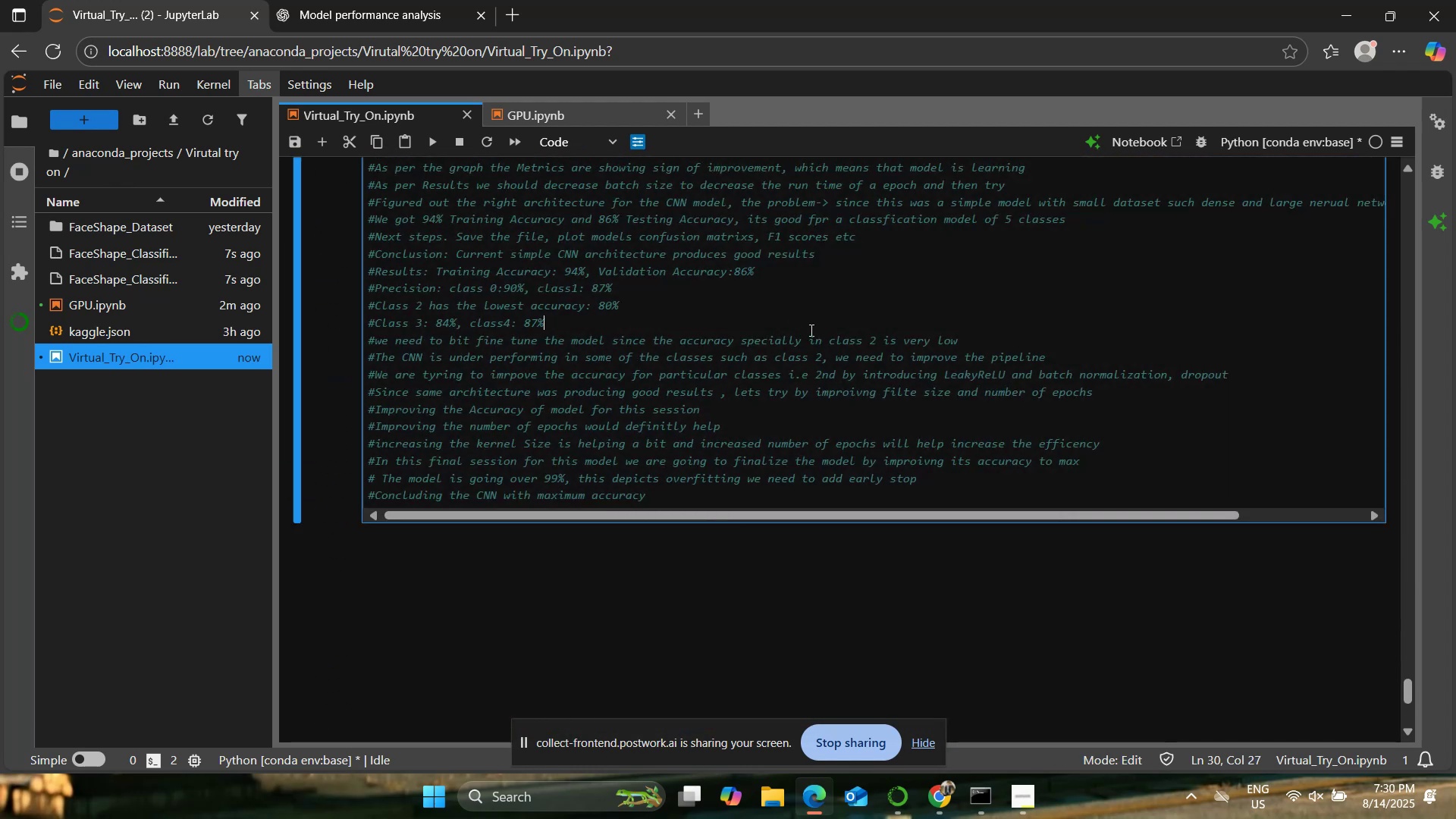 
scroll: coordinate [1275, 290], scroll_direction: up, amount: 5.0
 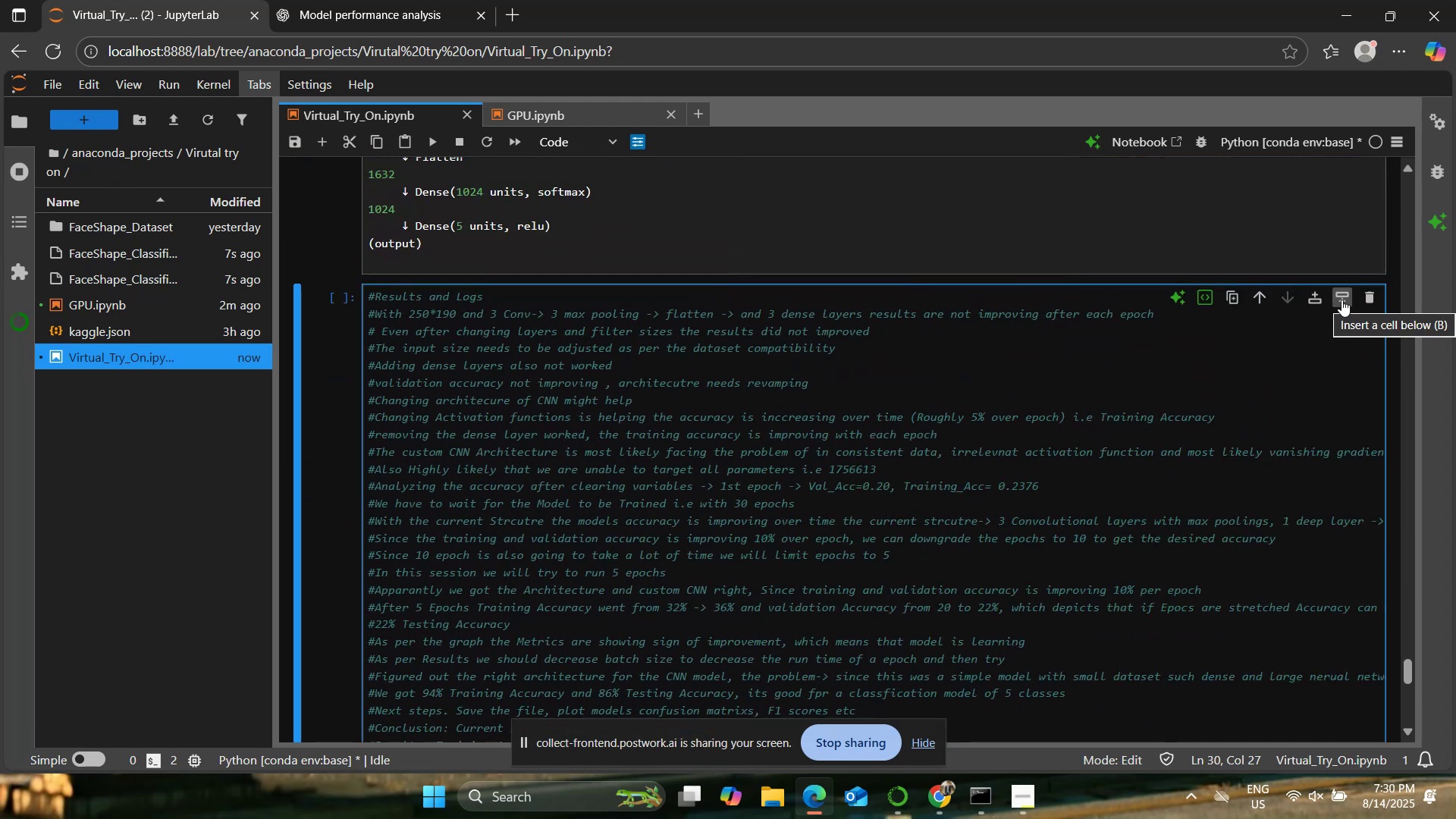 
scroll: coordinate [937, 457], scroll_direction: down, amount: 3.0
 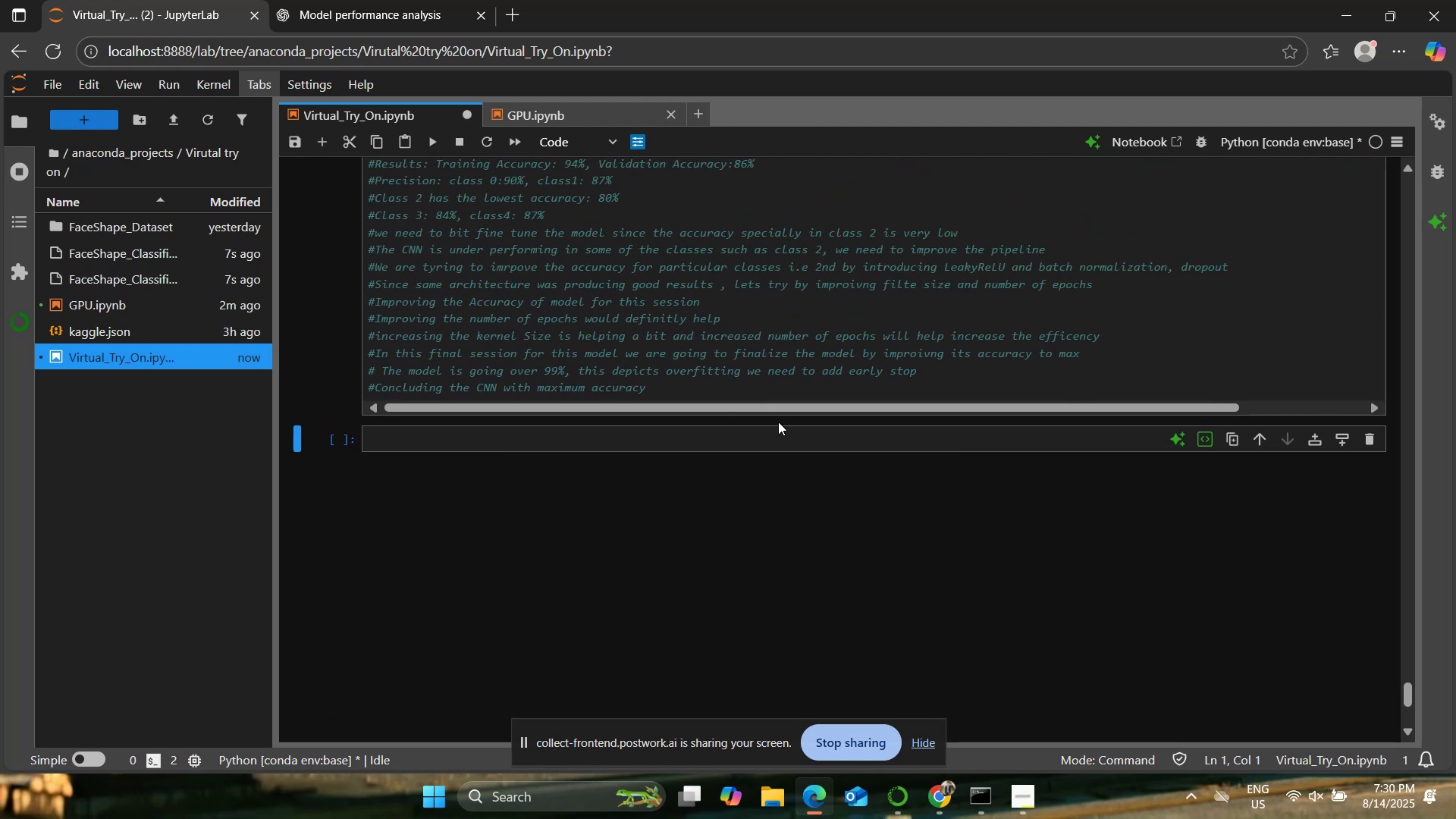 
left_click([667, 444])
 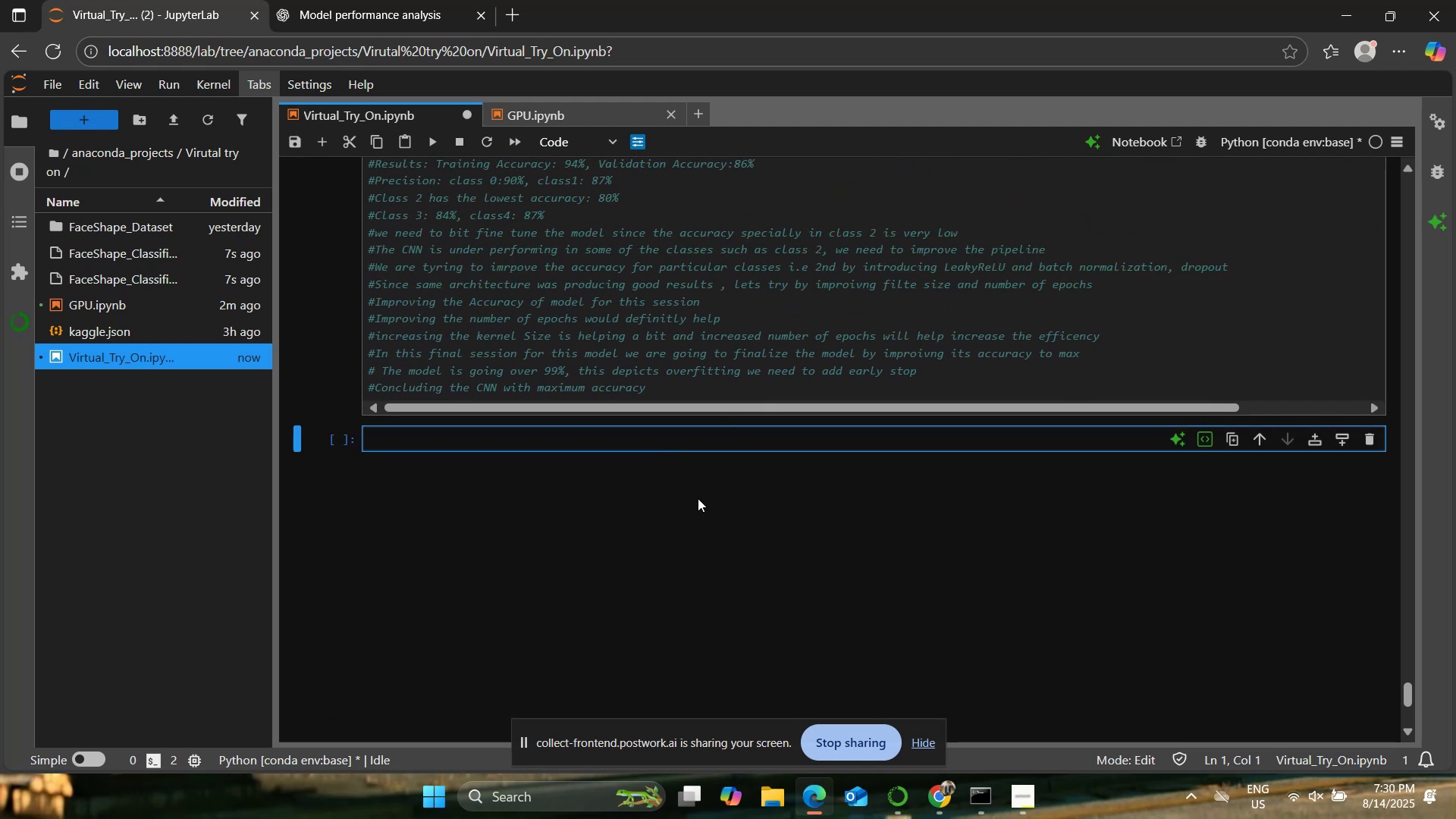 
type(impl)
key(Backspace)
type(ort os)
 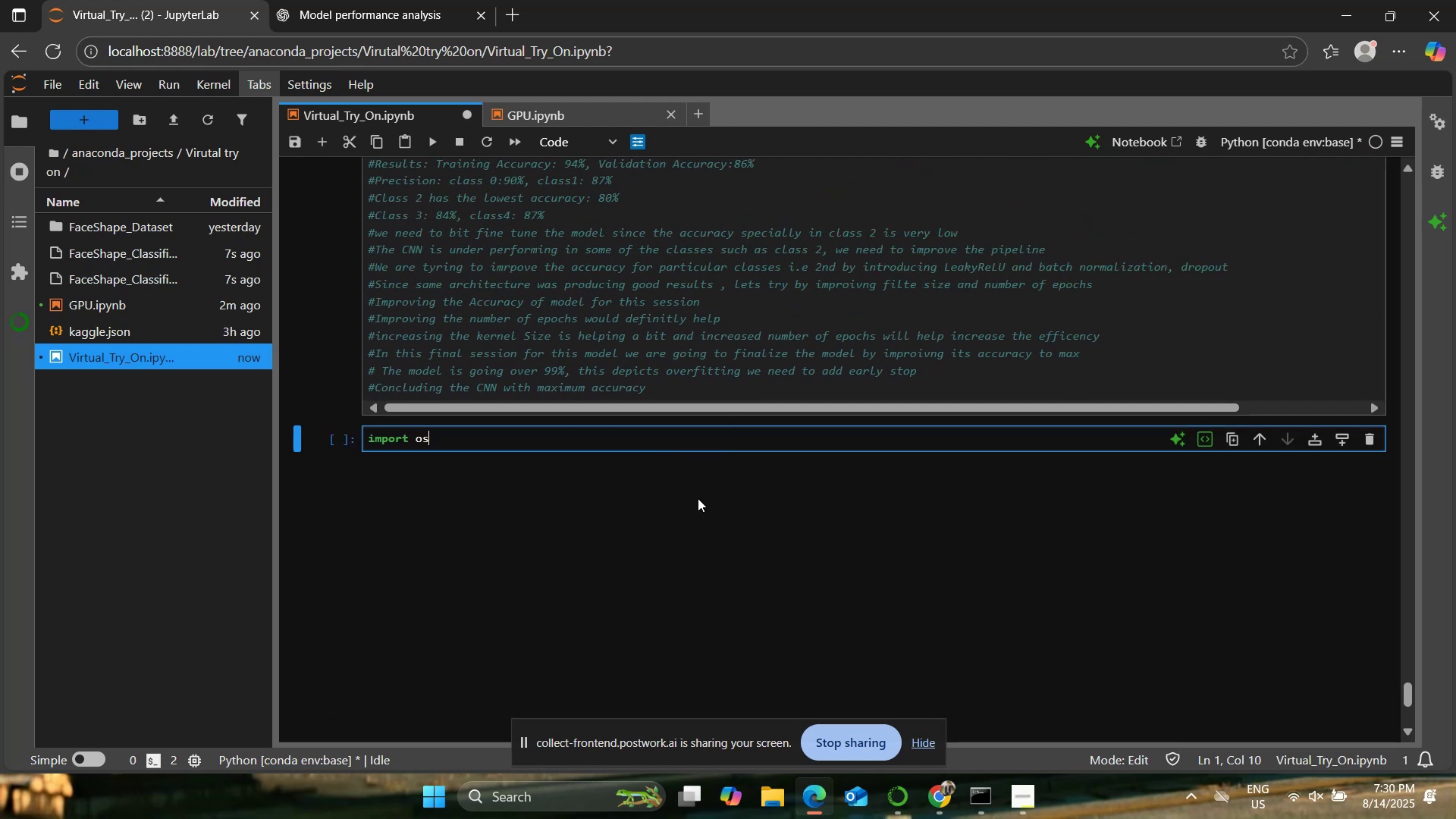 
key(Enter)
 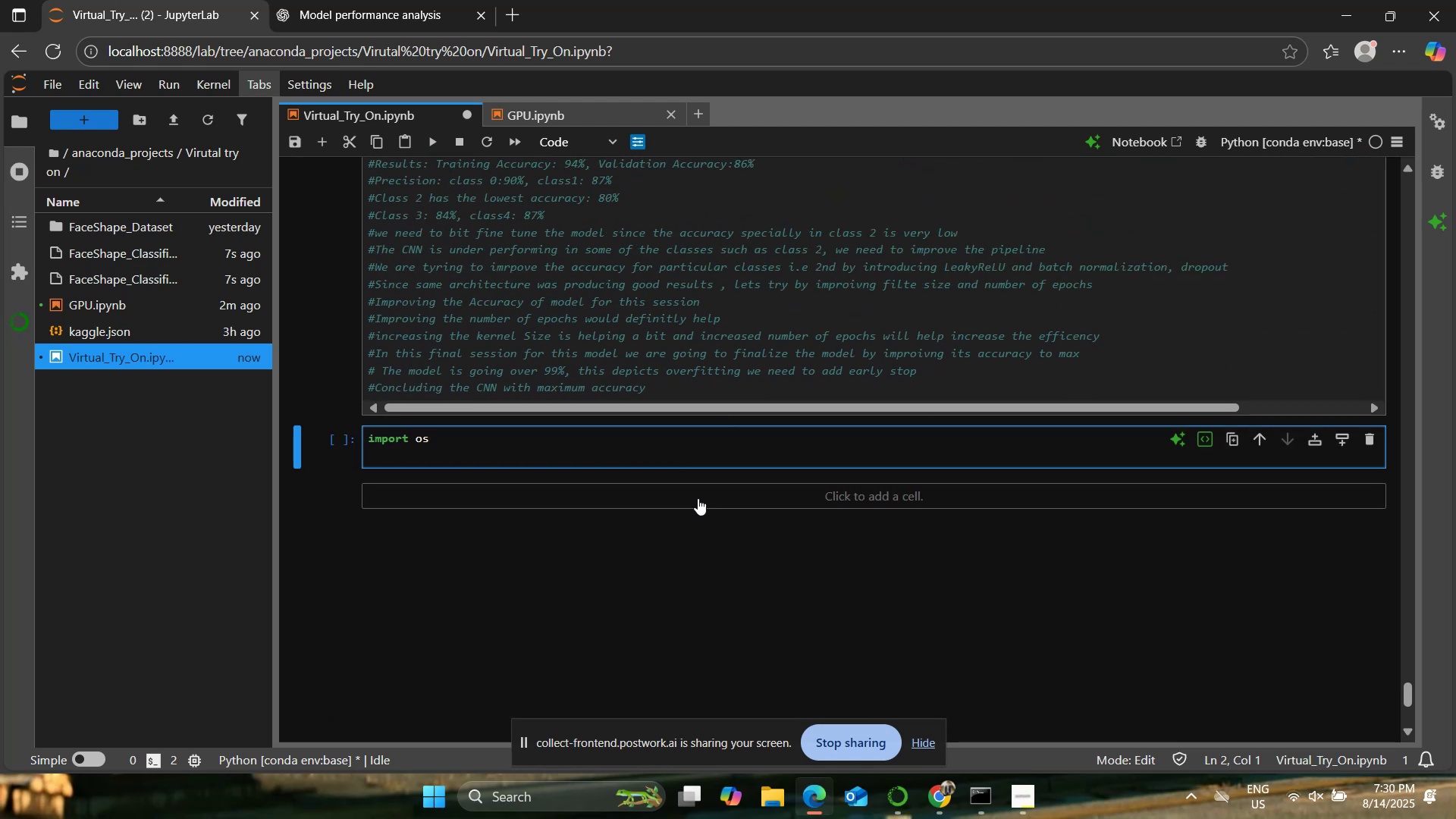 
type(import tensorflow.keras.models import load_model)
 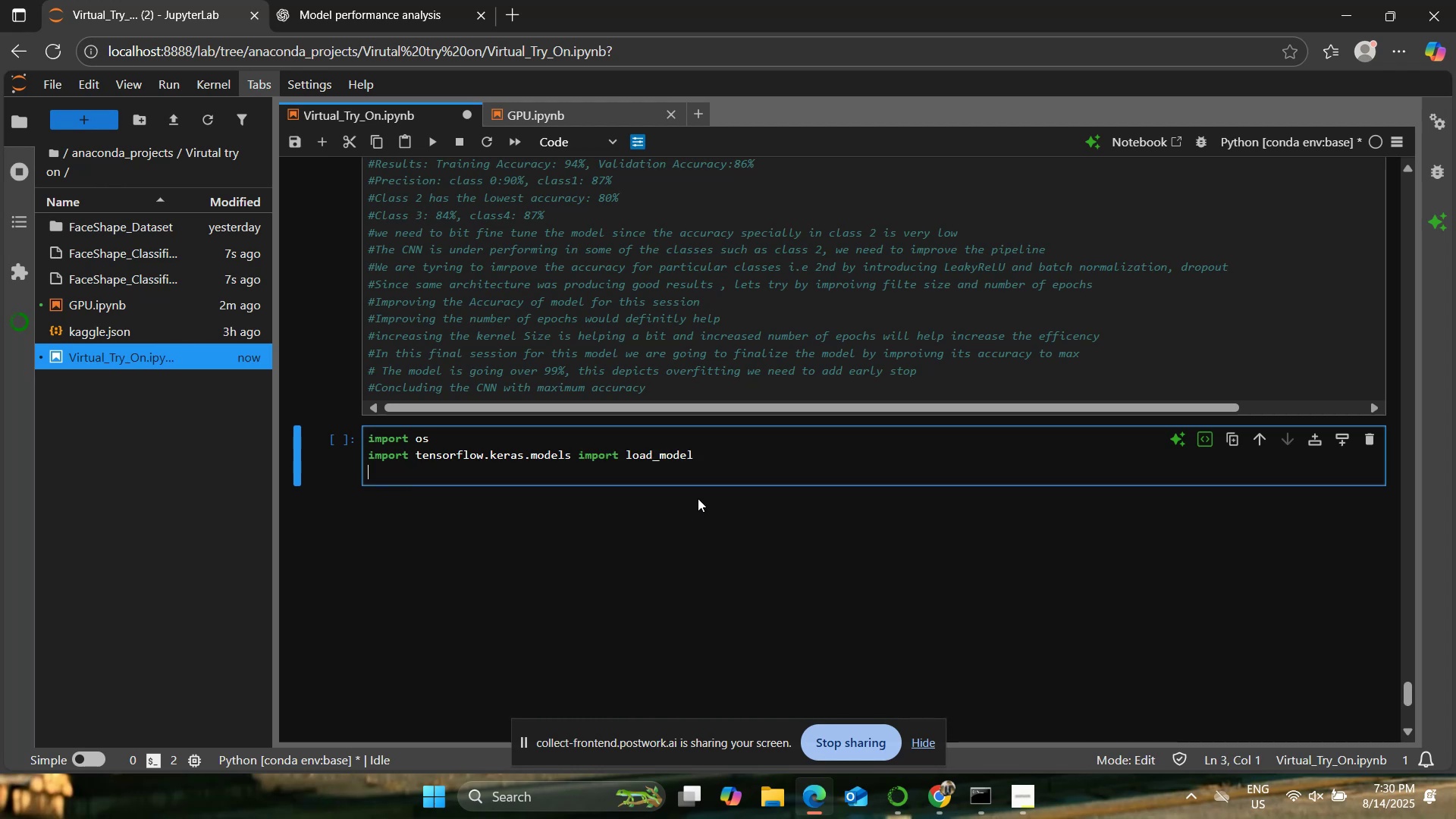 
 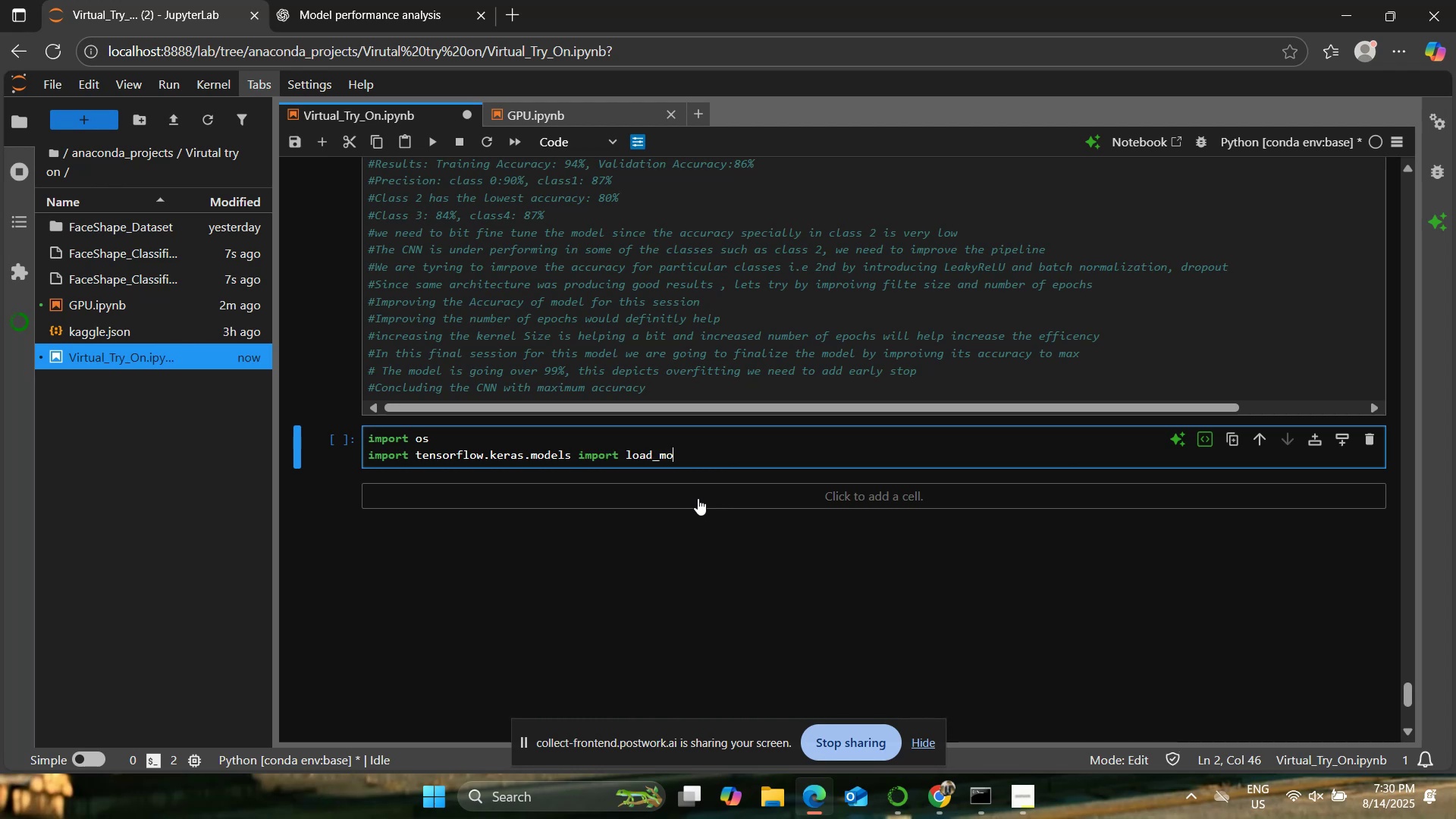 
key(Enter)
 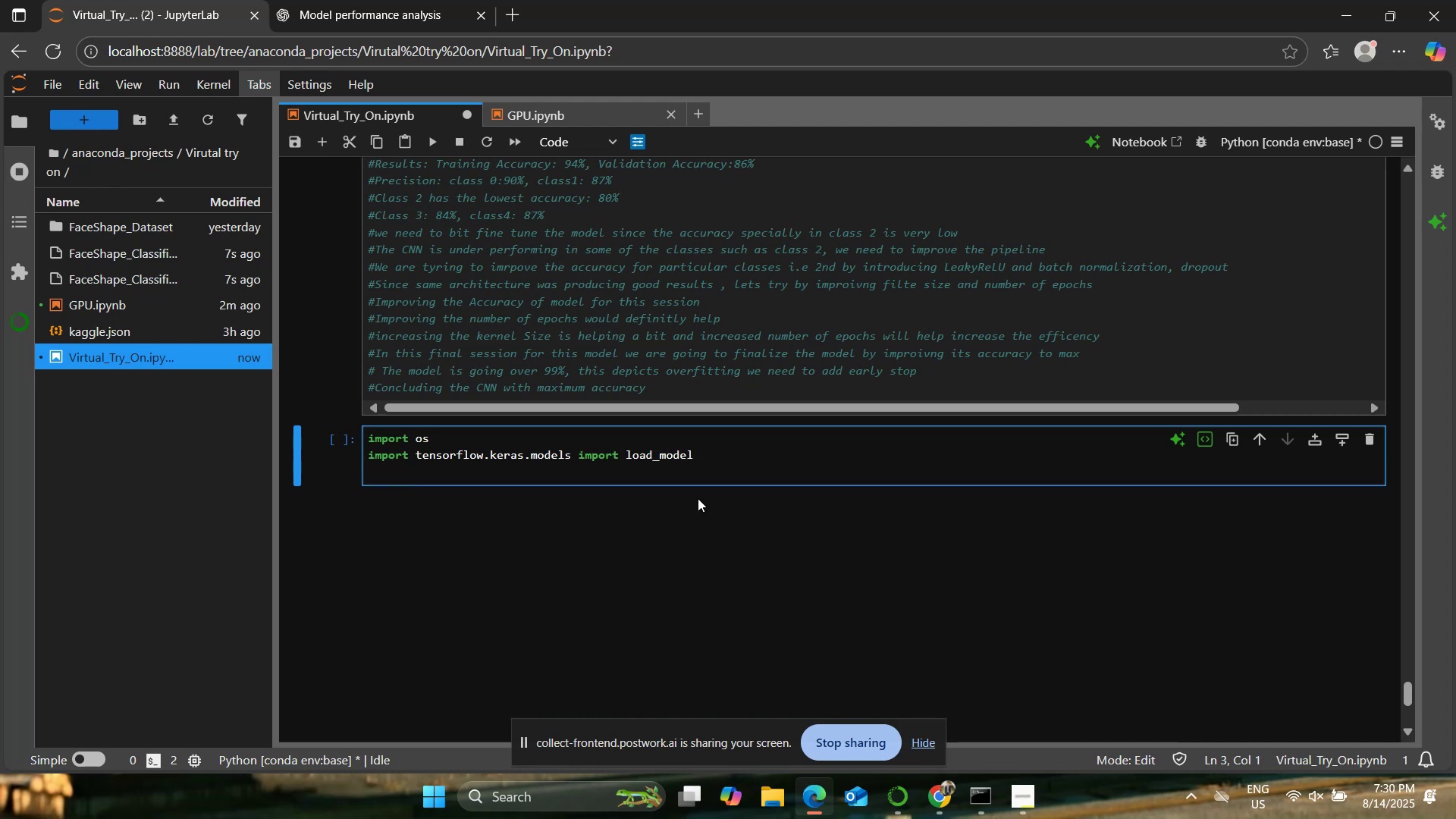 
type(fro)
key(Backspace)
key(Backspace)
key(Backspace)
key(Backspace)
 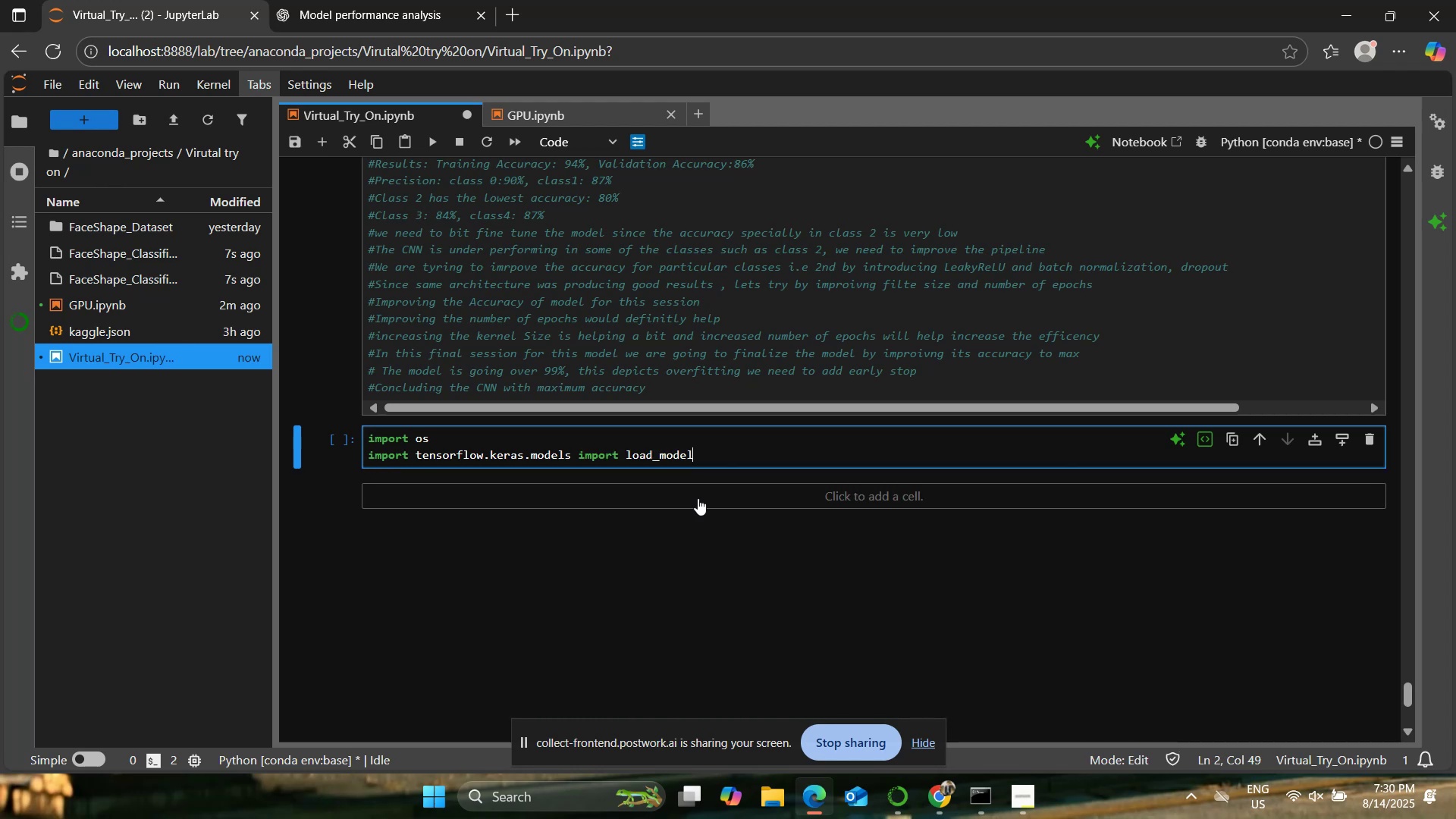 
hold_key(key=ArrowLeft, duration=1.52)
 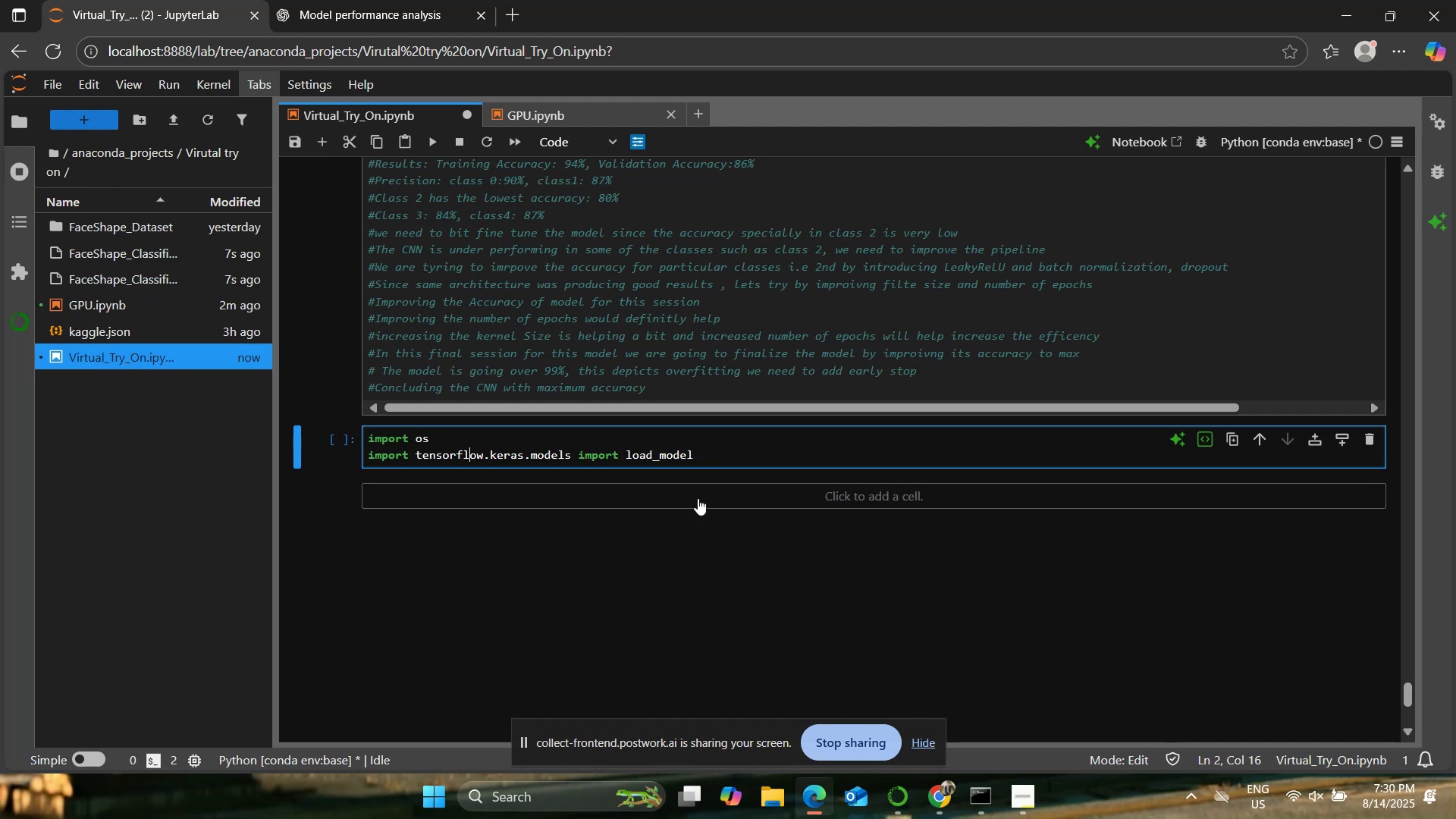 
key(ArrowLeft)
 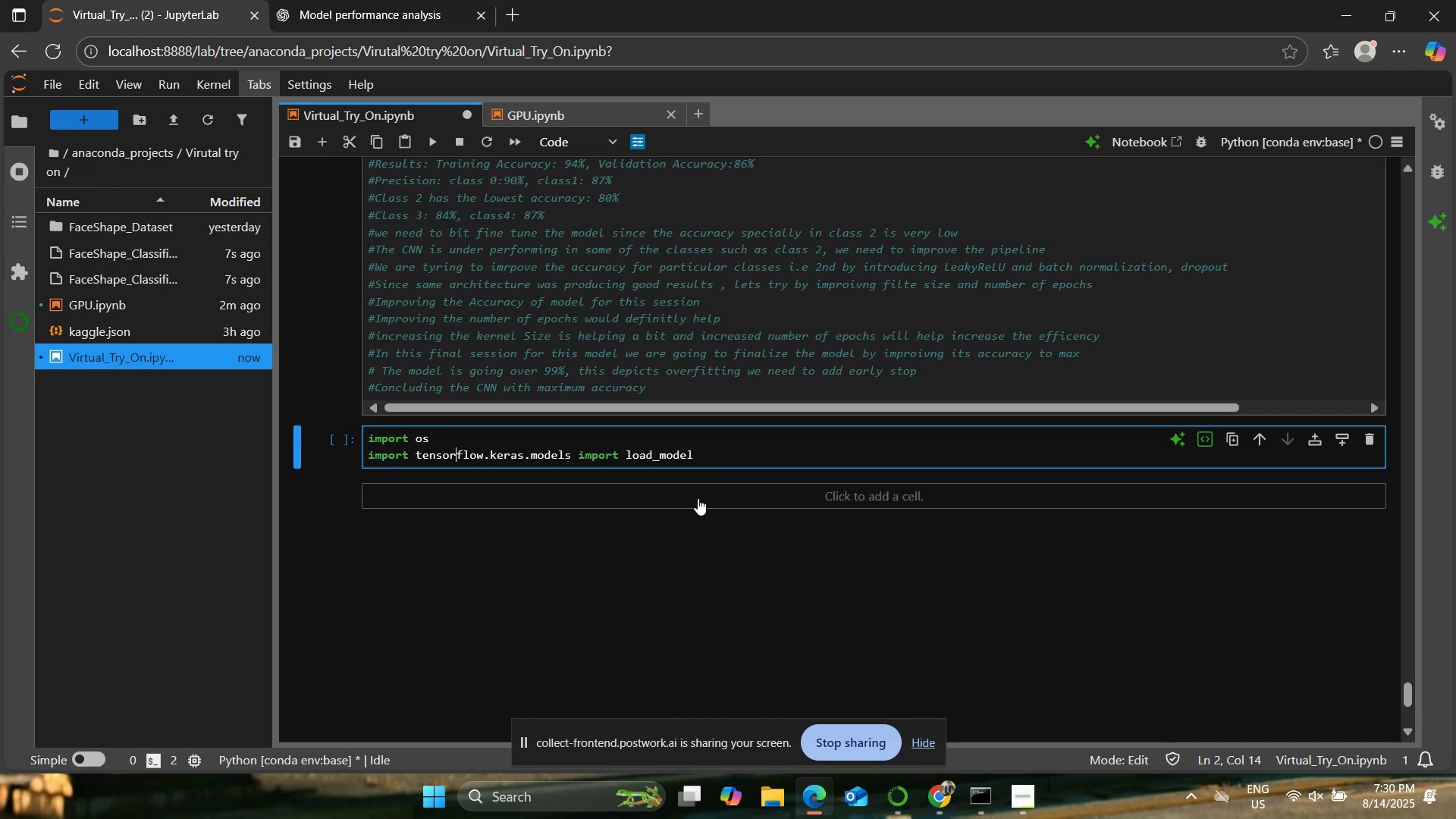 
key(ArrowLeft)
 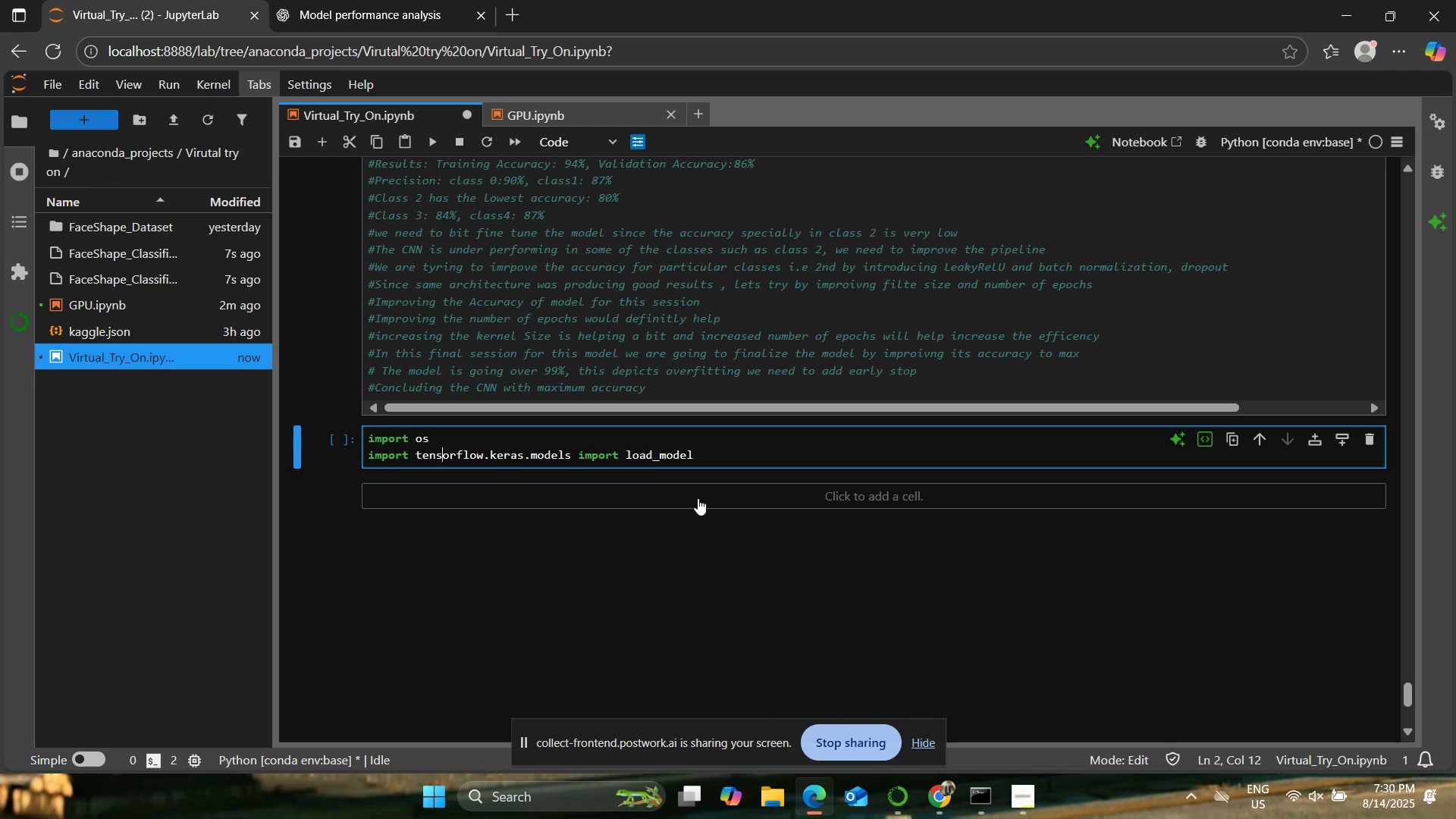 
key(ArrowLeft)
 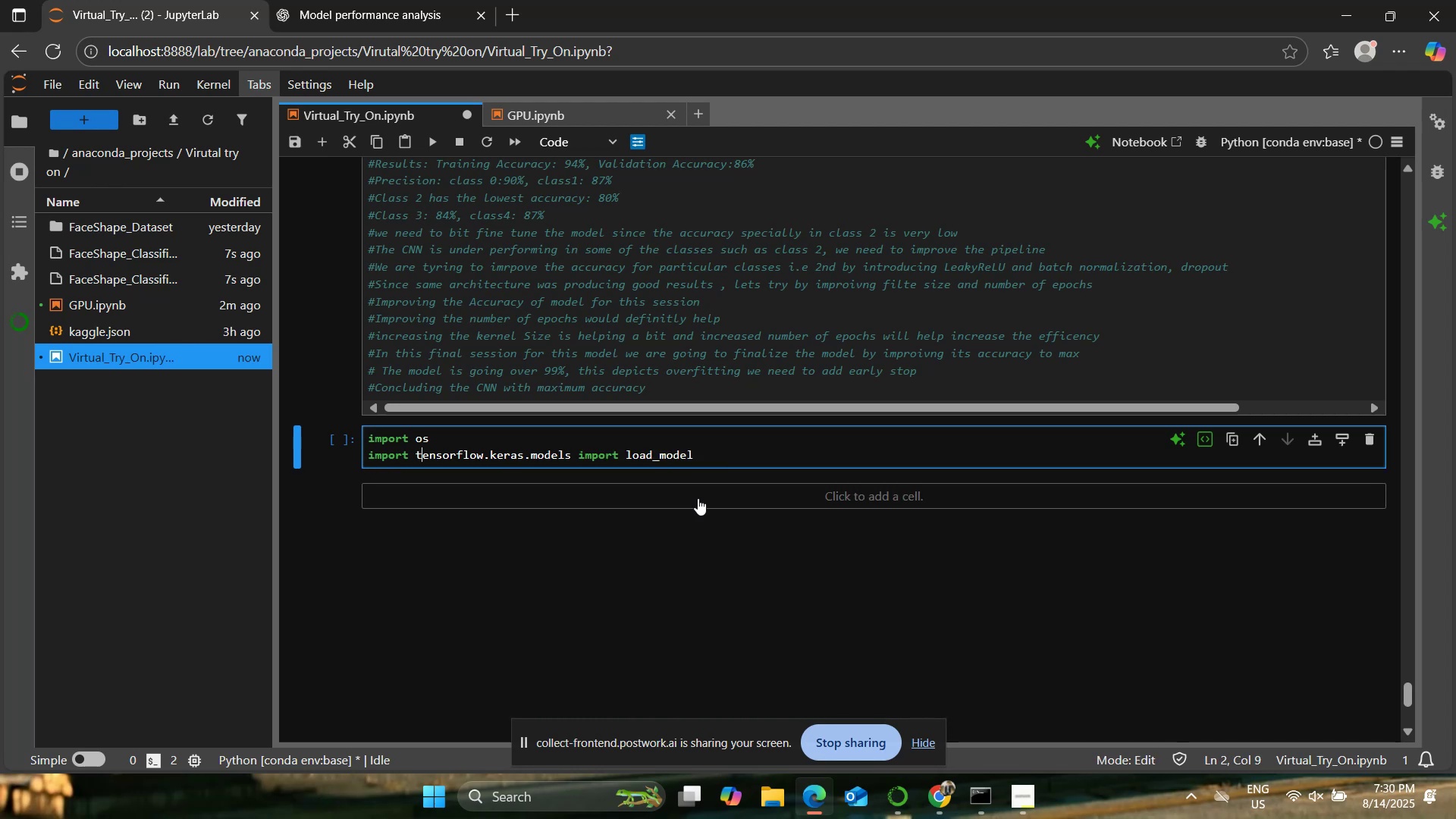 
key(ArrowLeft)
 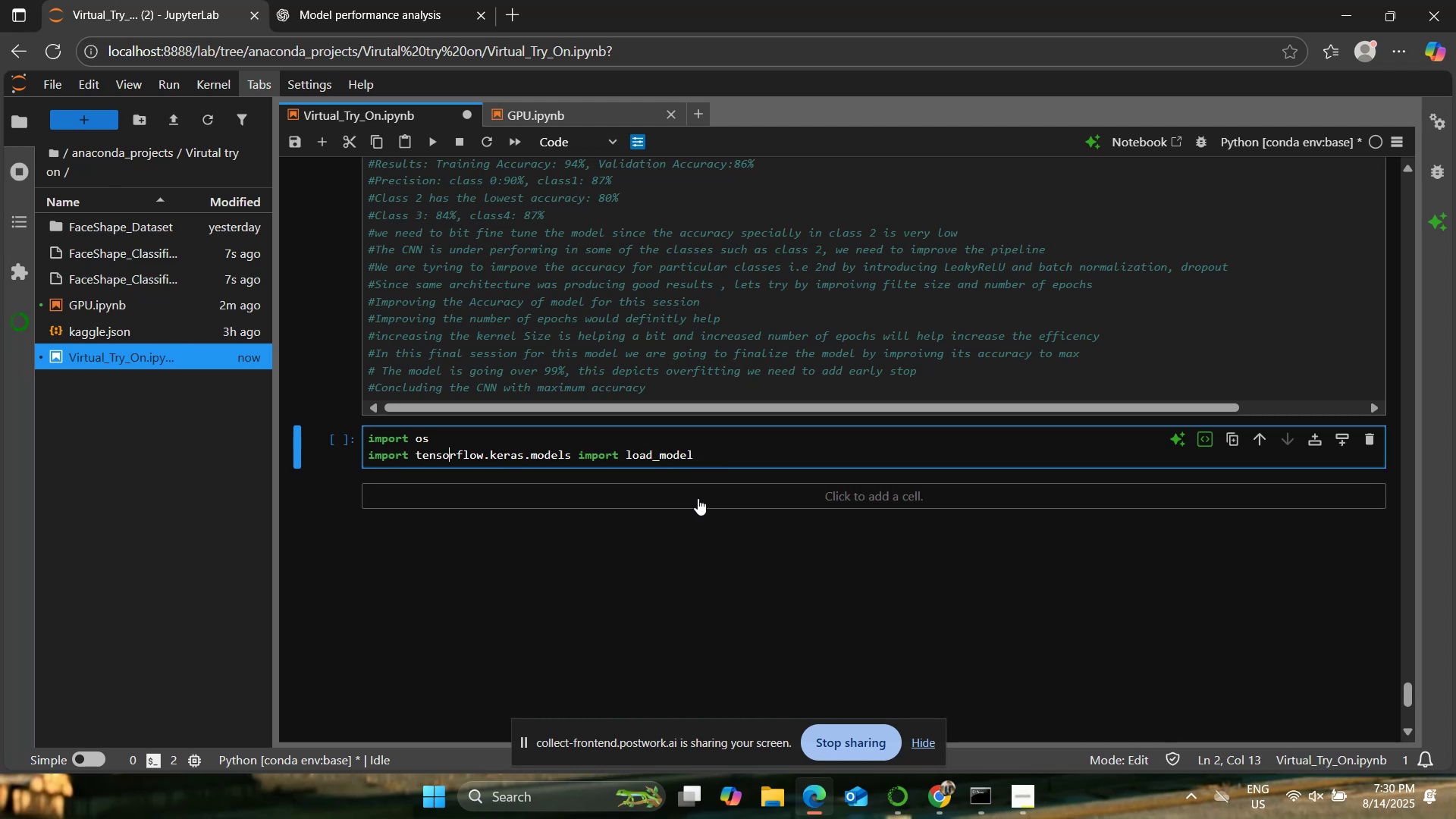 
key(ArrowLeft)
 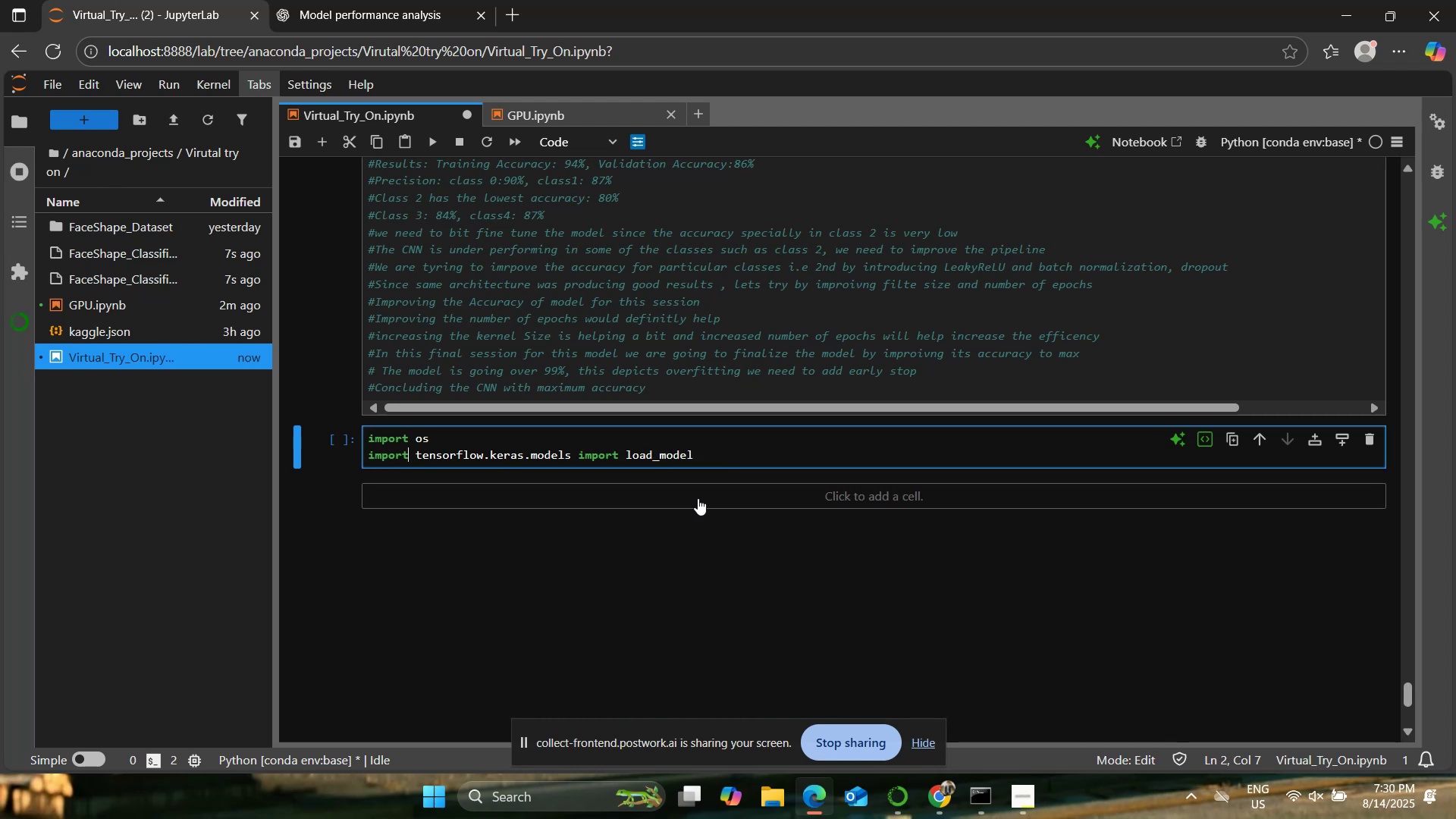 
key(Backspace)
key(Backspace)
key(Backspace)
key(Backspace)
key(Backspace)
key(Backspace)
type(from)
 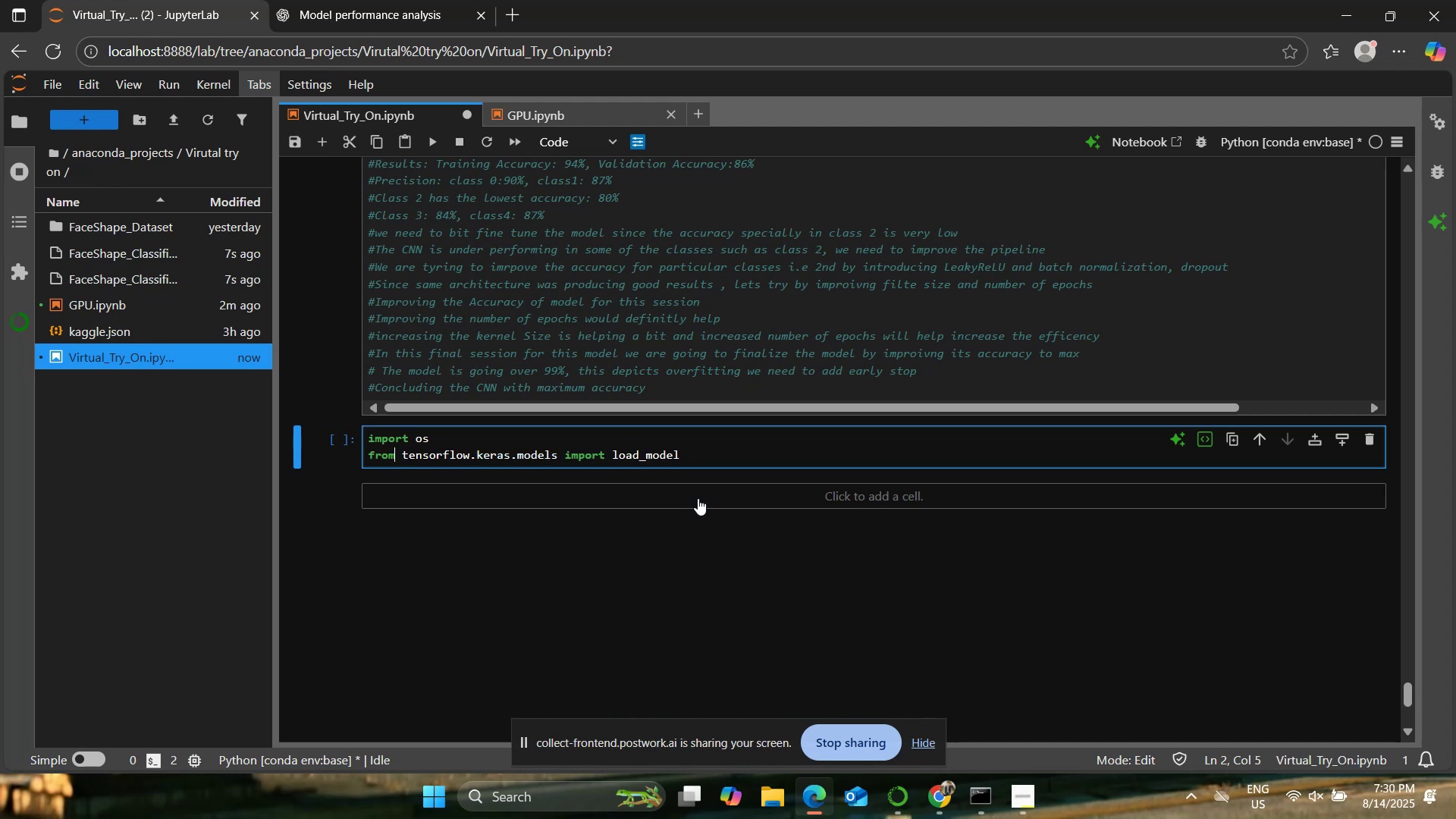 
hold_key(key=ArrowRight, duration=1.53)
 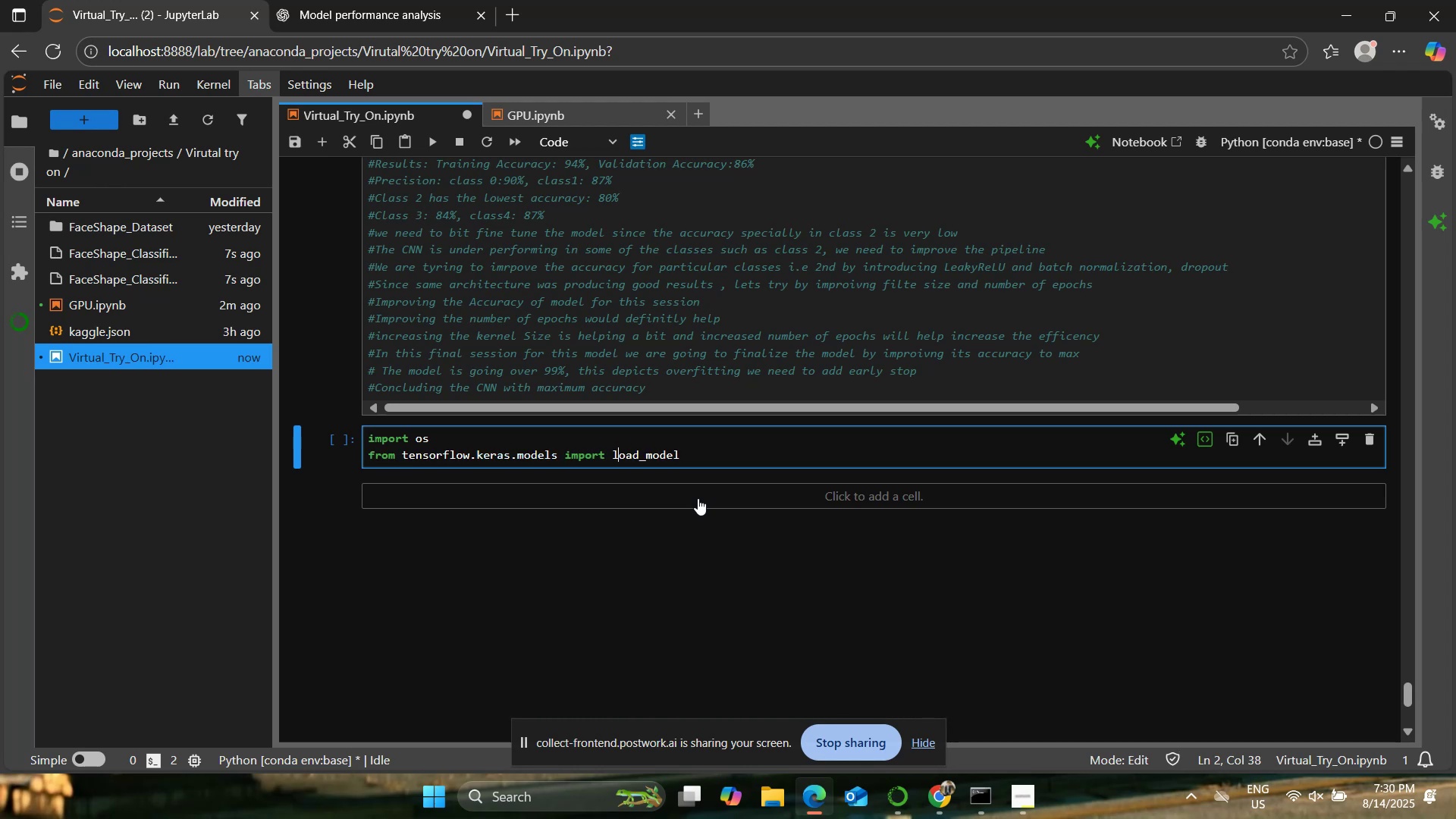 
key(ArrowRight)
 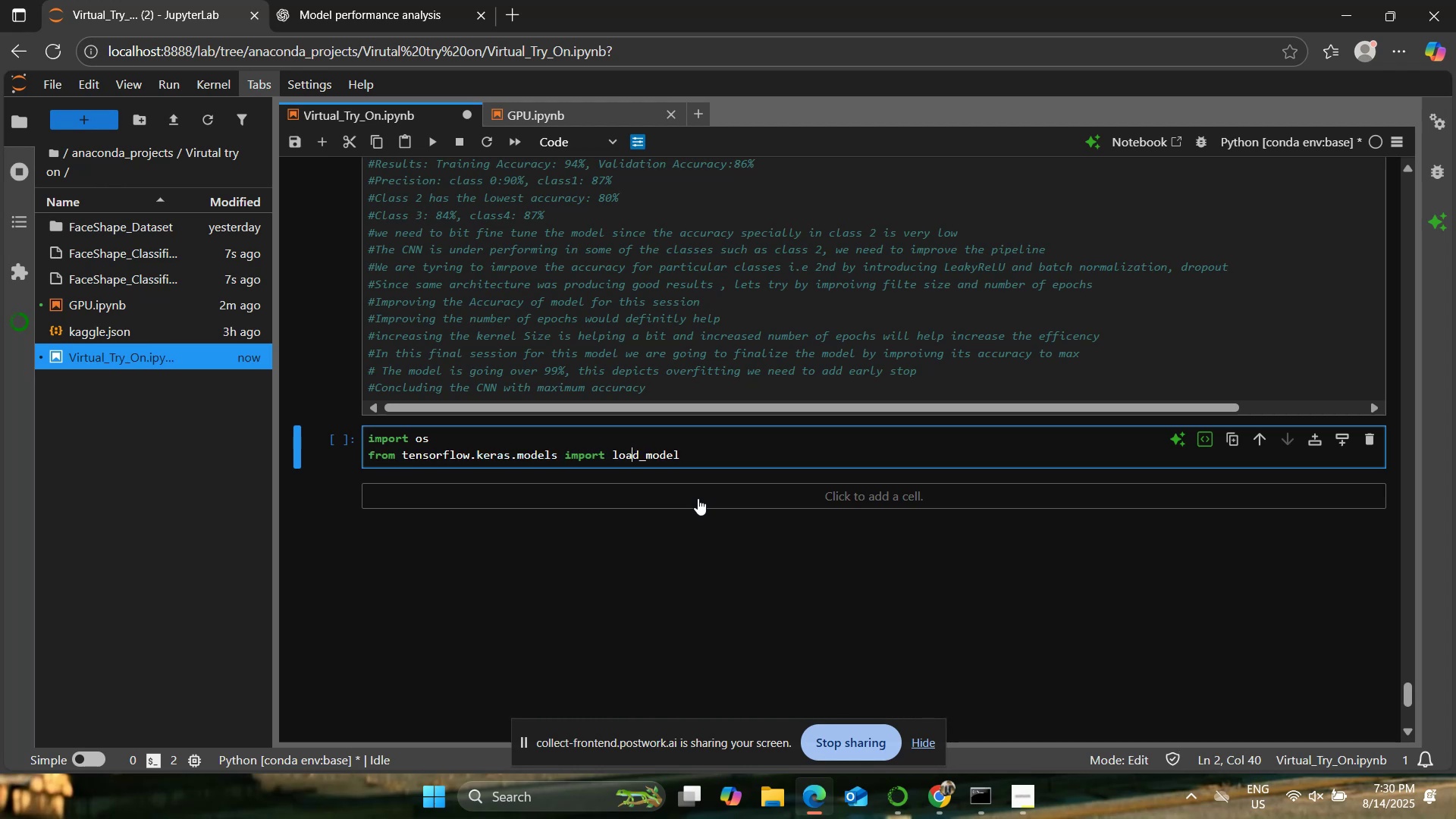 
key(ArrowRight)
 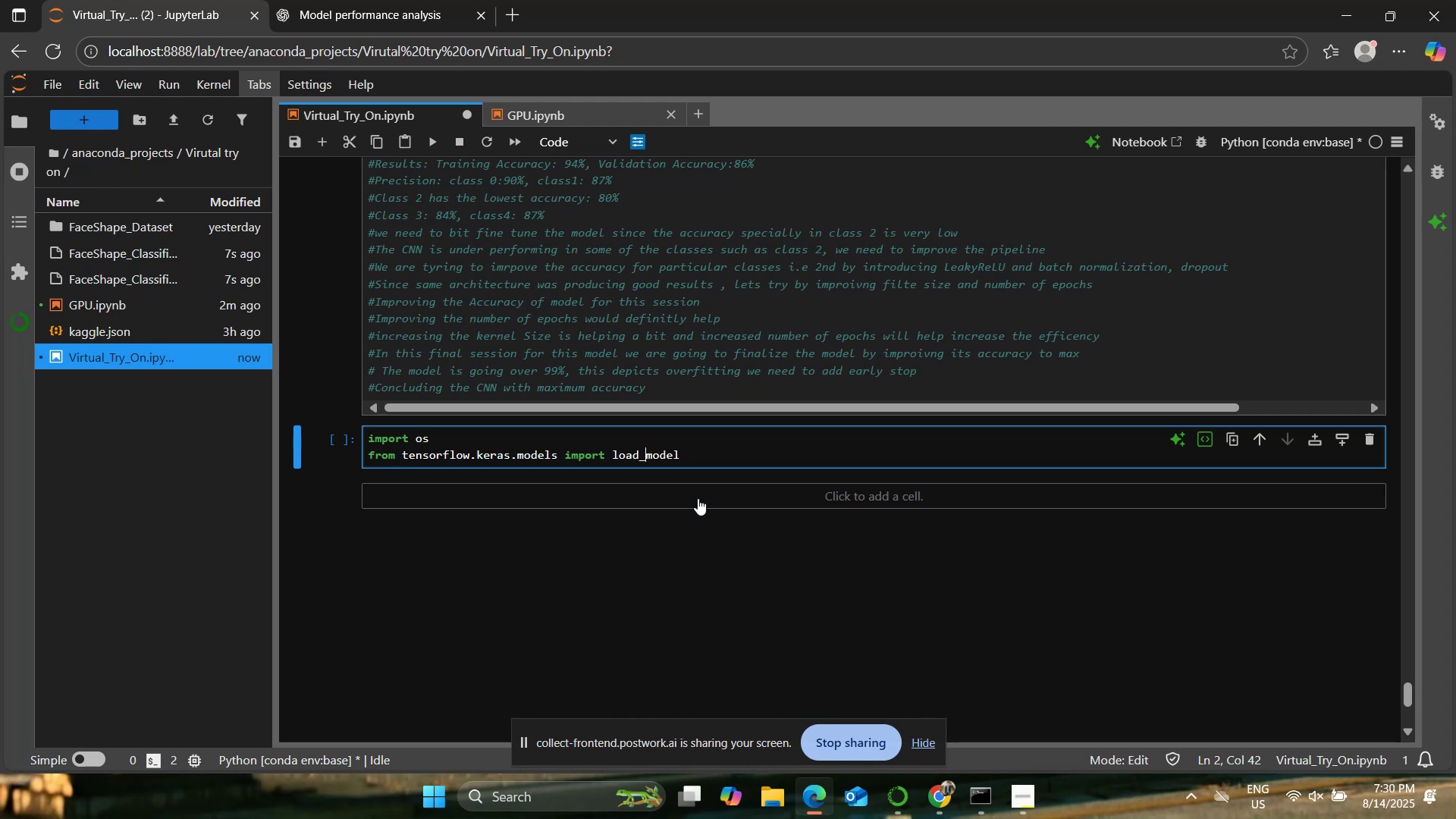 
key(ArrowRight)
 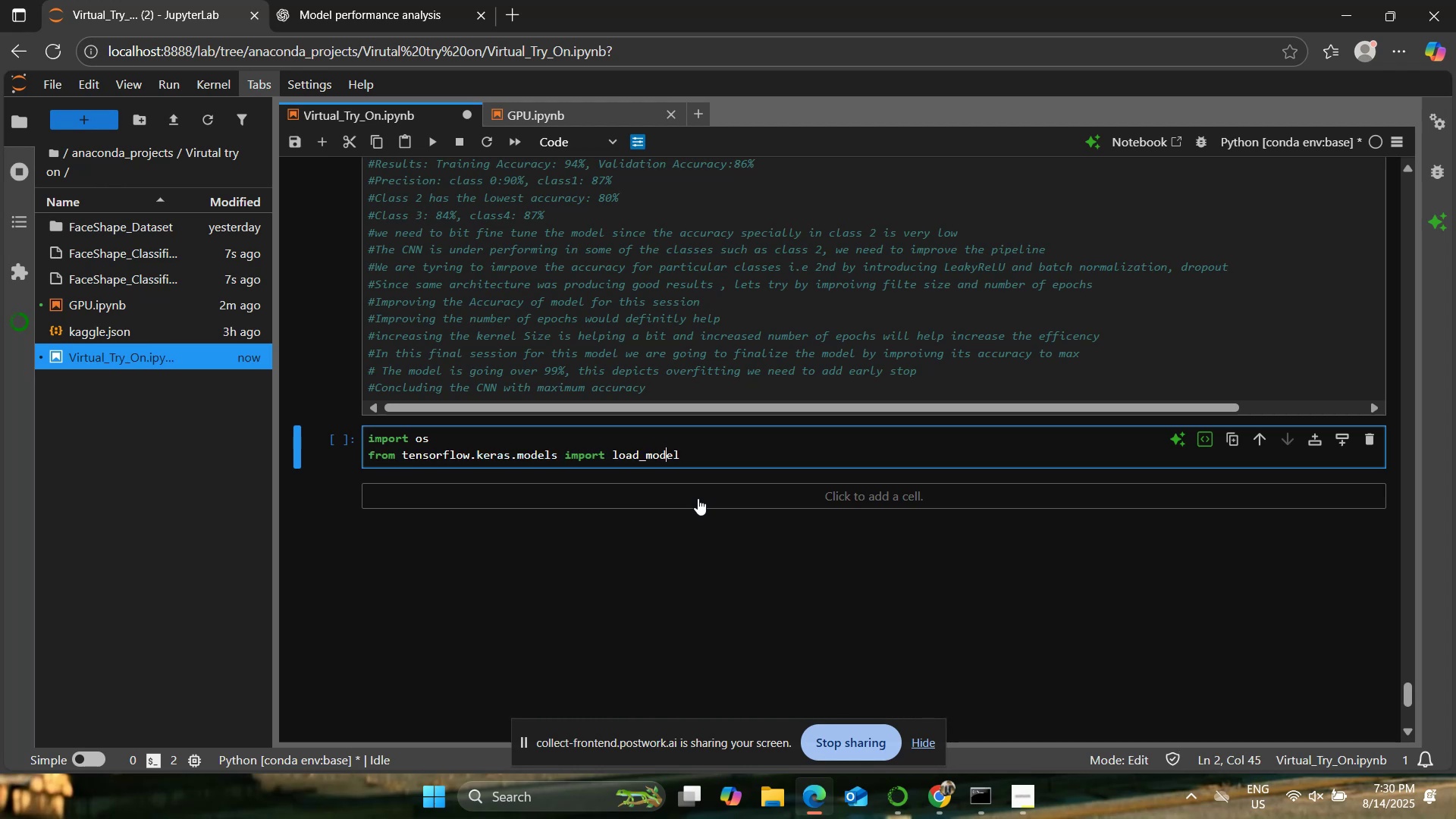 
key(ArrowRight)
 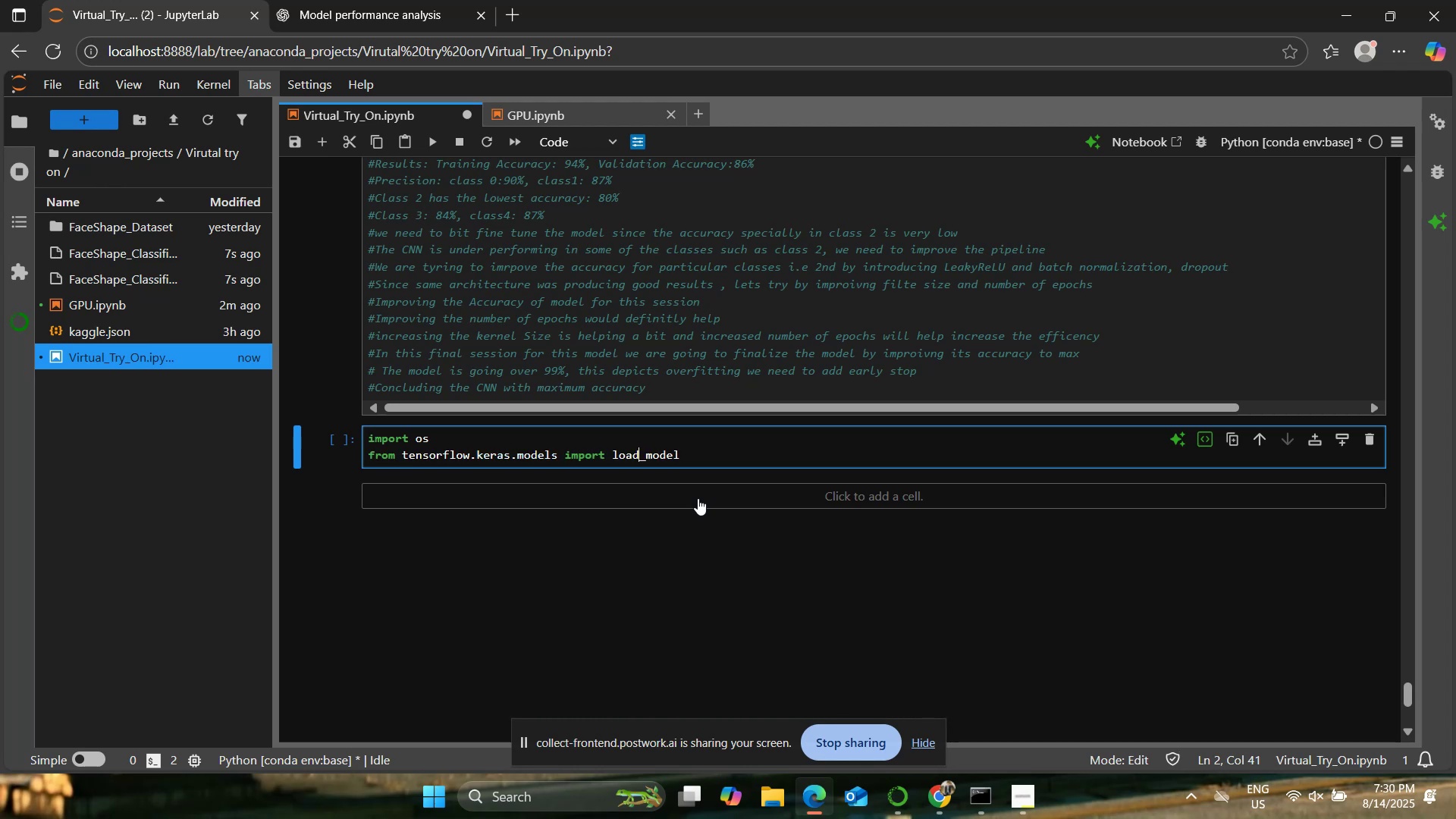 
key(ArrowRight)
 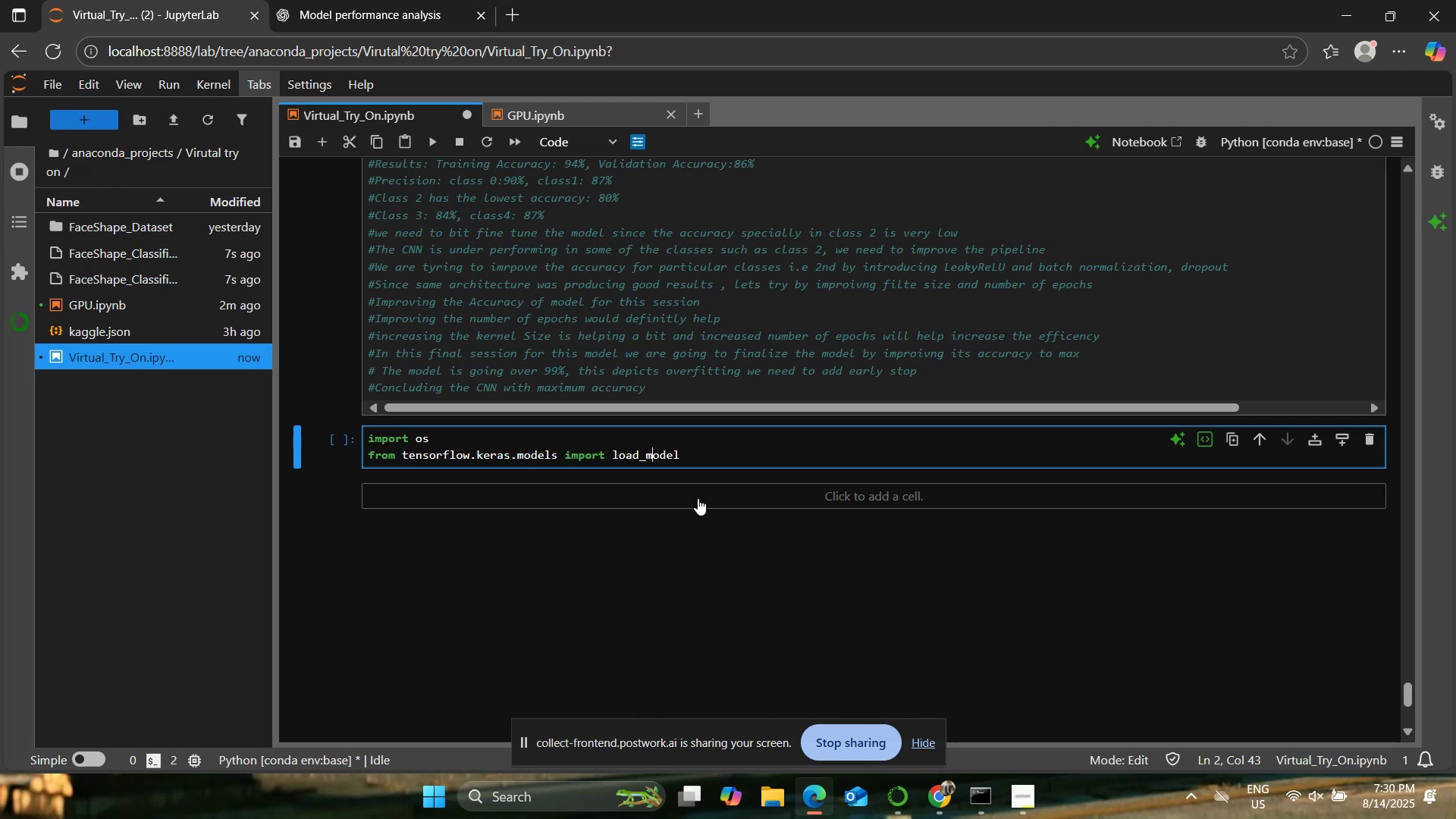 
key(ArrowRight)
 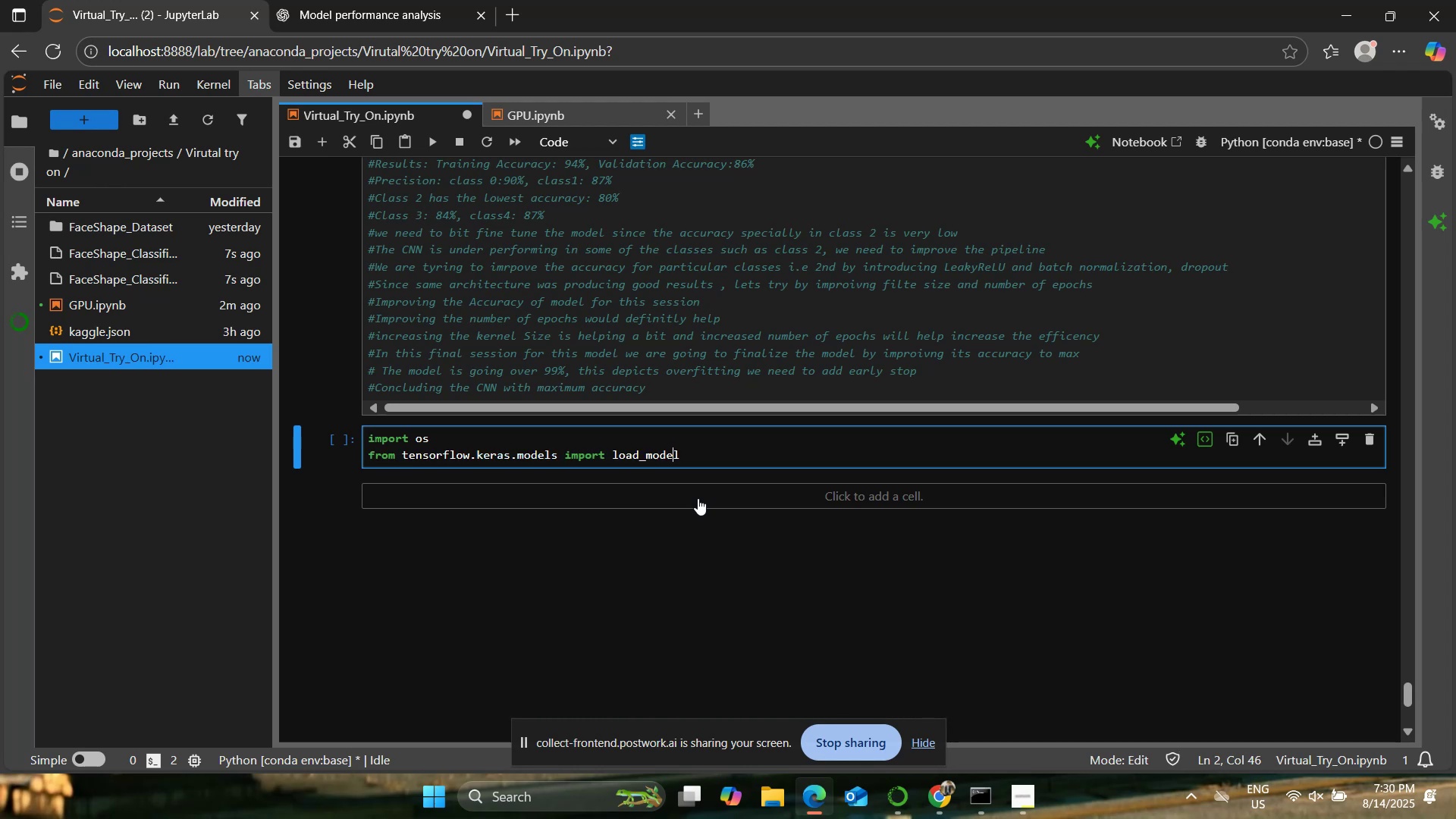 
key(ArrowRight)
 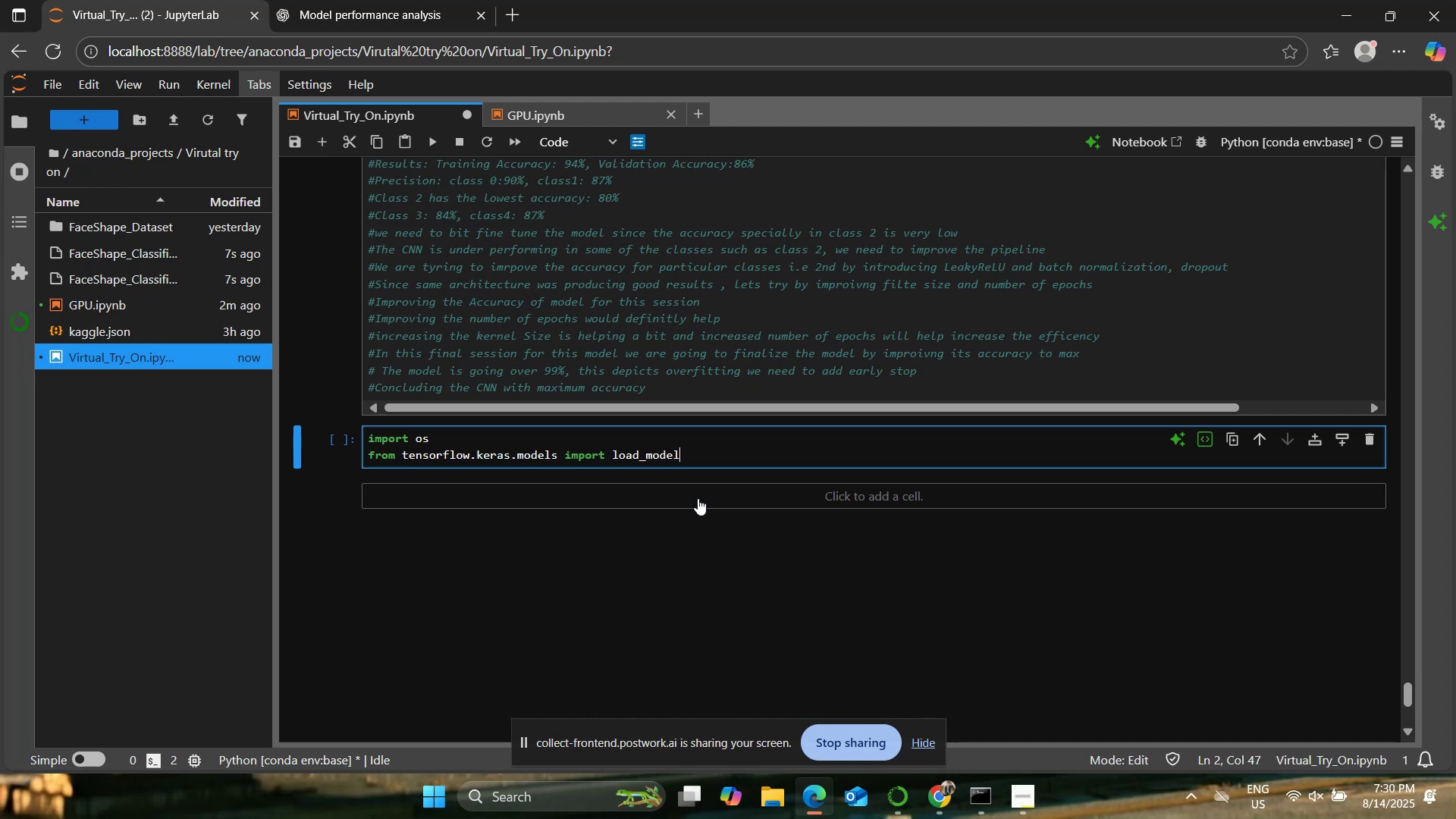 
key(ArrowRight)
 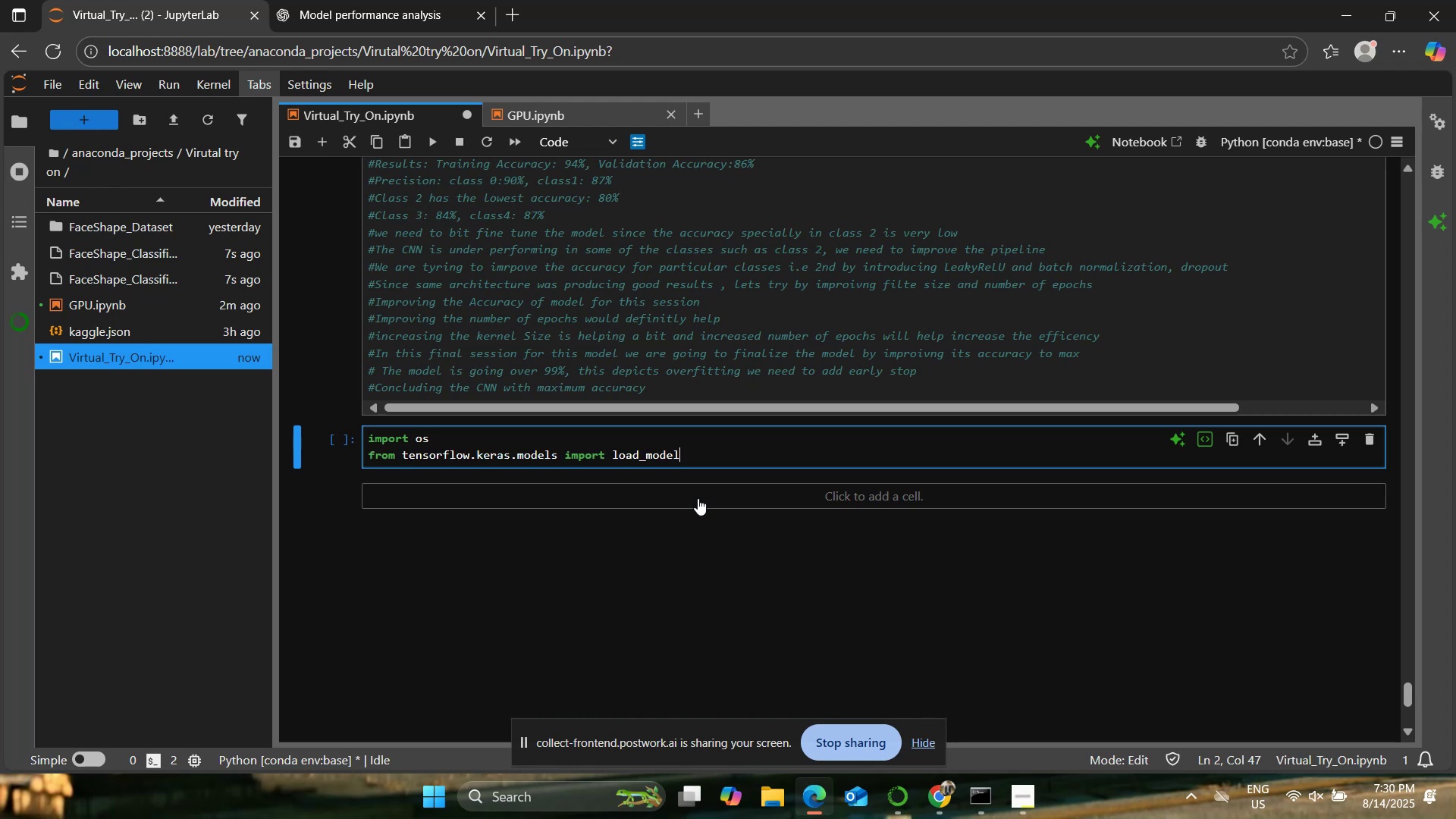 
key(Enter)
 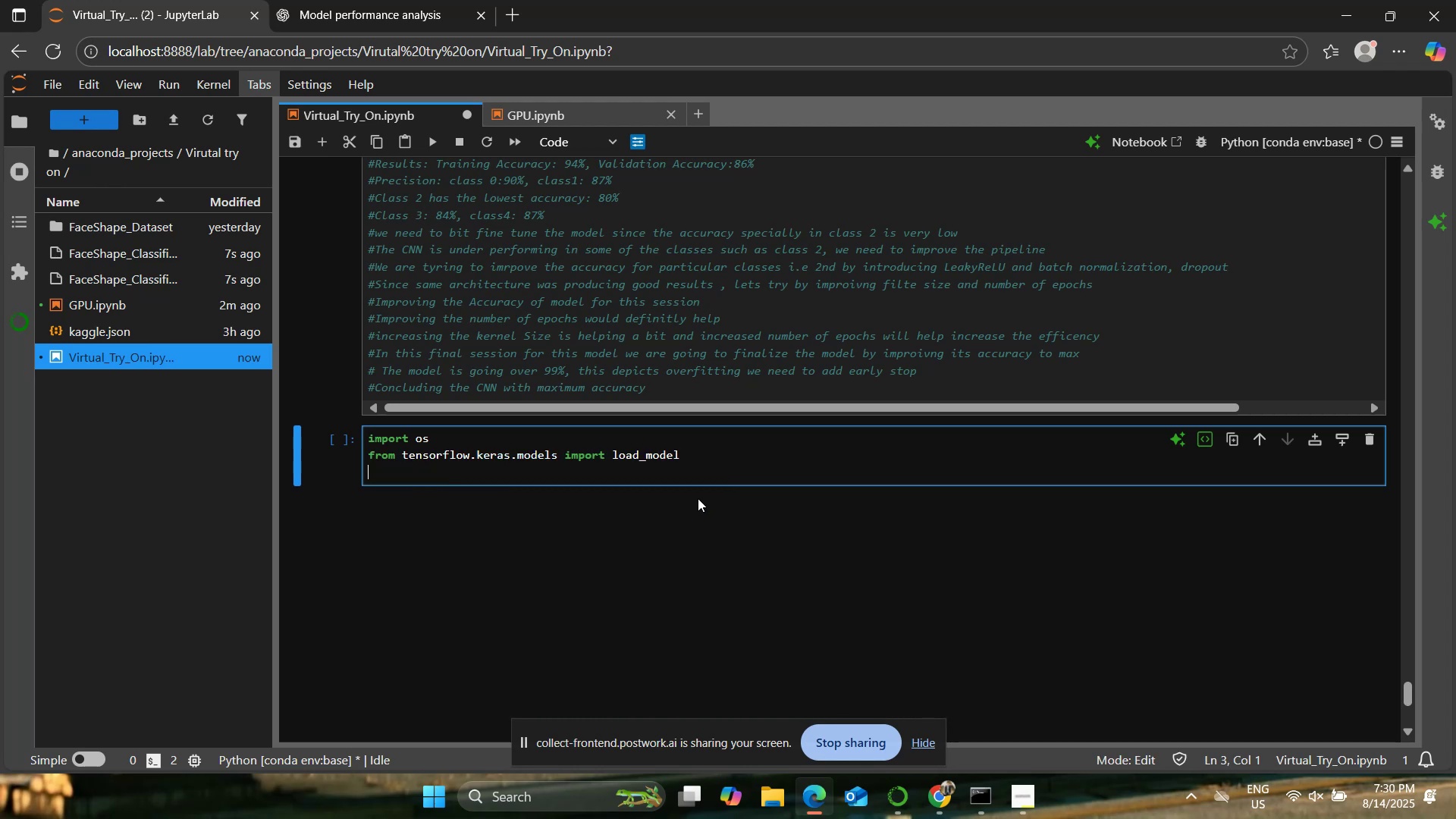 
type(from tensorflow.keras.prepo)
key(Backspace)
type(rocessing import image)
 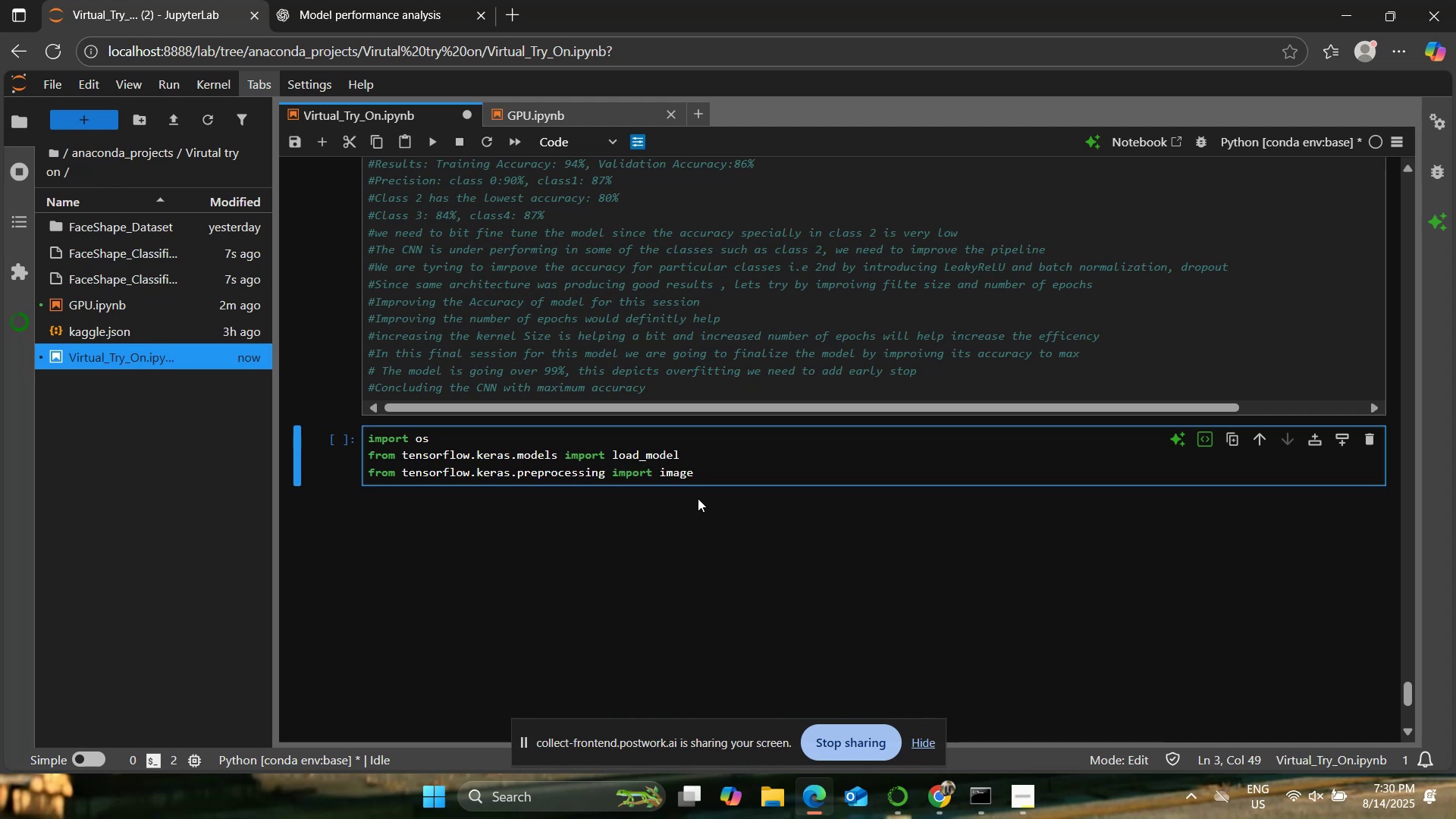 
left_click([671, 482])
 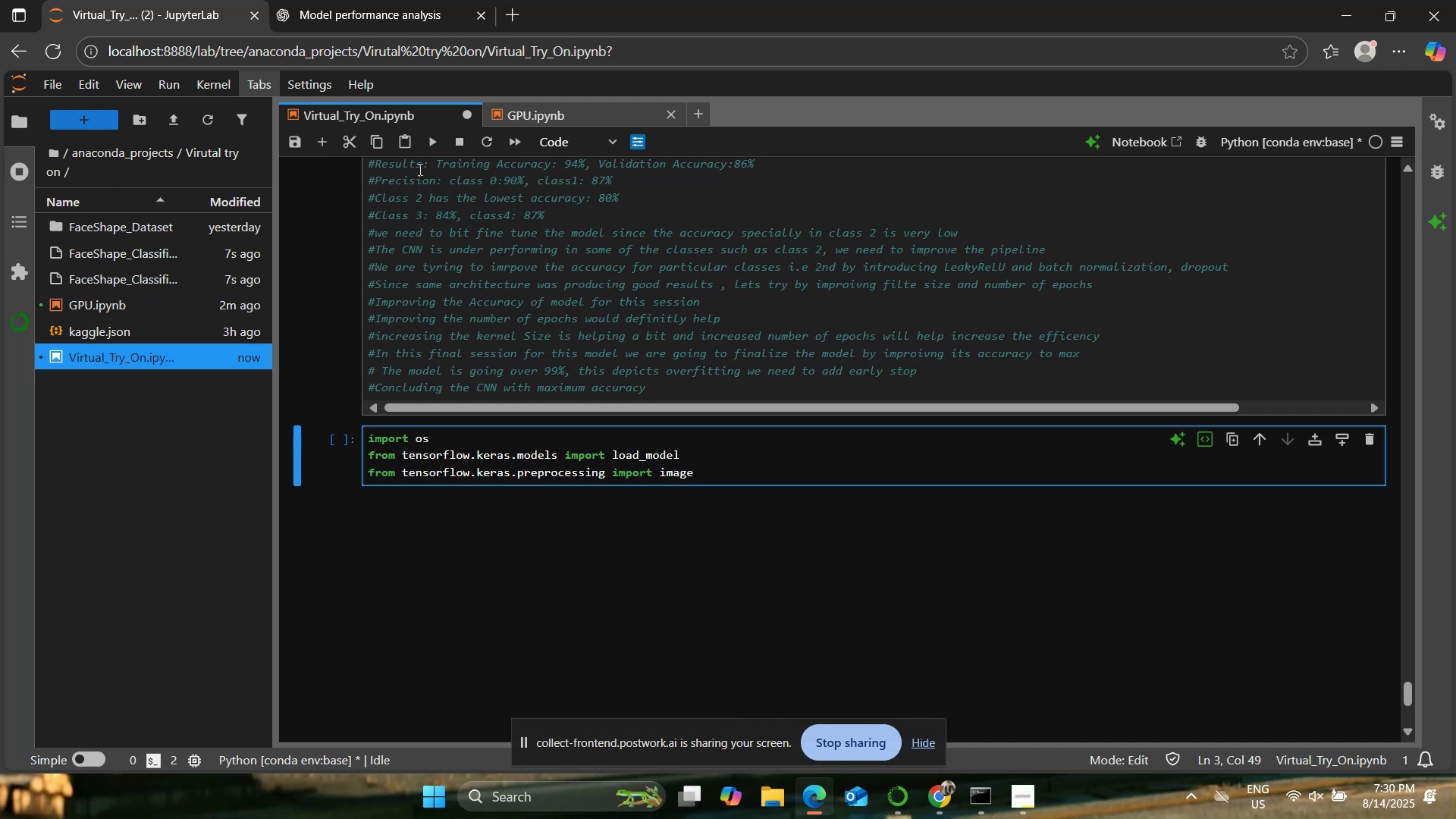 
left_click([427, 146])
 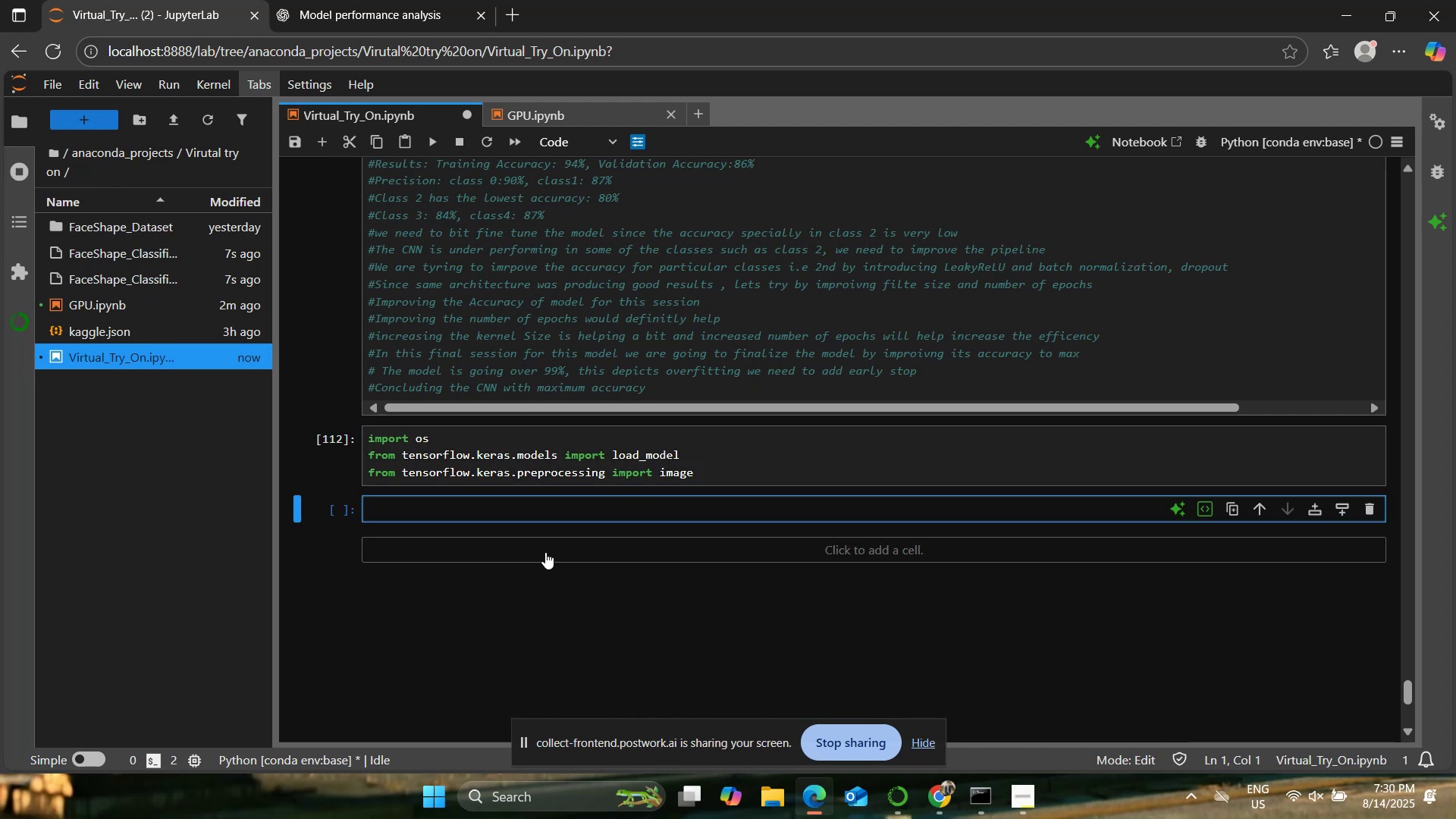 
type(model= load_model(])
key(Backspace)
type())
 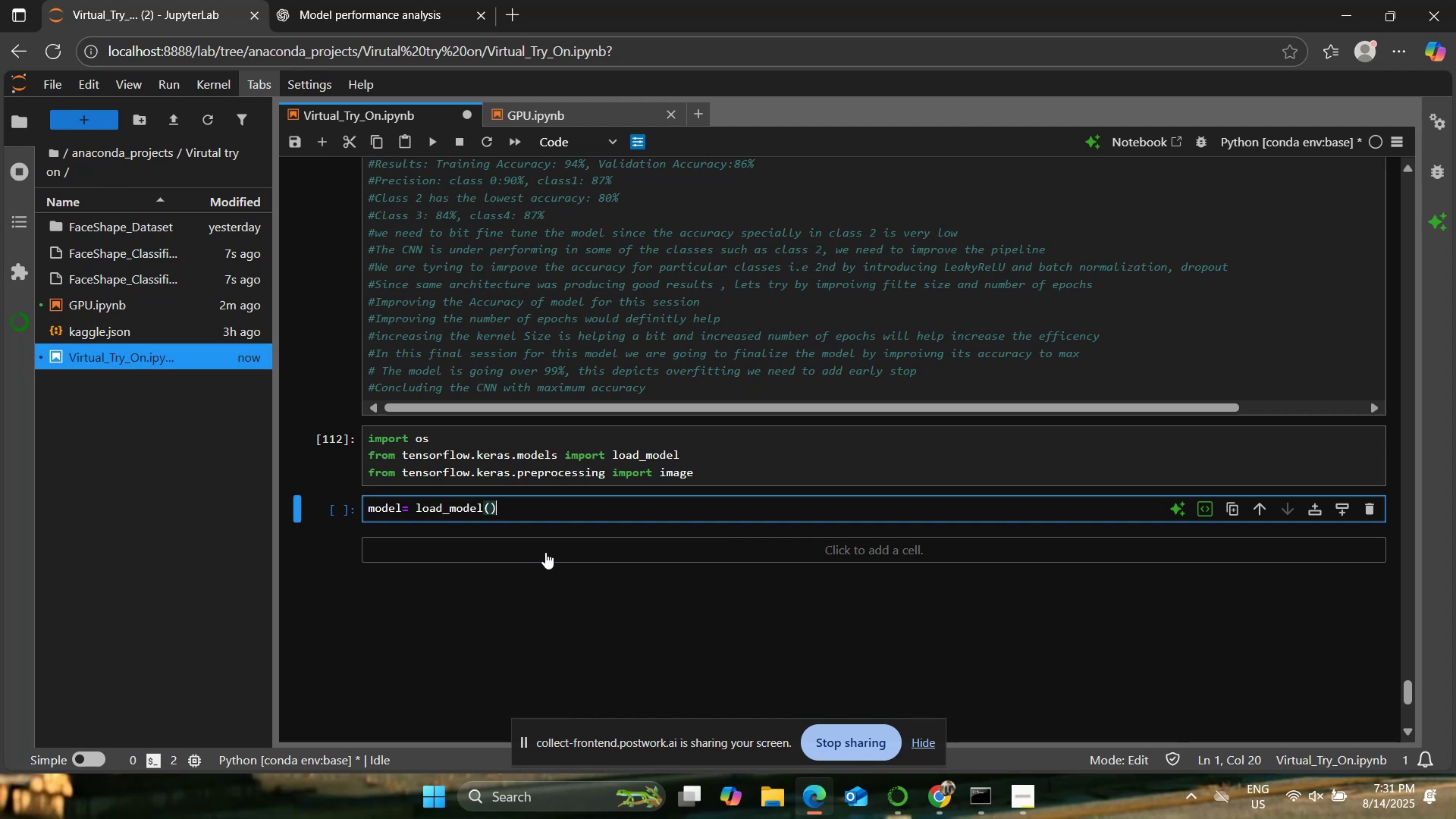 
key(ArrowLeft)
 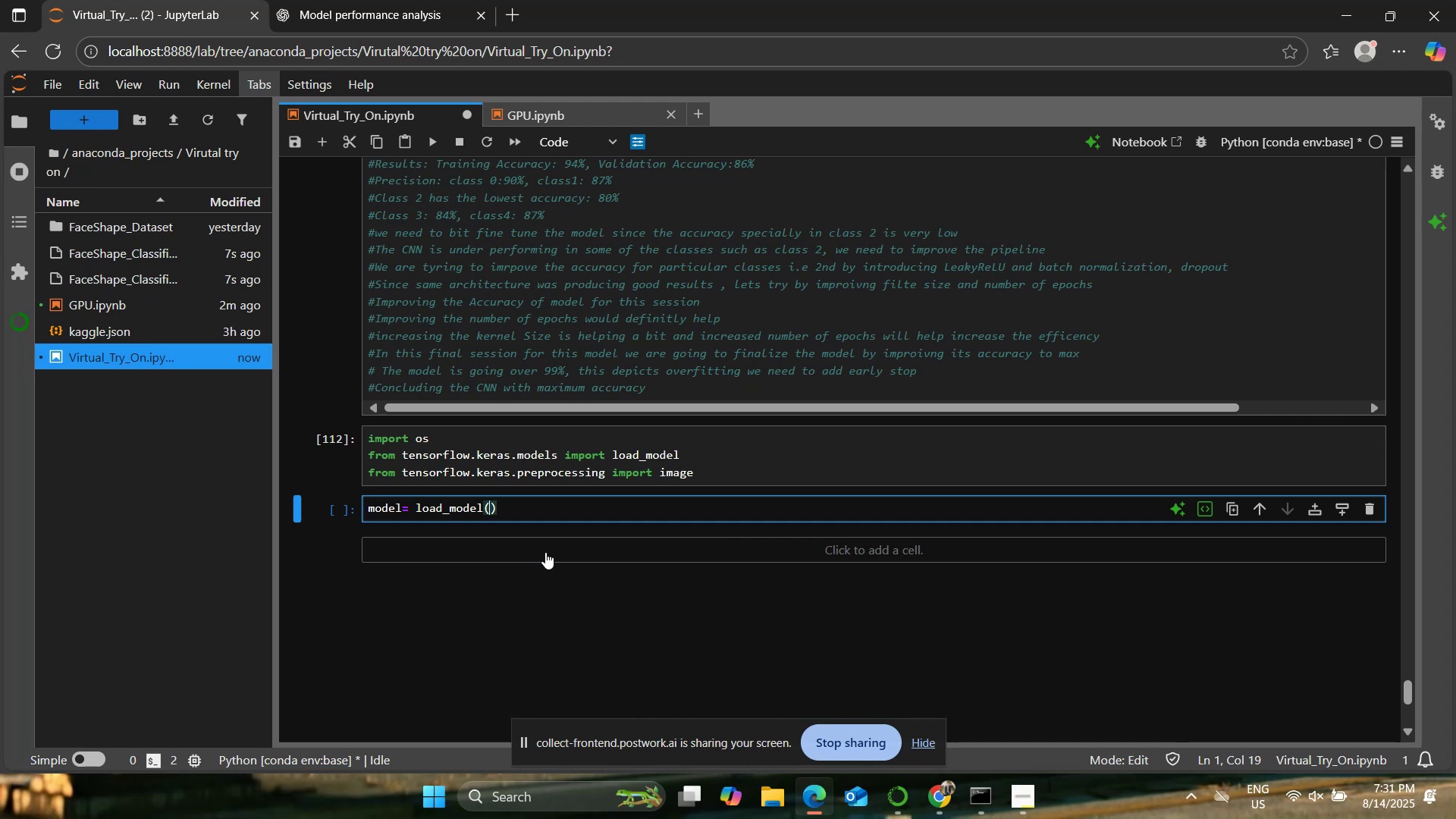 
key(Quote)
 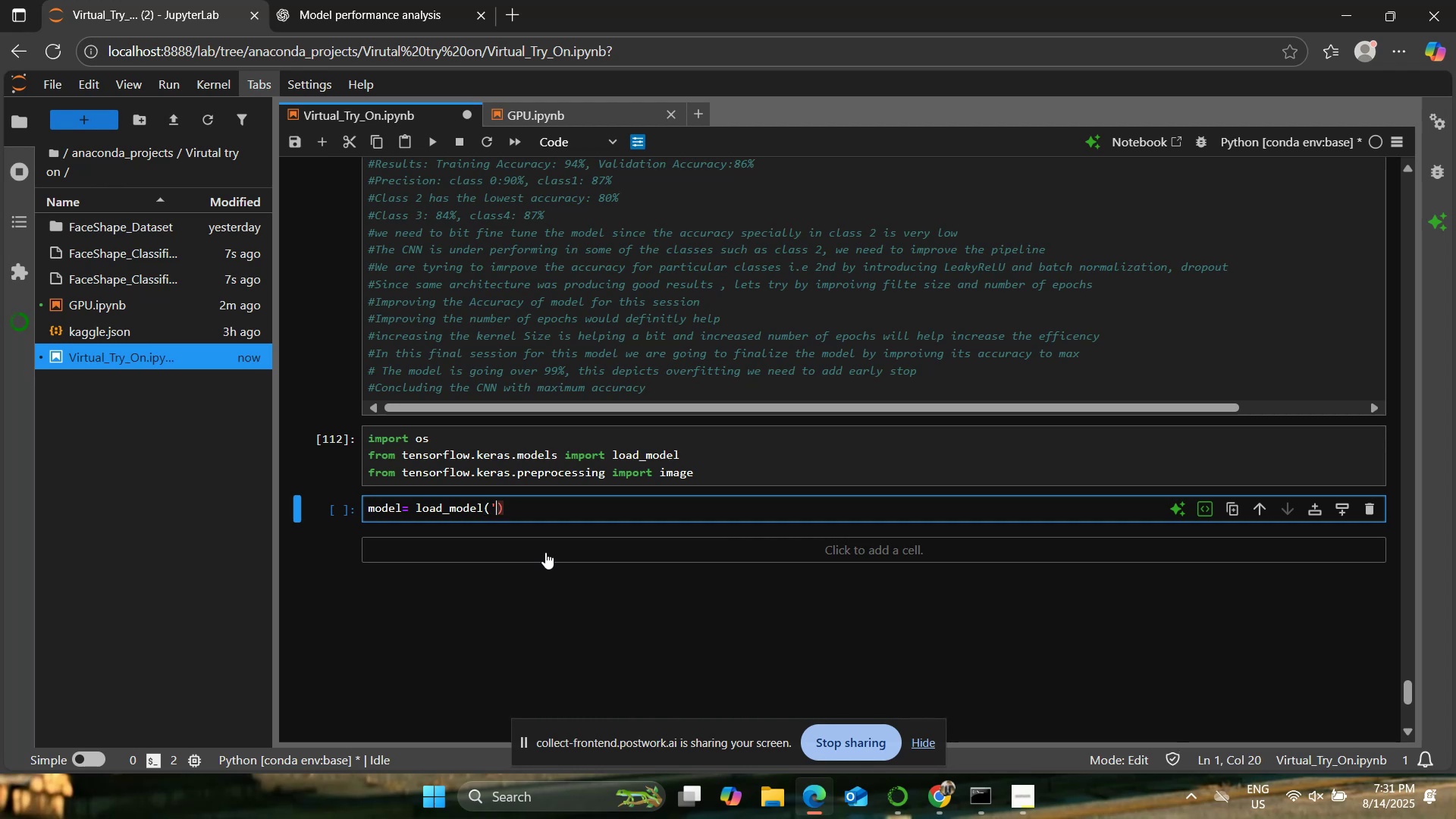 
key(Quote)
 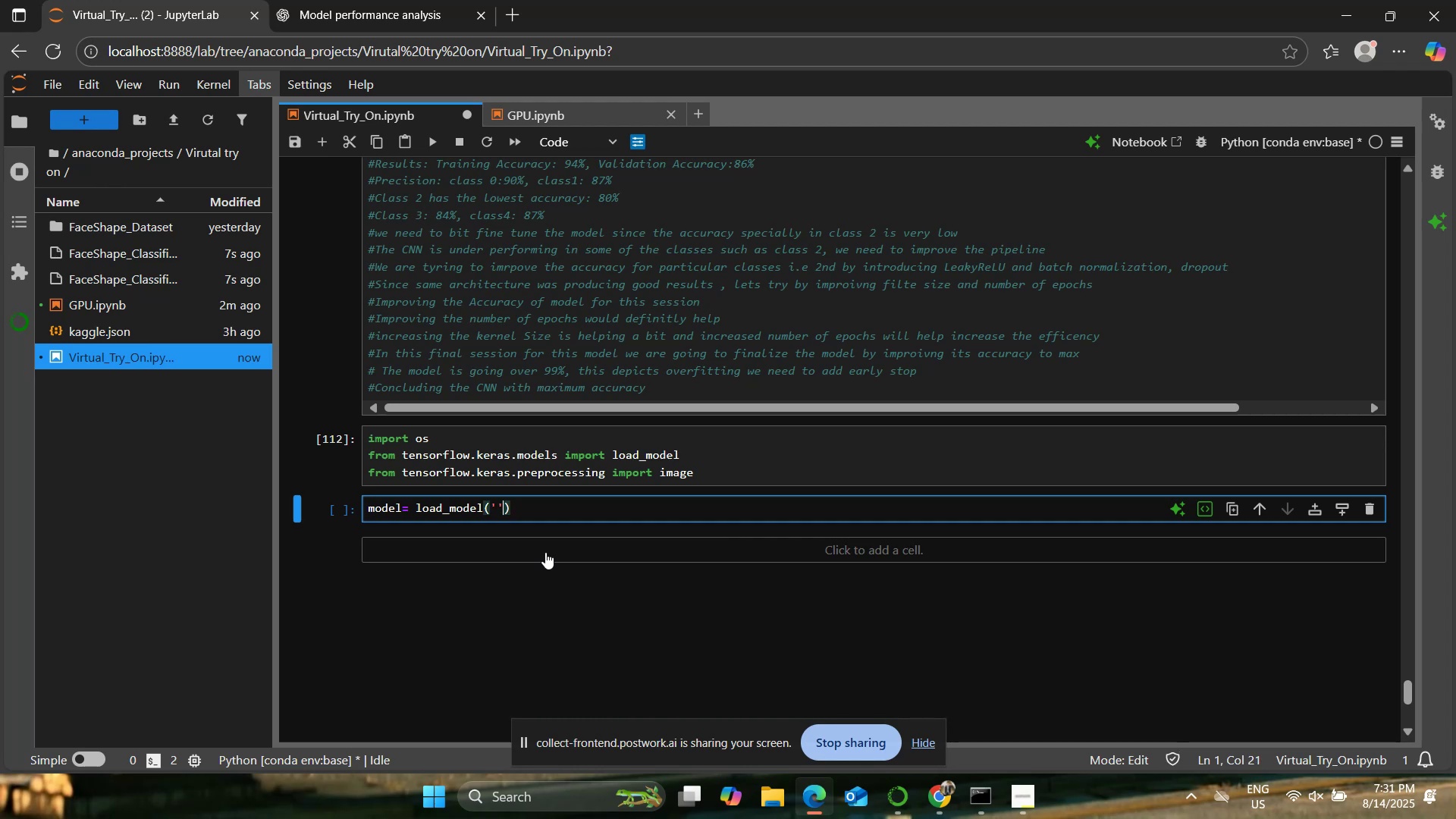 
key(ArrowLeft)
 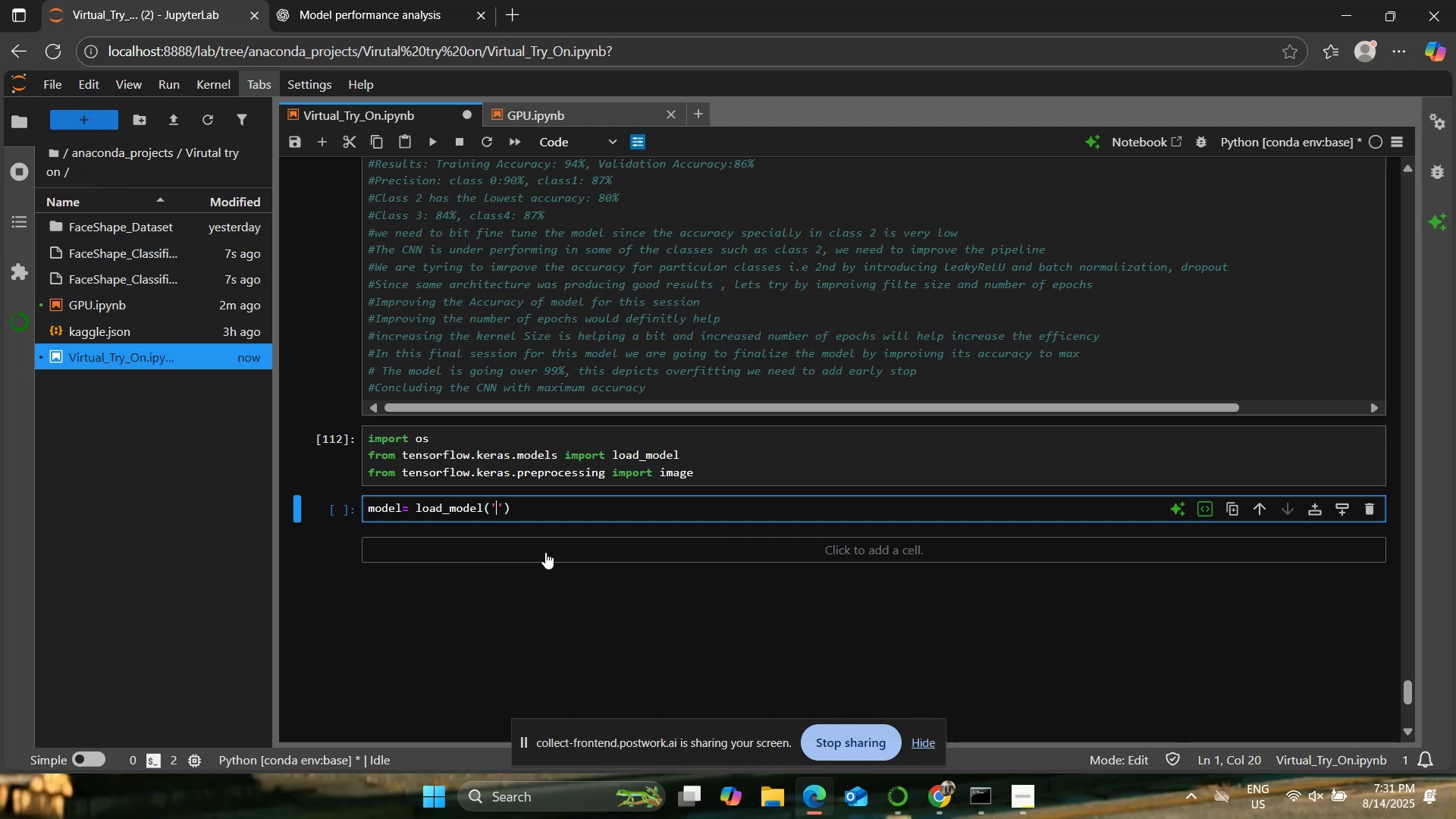 
type(FaceShape_Classification(90%))
 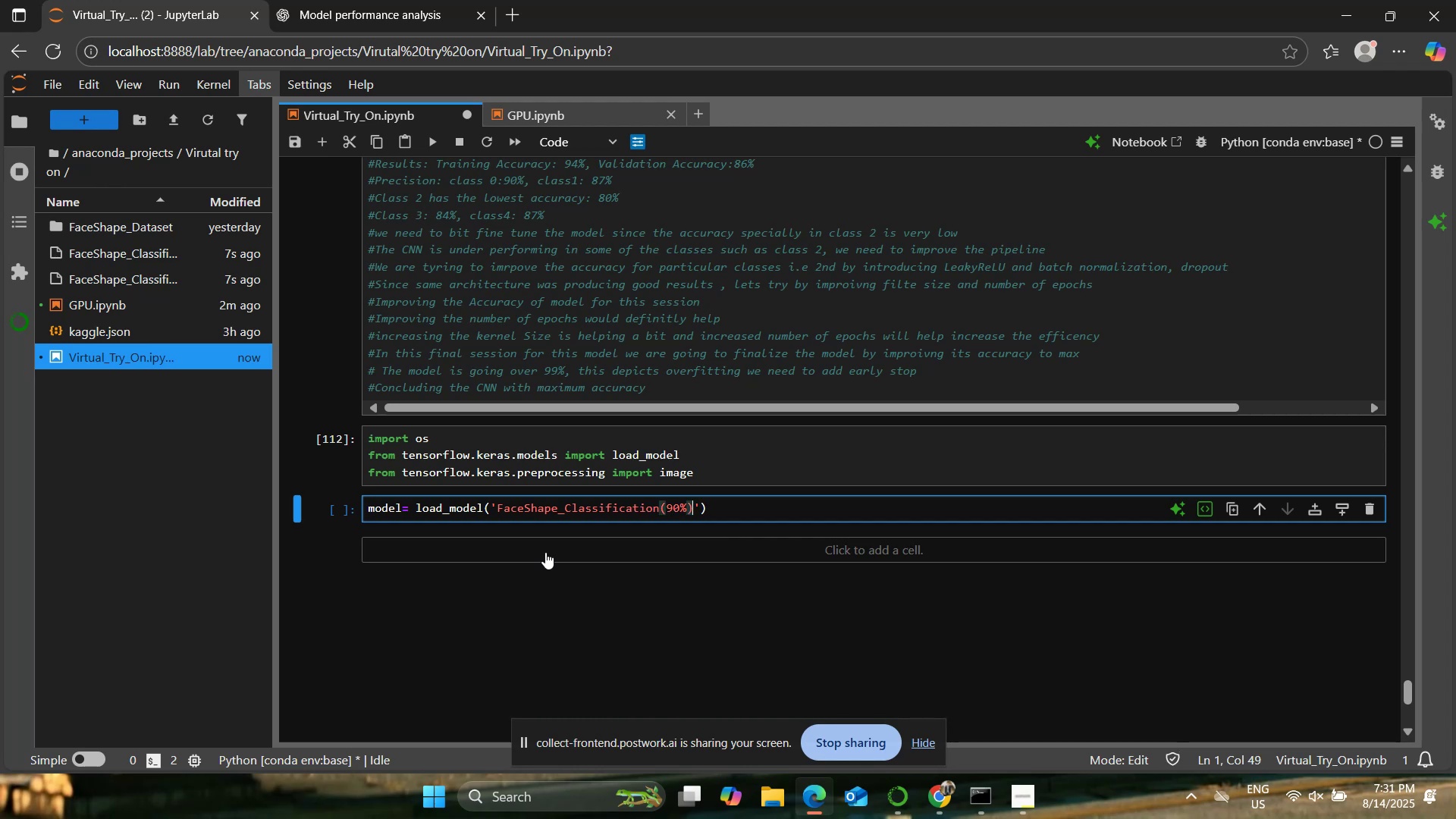 
mouse_move([188, 296])
 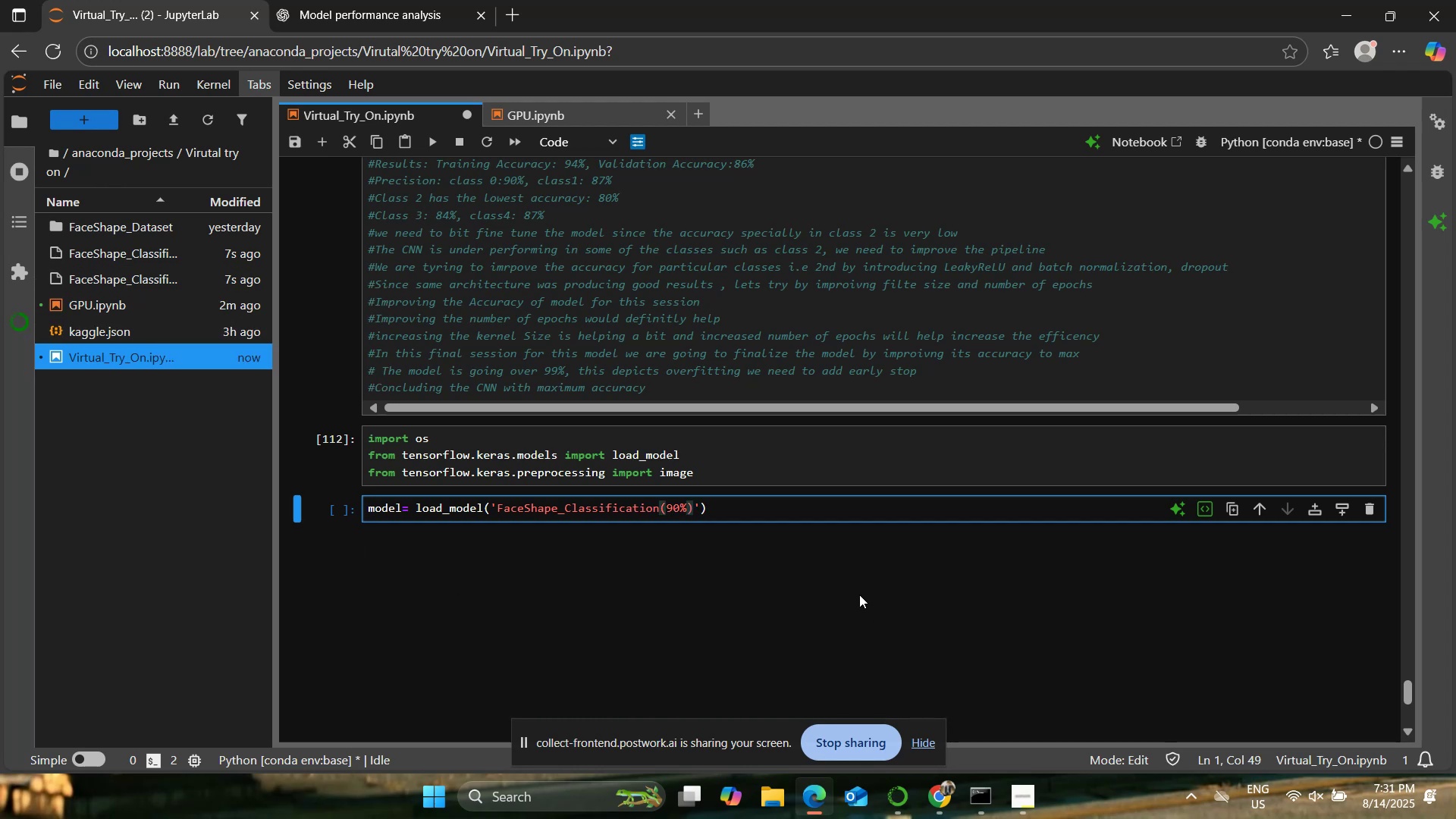 
type(.keras)
 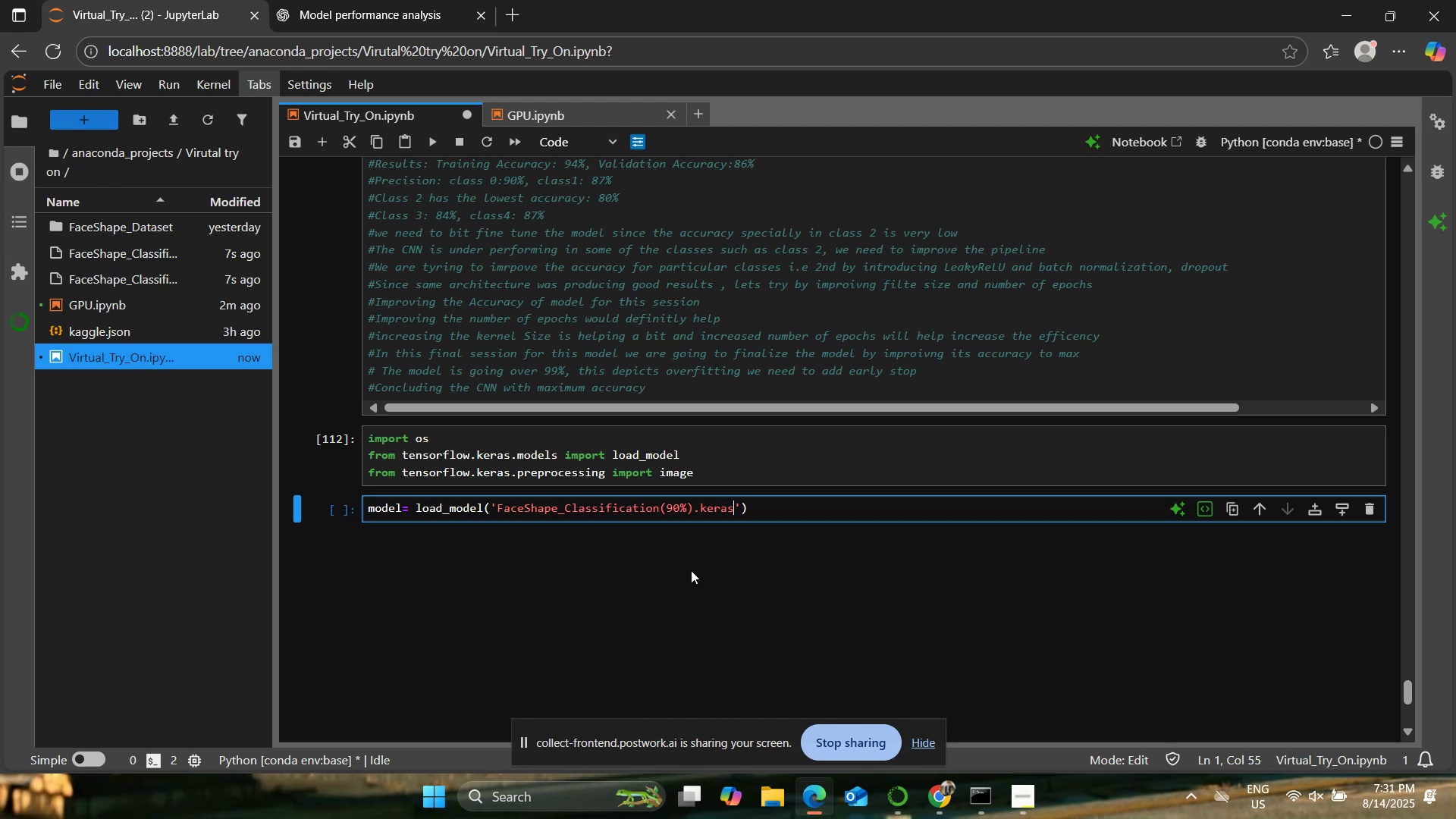 
left_click([654, 510])
 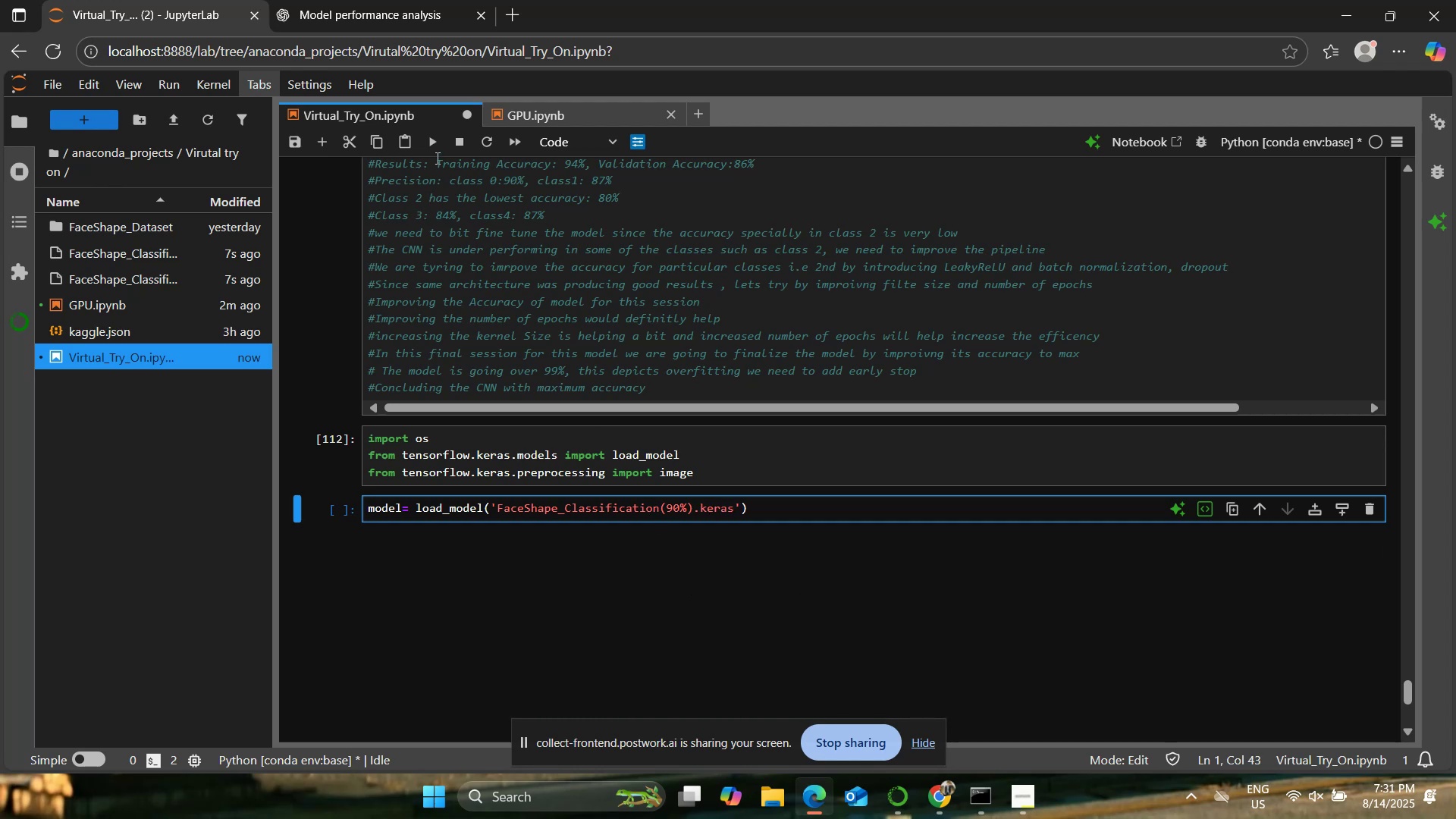 
left_click([437, 140])
 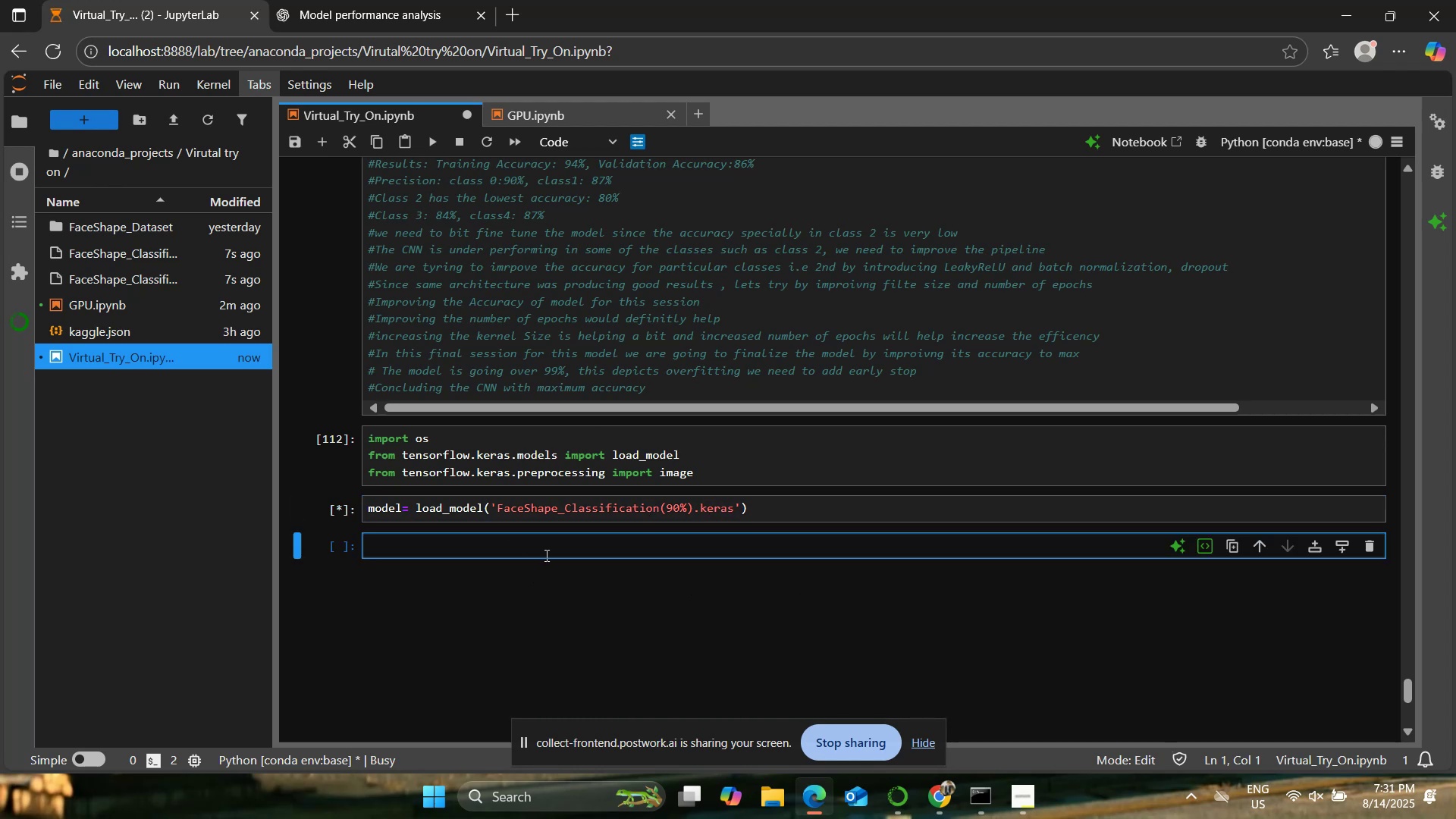 
type(model)
key(Backspace)
key(Backspace)
key(Backspace)
key(Backspace)
key(Backspace)
 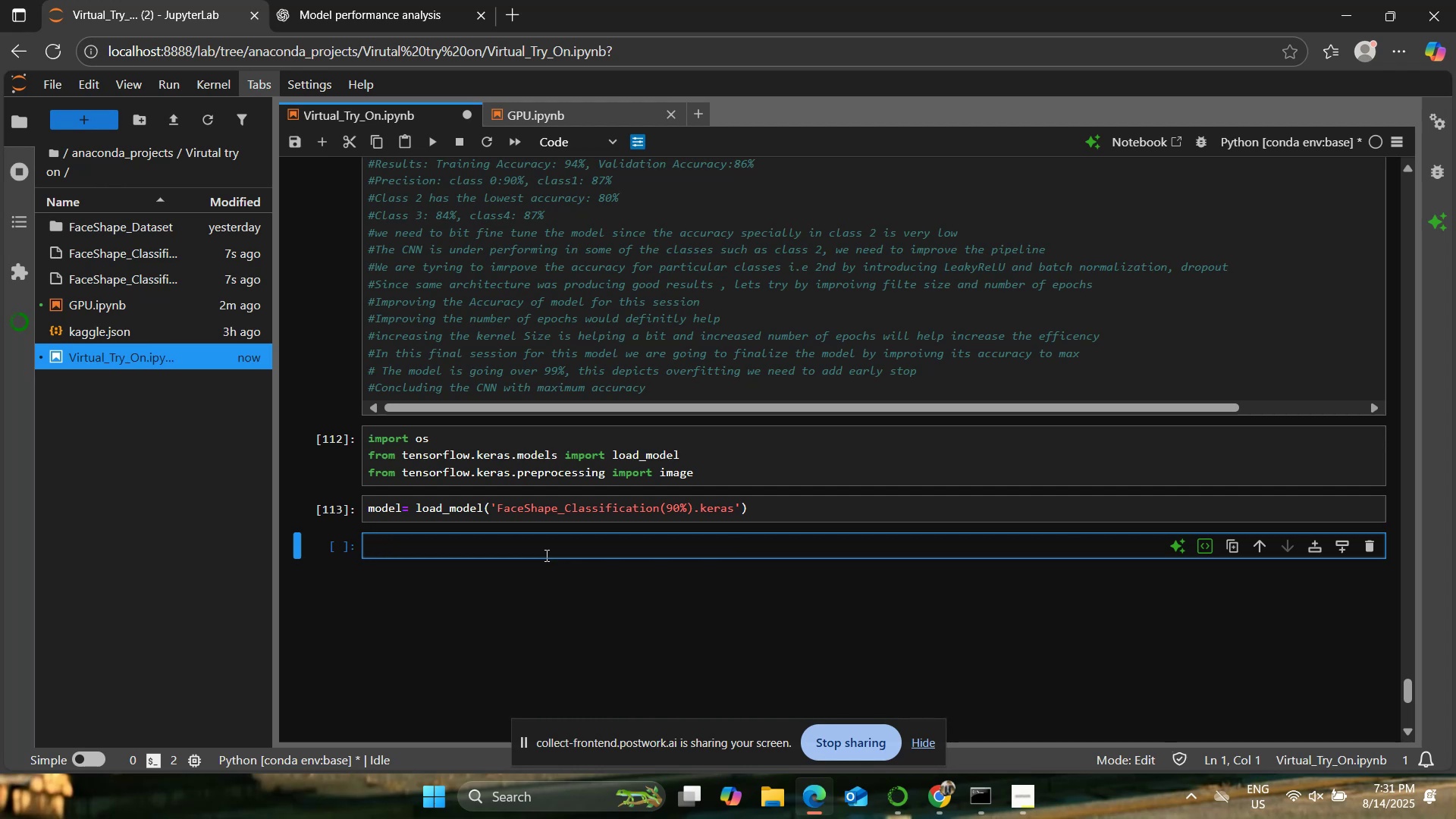 
wait(6.24)
 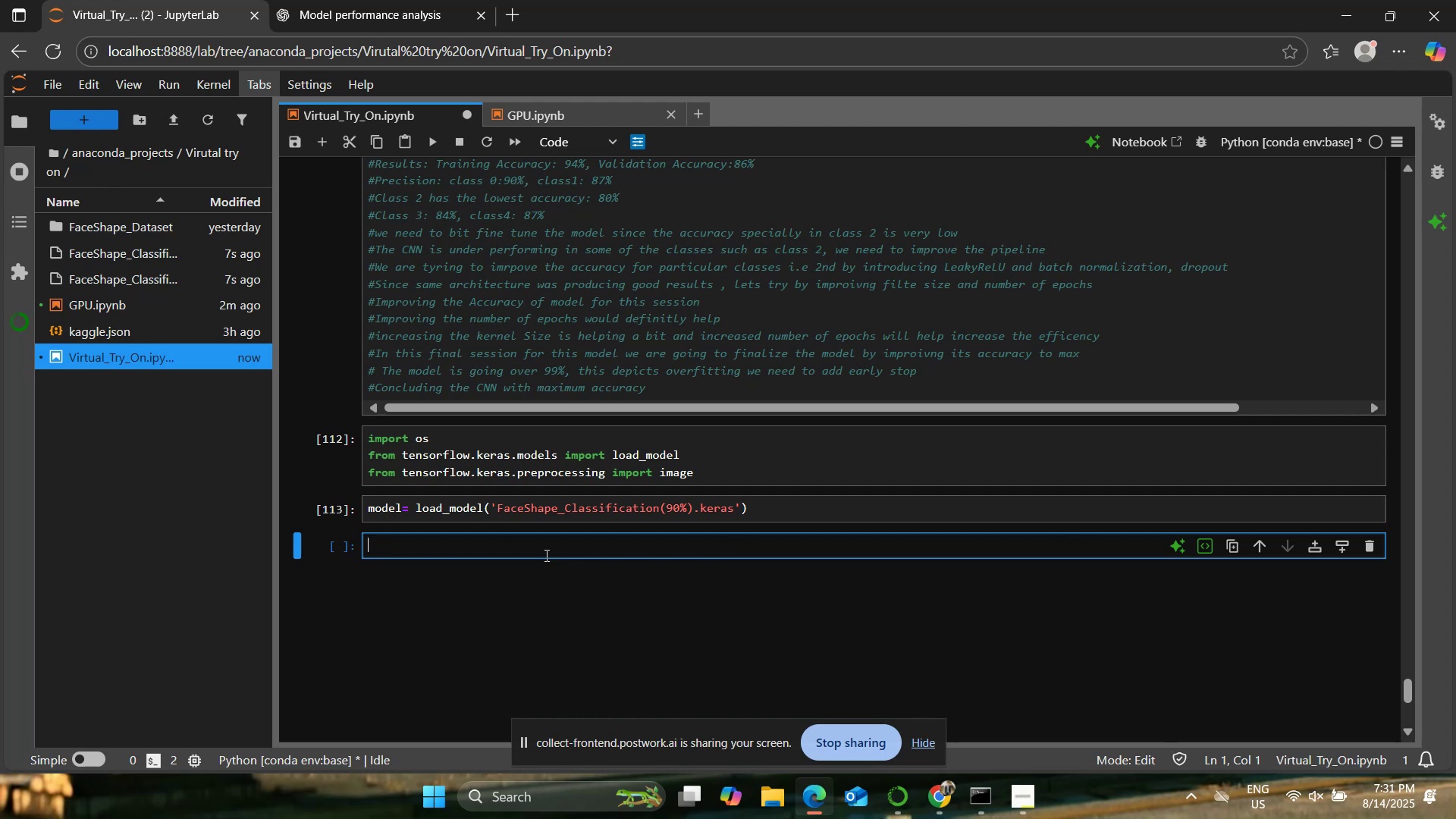 
type(class_indices=)
 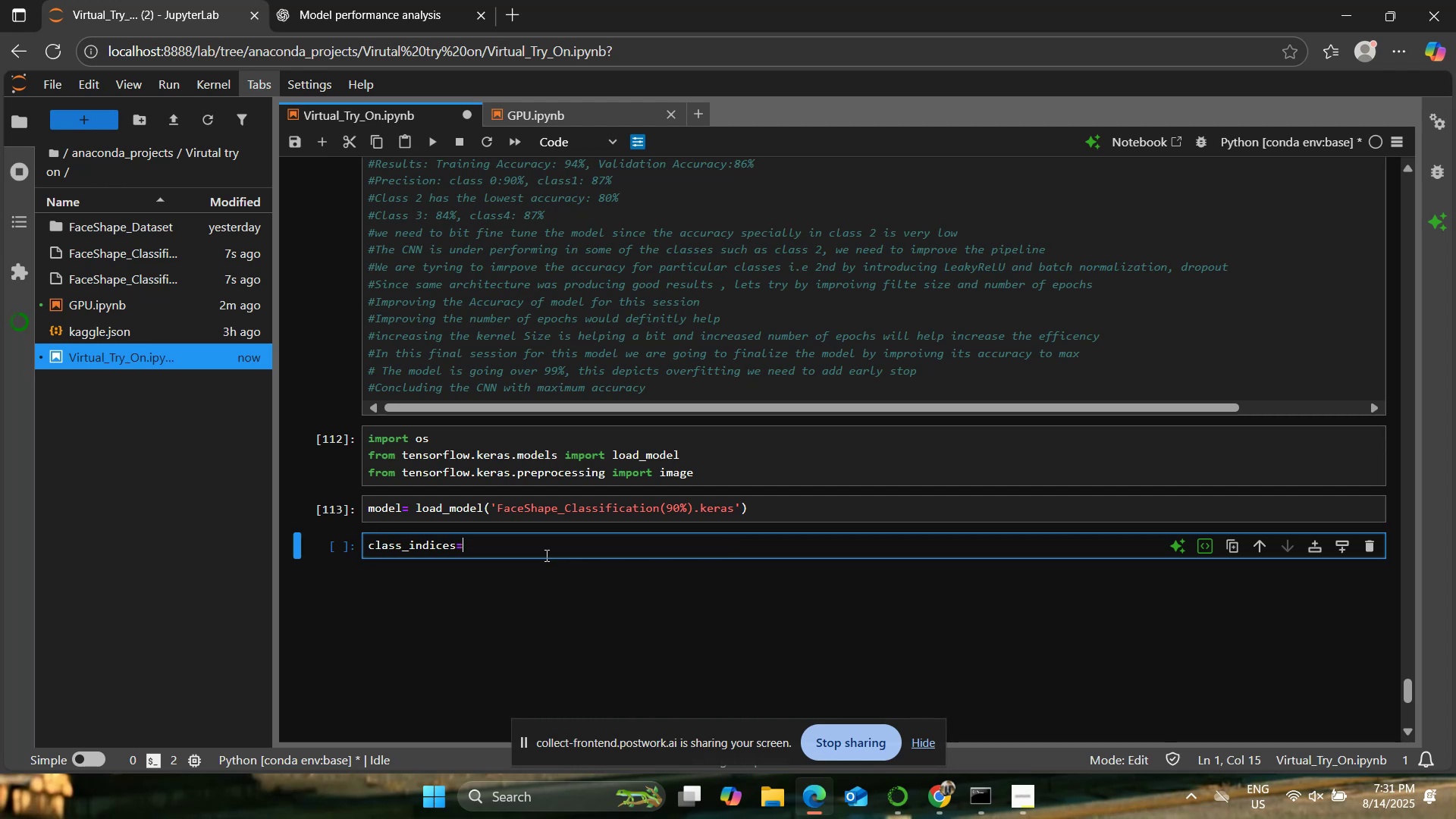 
type(test+)
key(Backspace)
type(+)
key(Backspace)
type(_set.class_indices)
 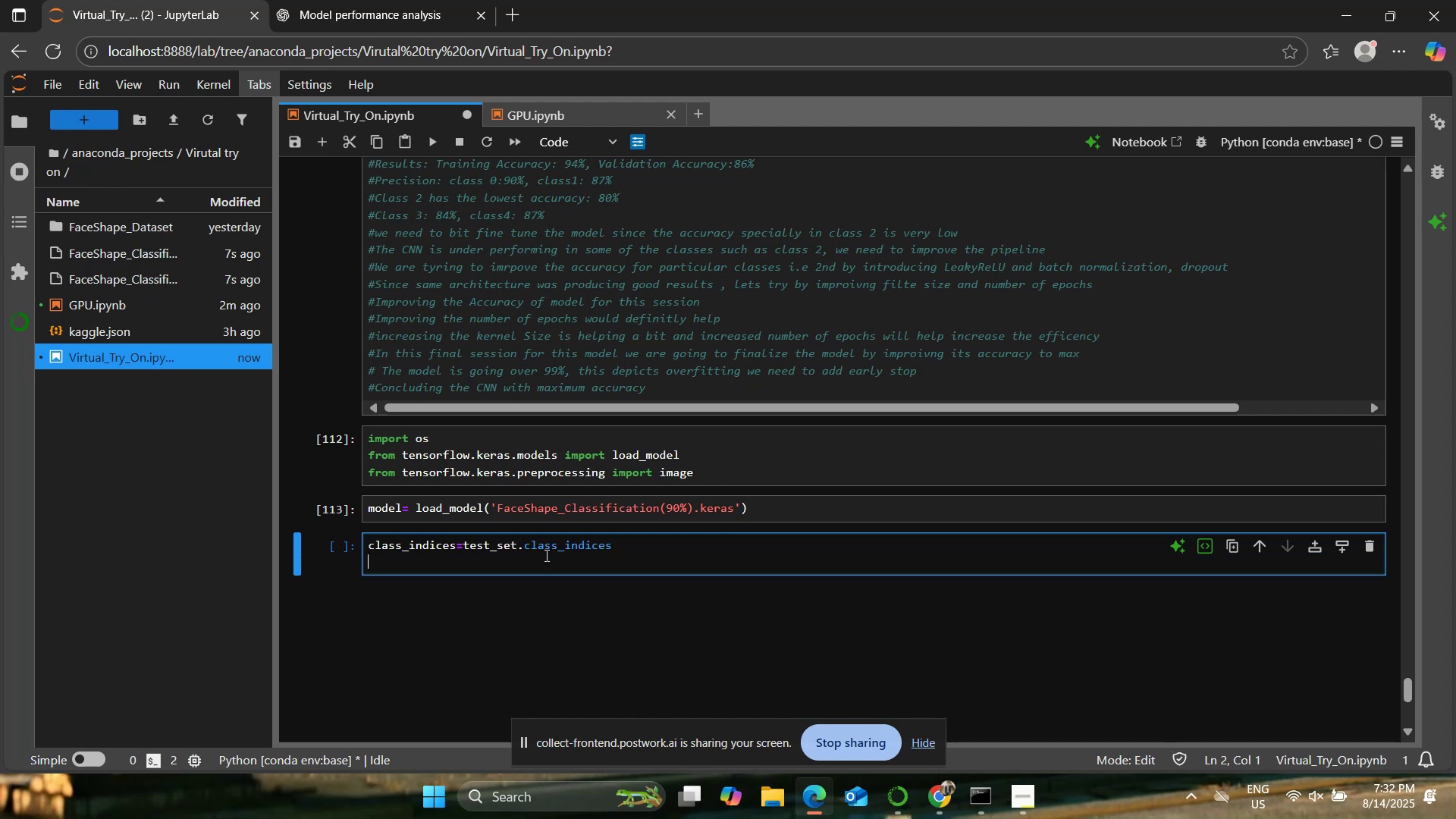 
 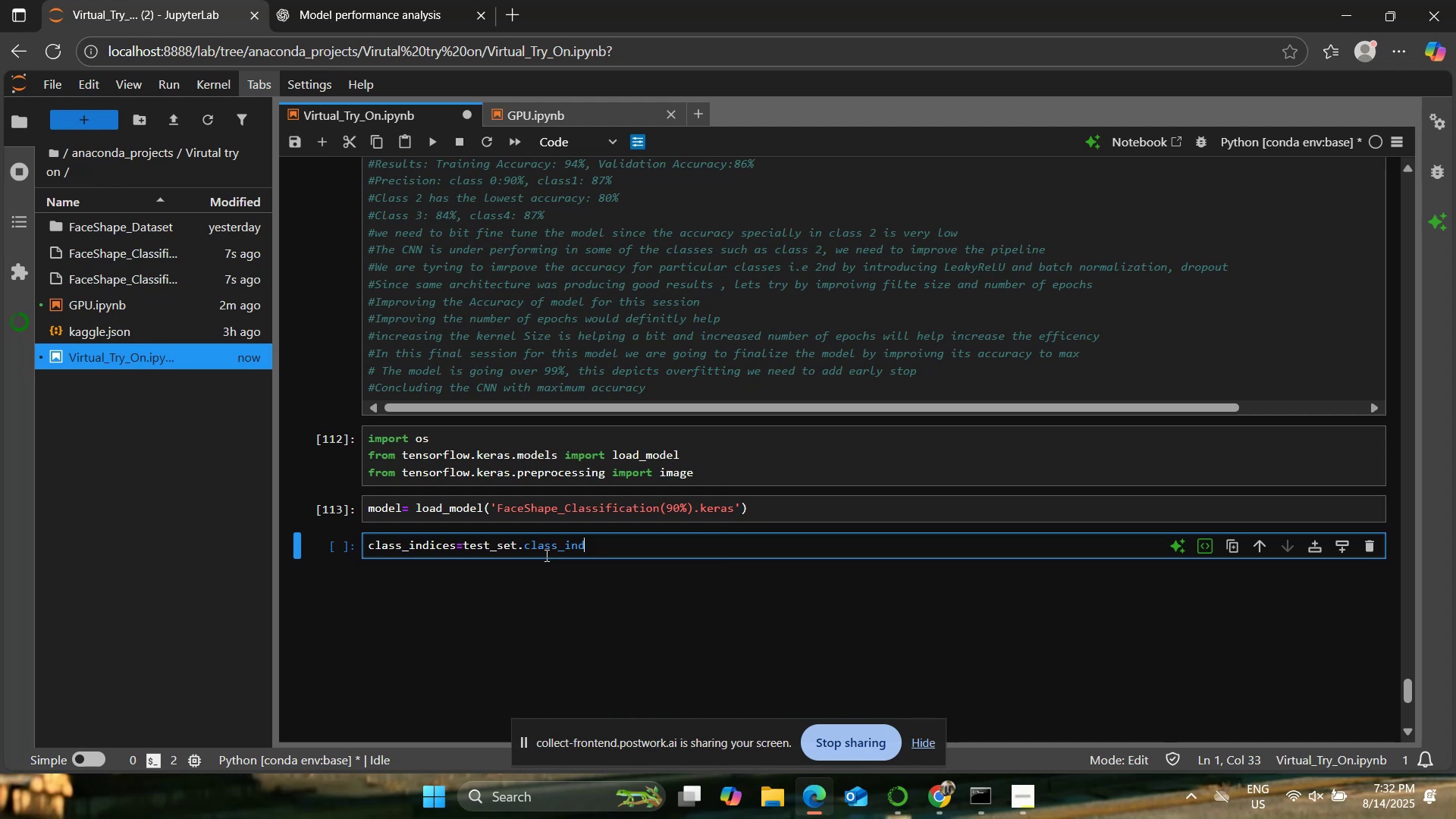 
key(Enter)
 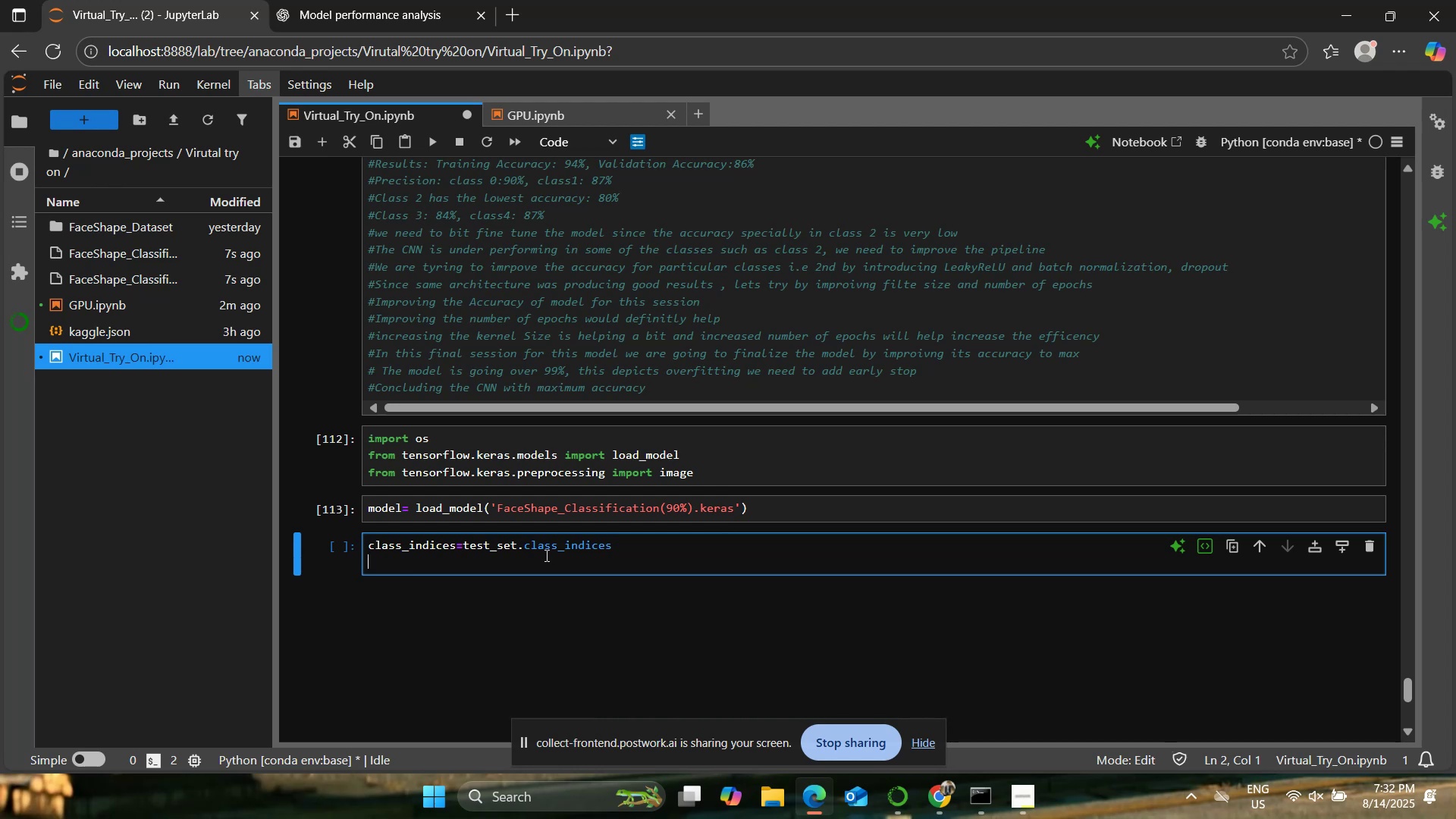 
type(class+)
key(Backspace)
type(_labels={v: k for k, v in class_indices;)
key(Backspace)
type(.items()})
 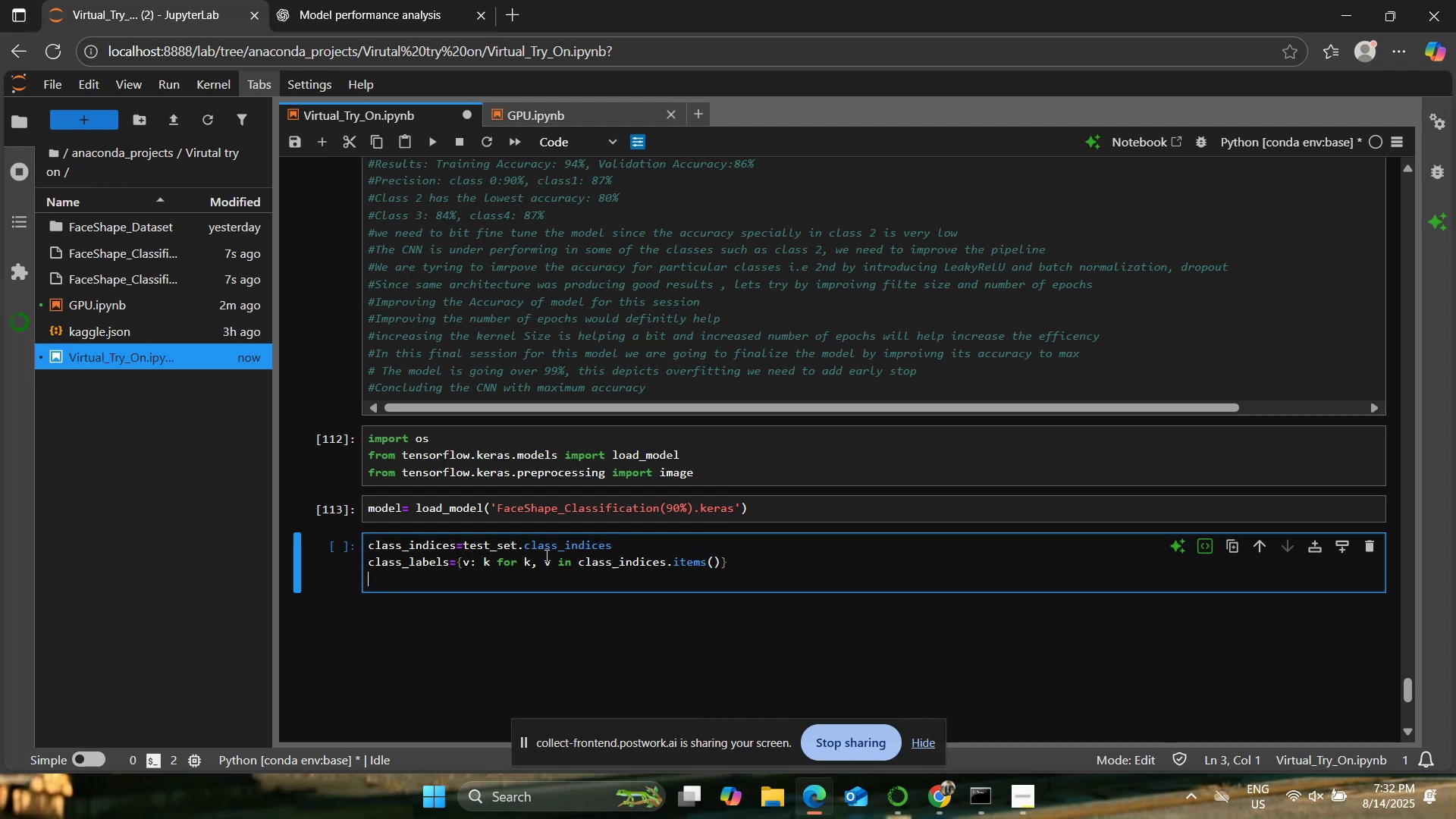 
 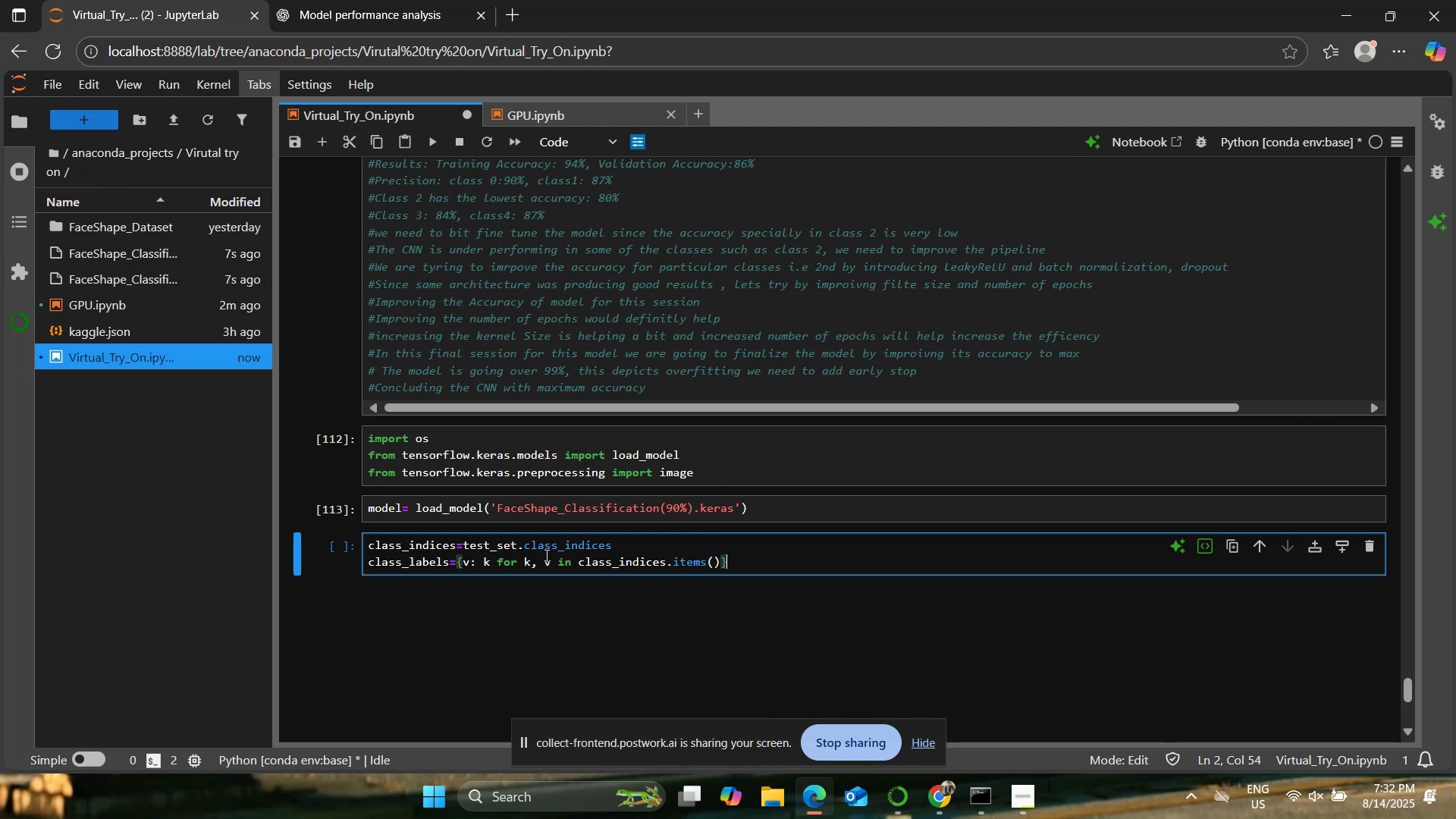 
key(Enter)
 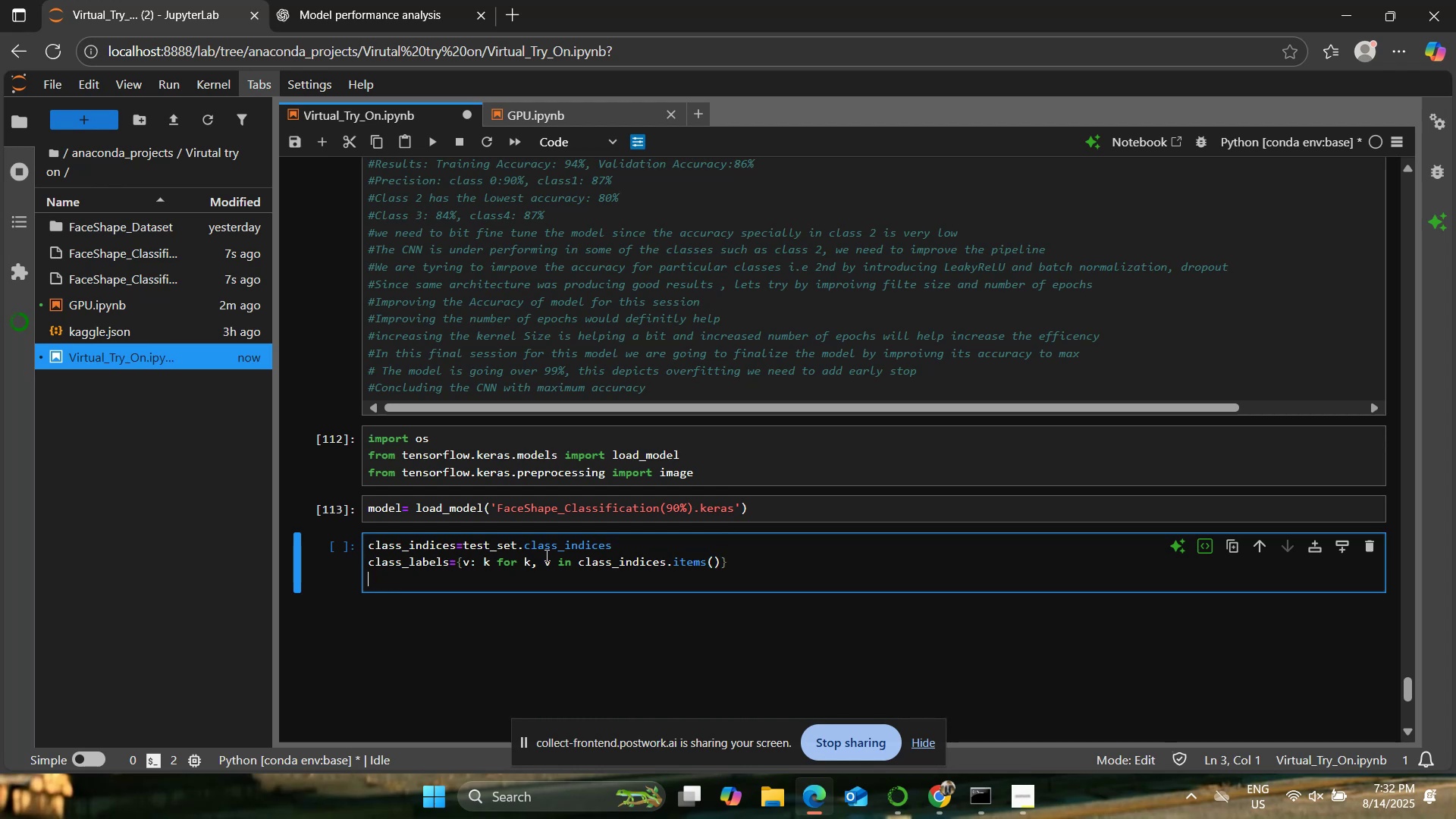 
type(print(class_labels))
 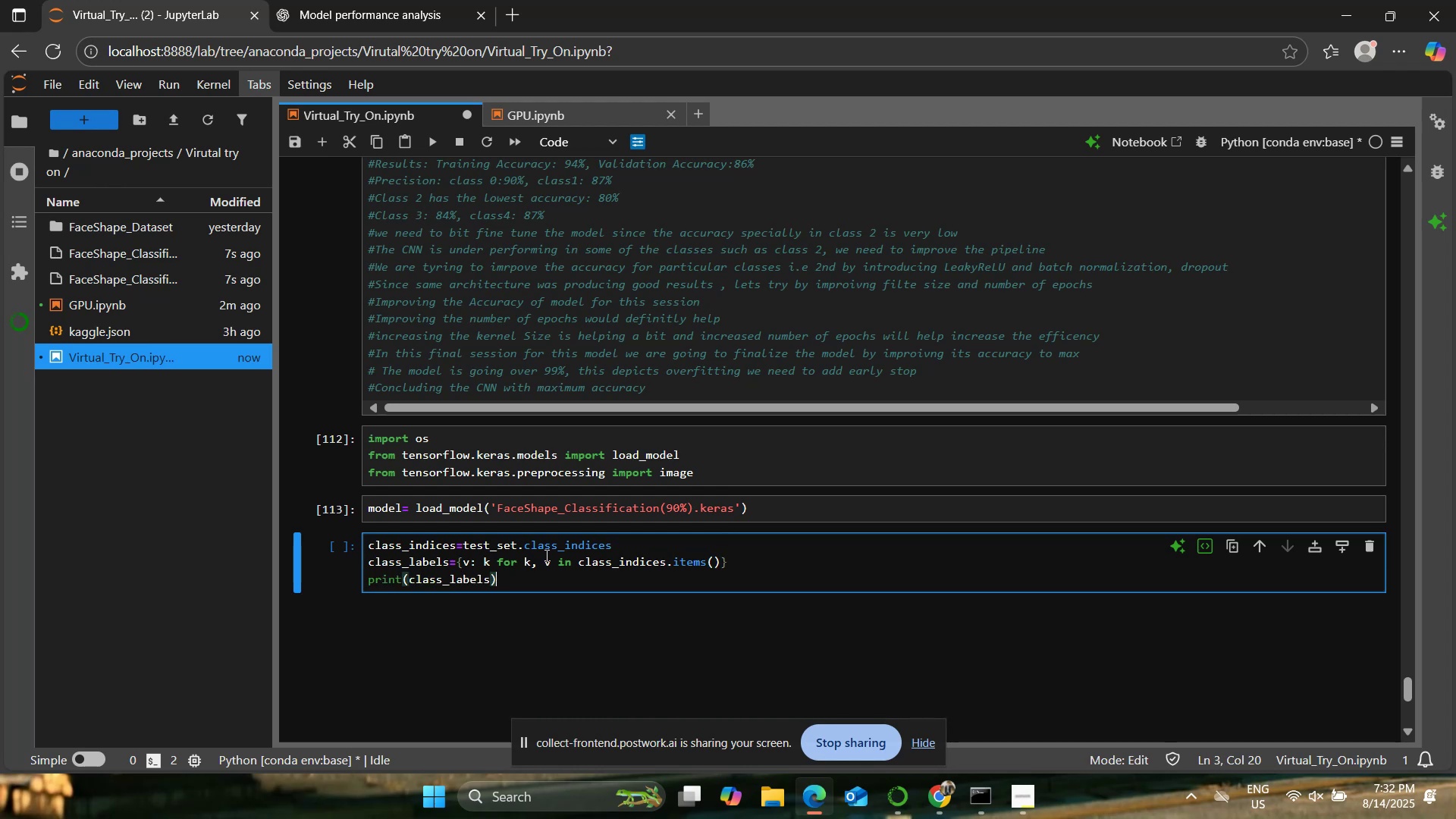 
left_click([536, 550])
 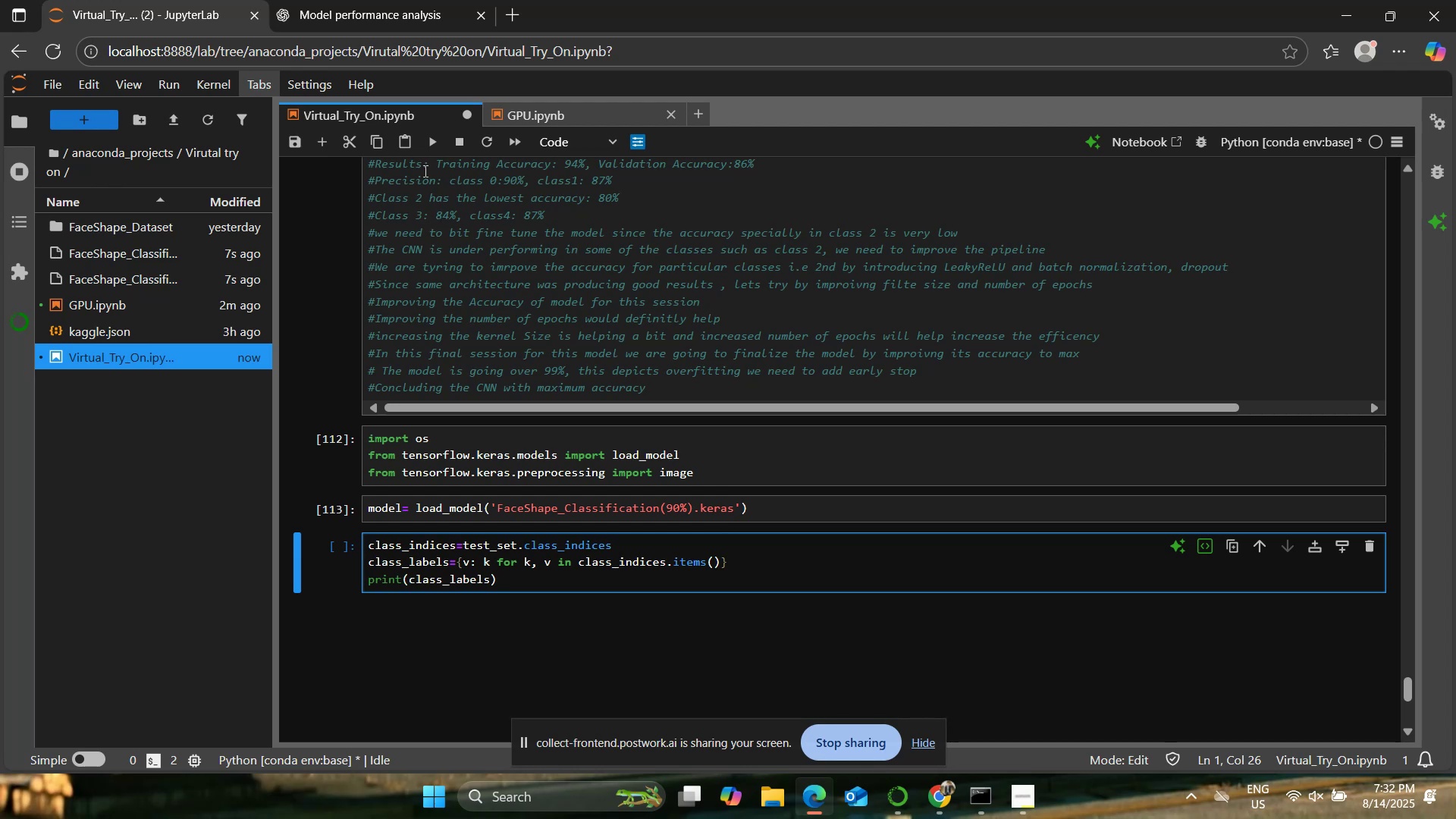 
left_click([425, 149])
 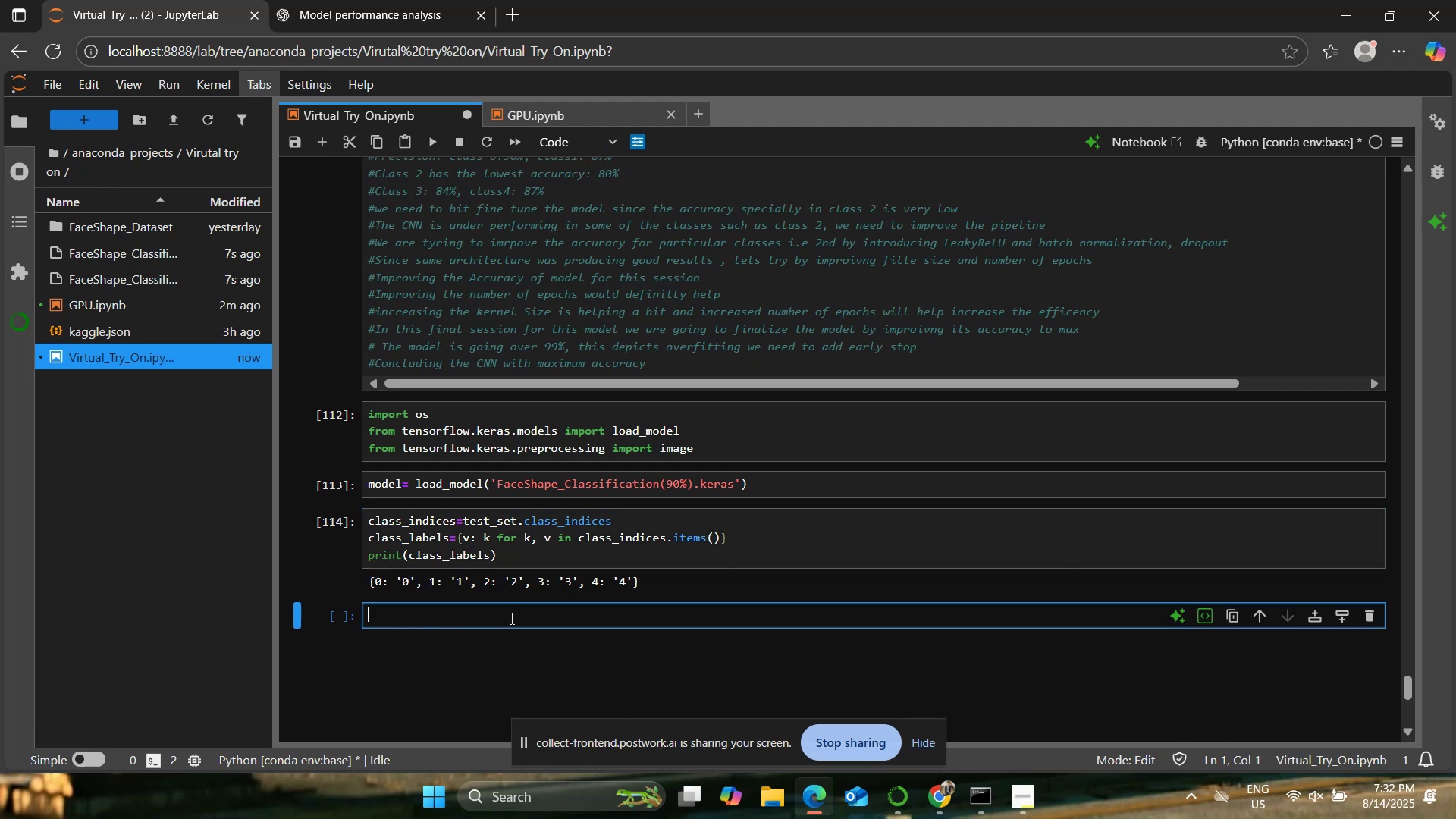 
wait(7.03)
 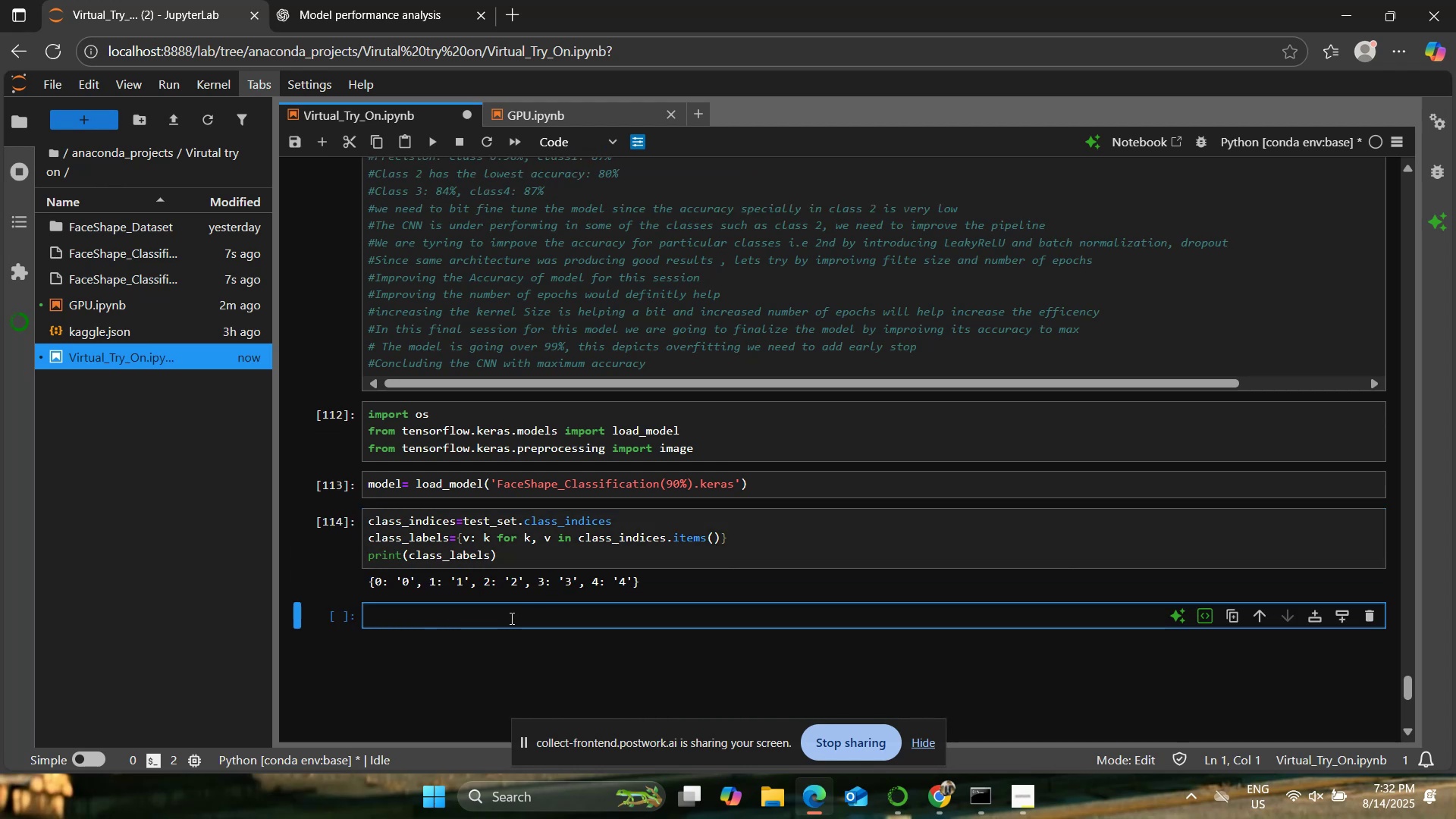 
left_click([698, 361])
 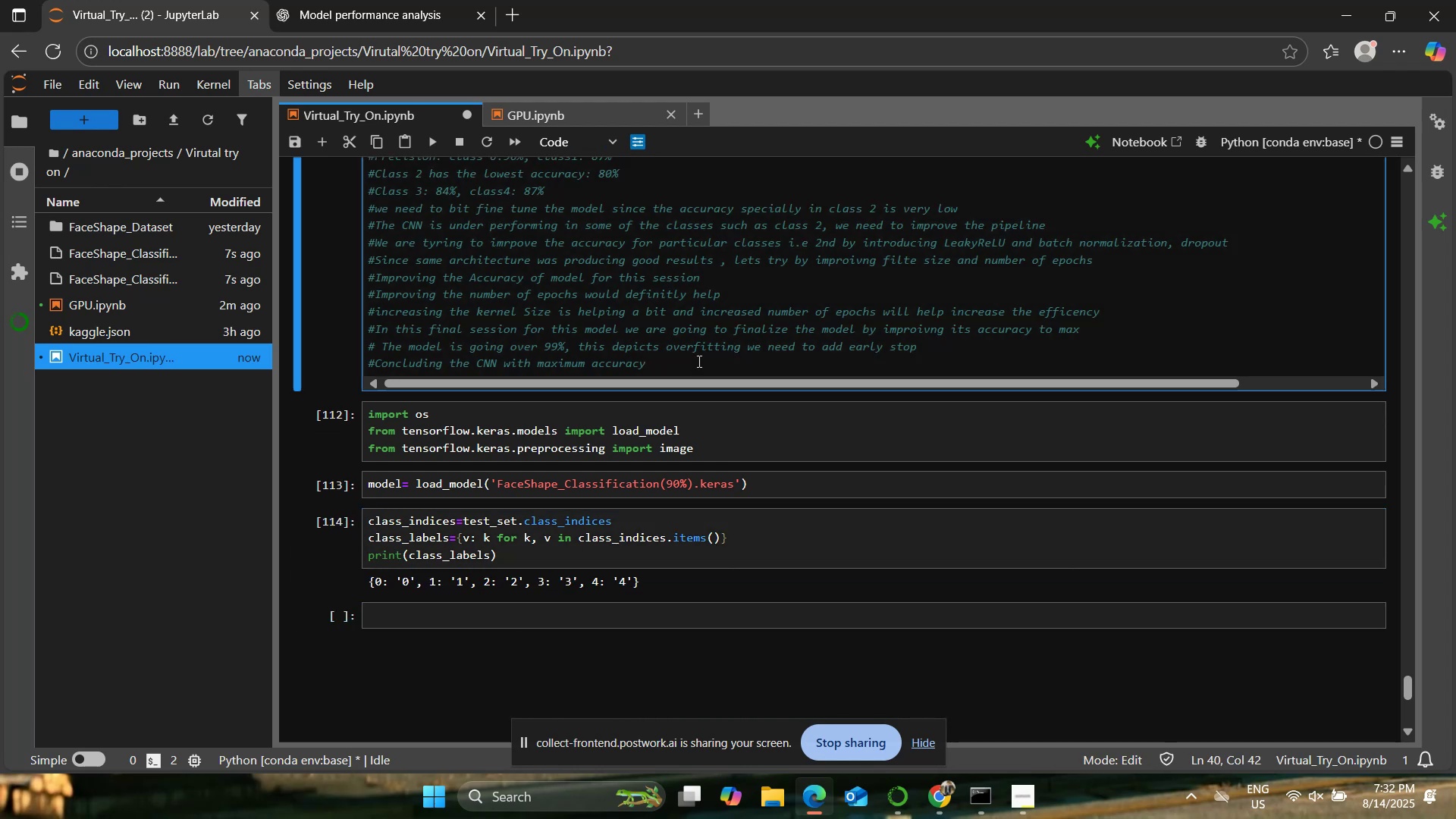 
key(Enter)
 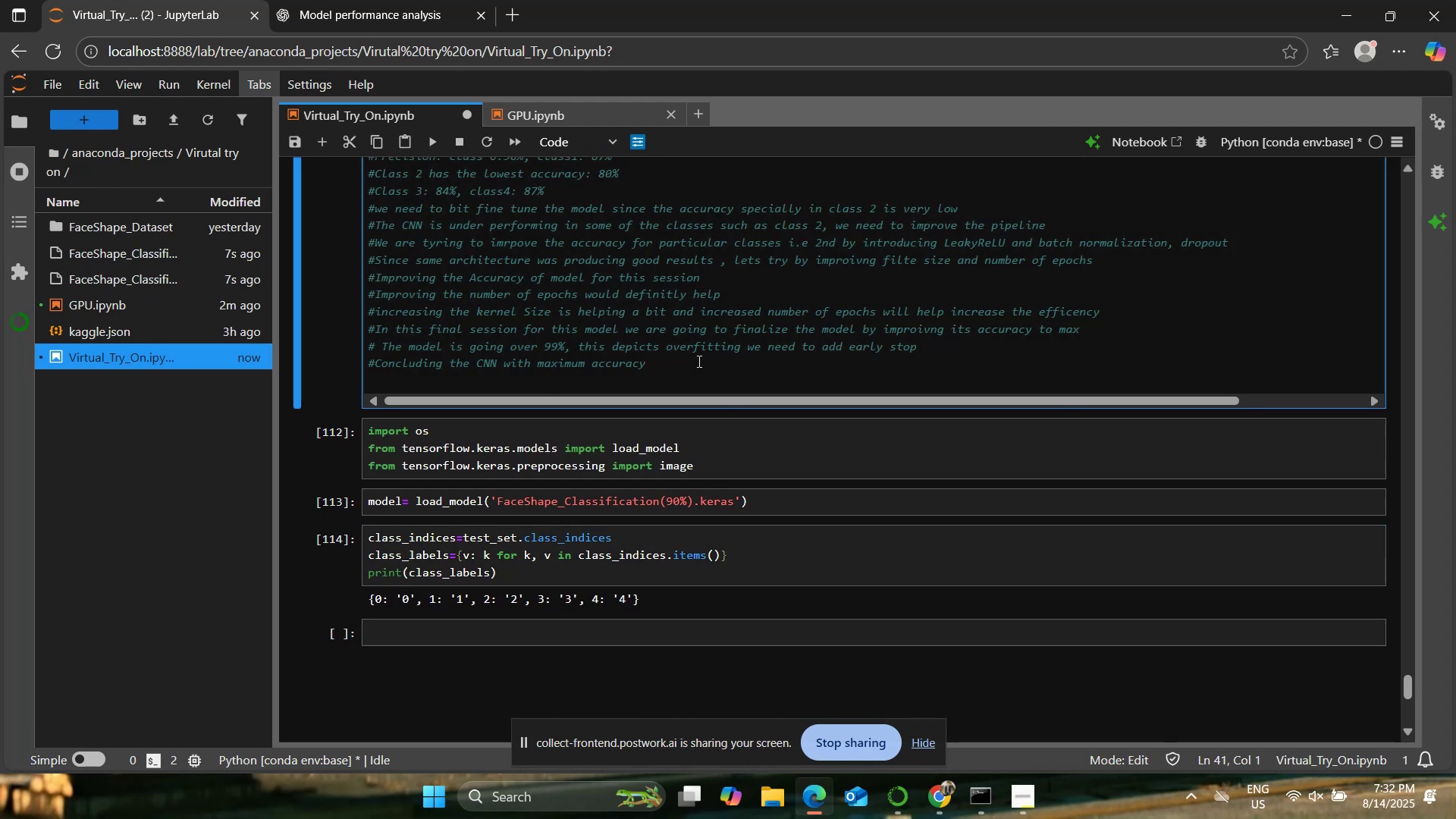 
type(#class labels-> )
 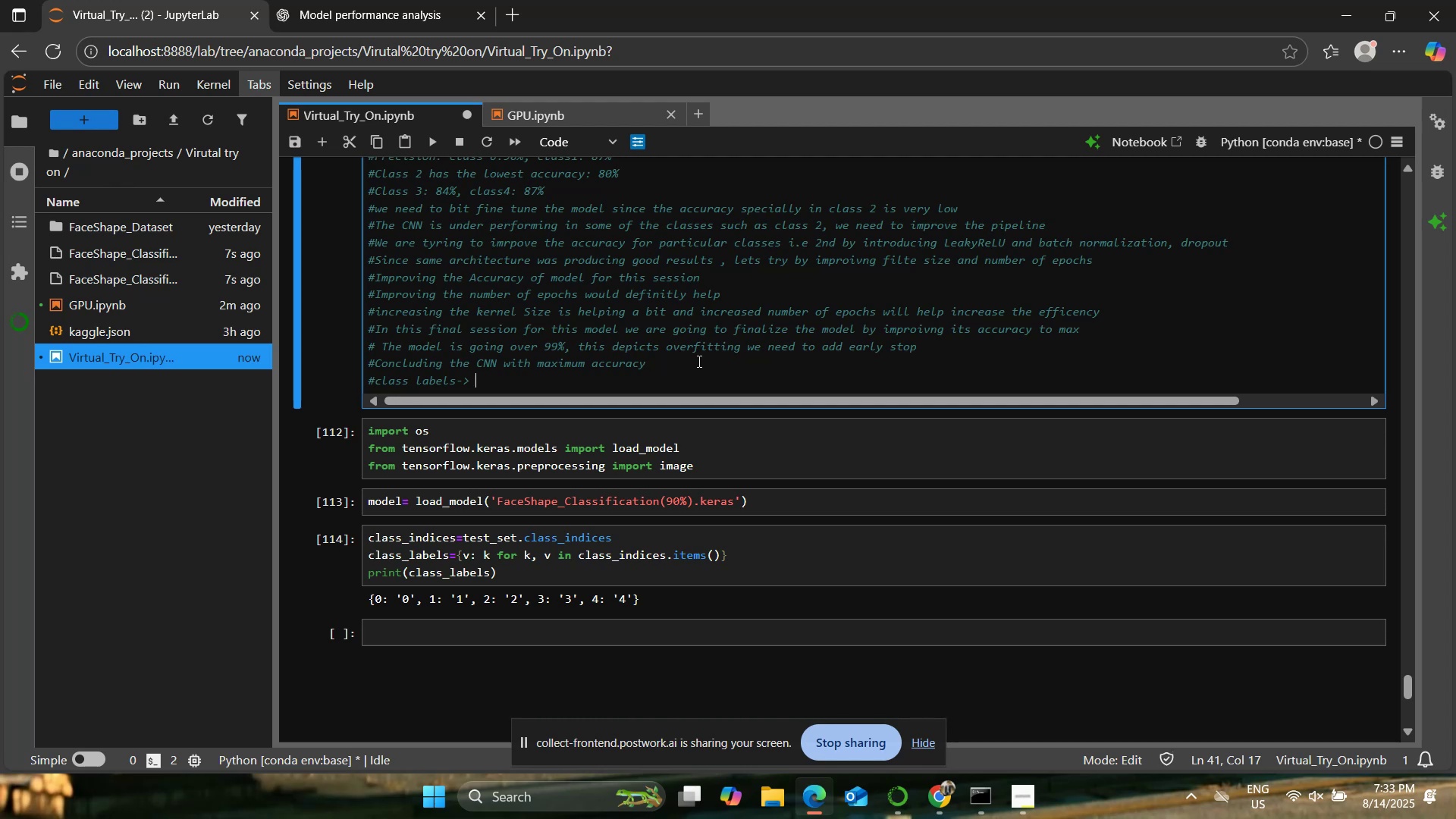 
wait(5.49)
 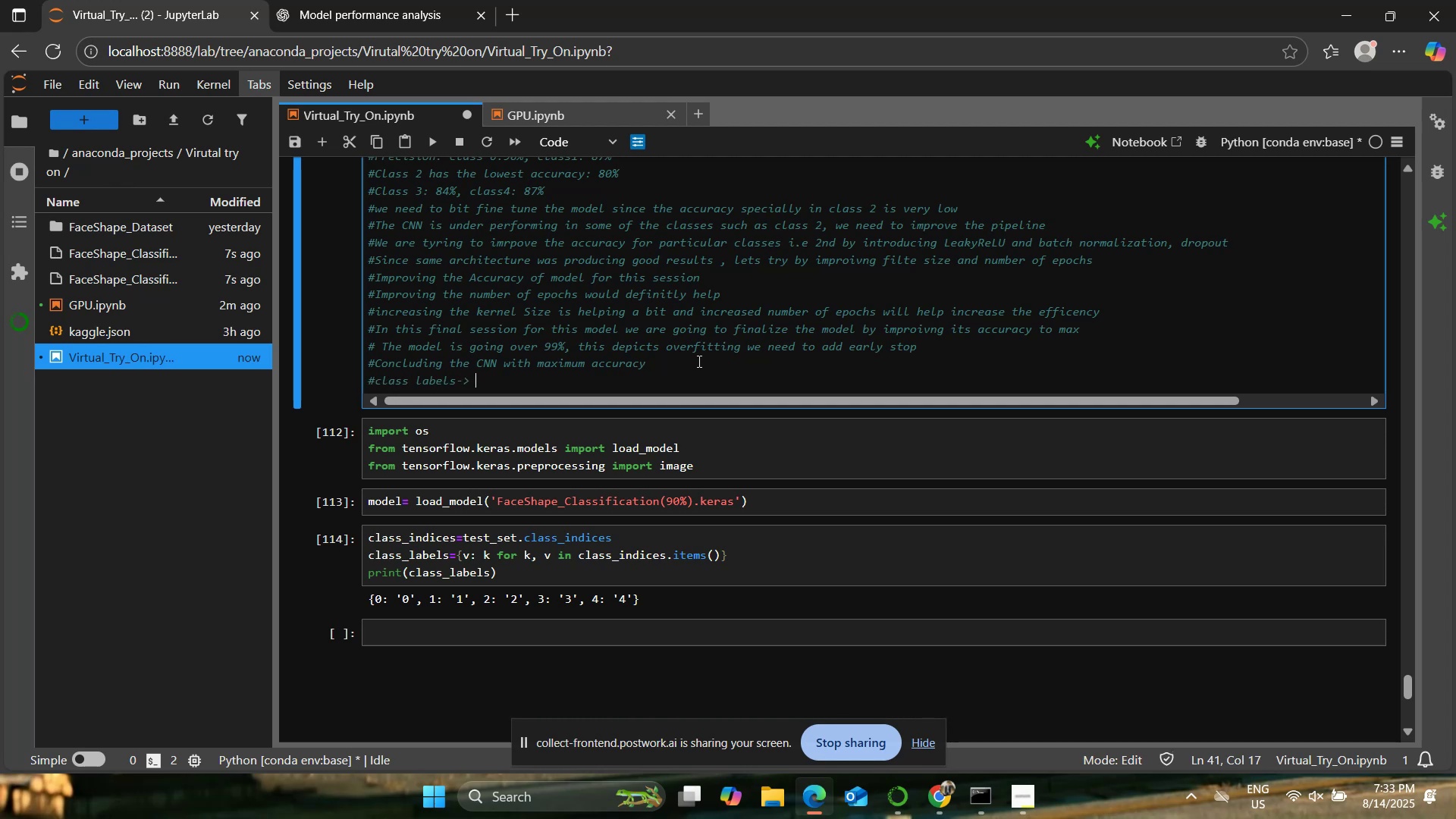 
type(0 belong to )
 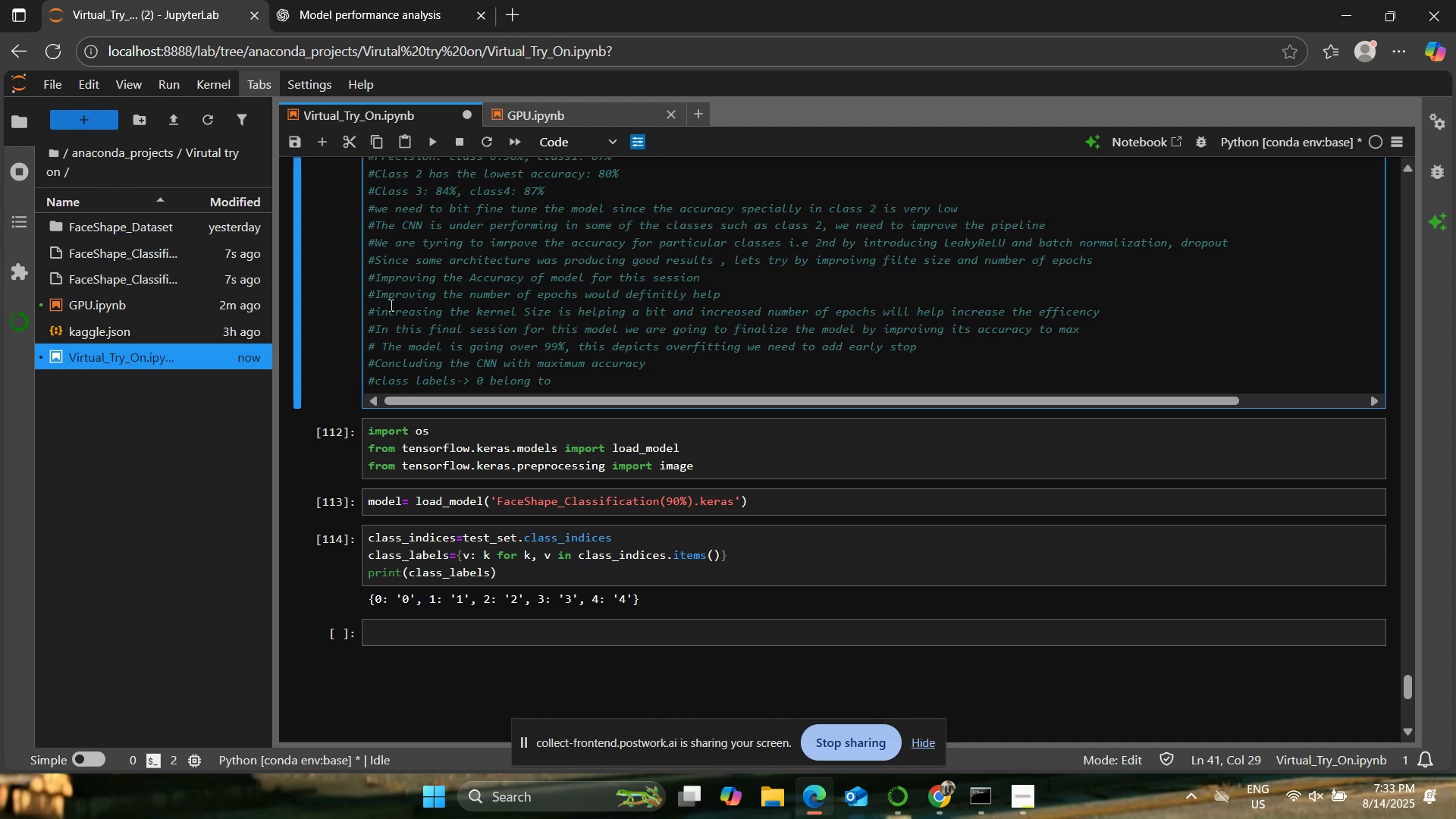 
right_click([128, 221])
 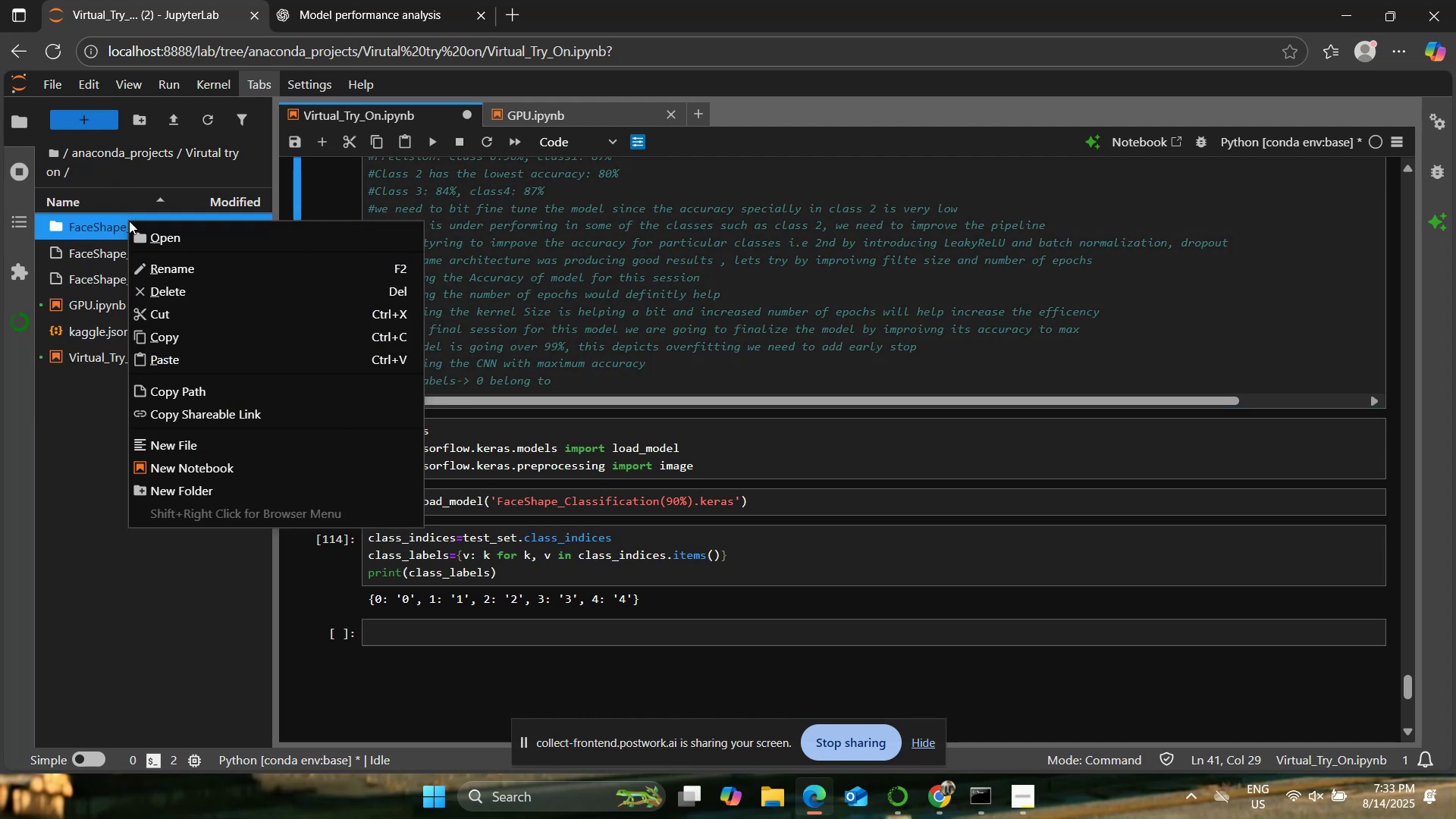 
left_click([151, 234])
 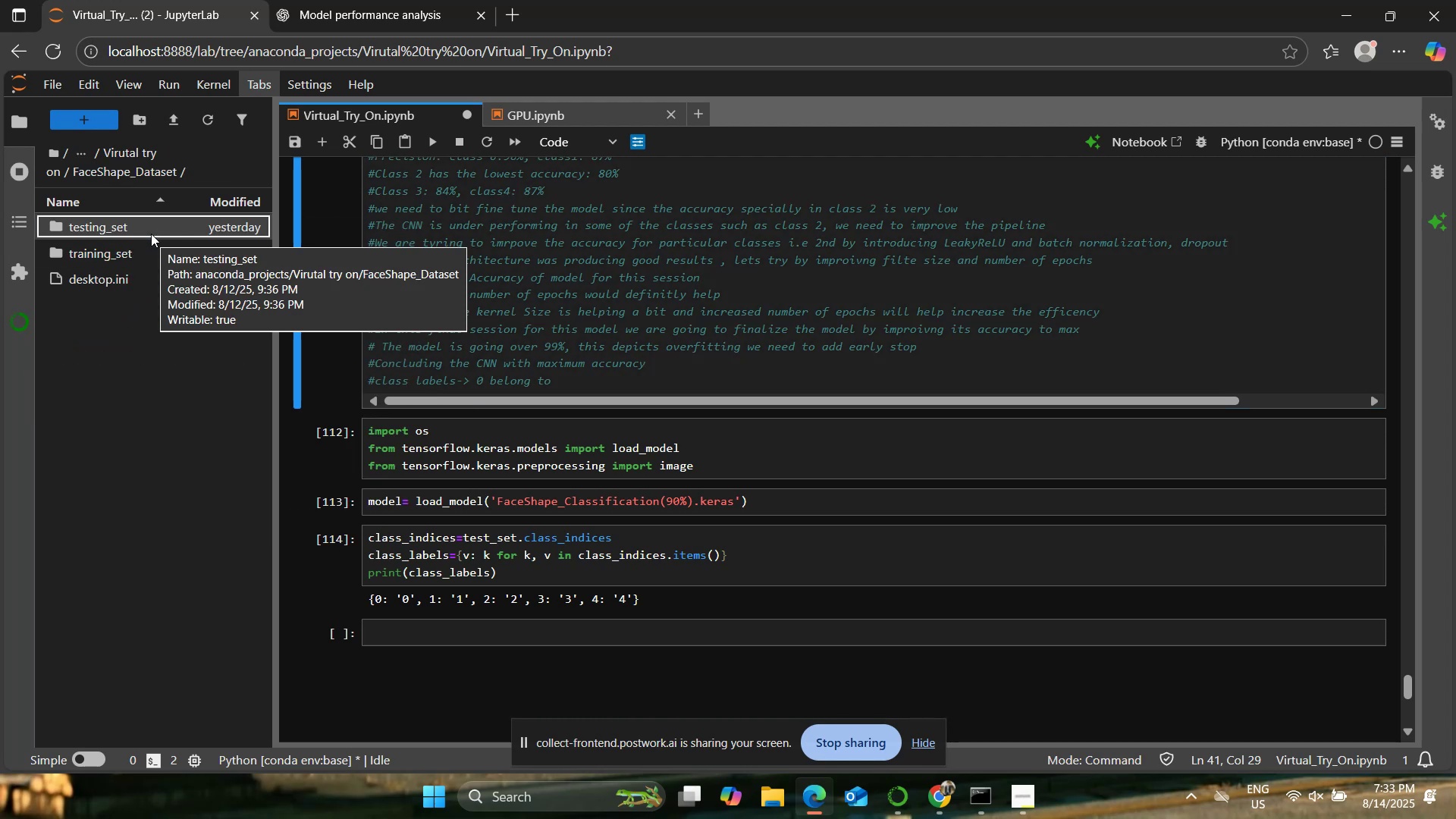 
scroll: coordinate [141, 384], scroll_direction: up, amount: 3.0
 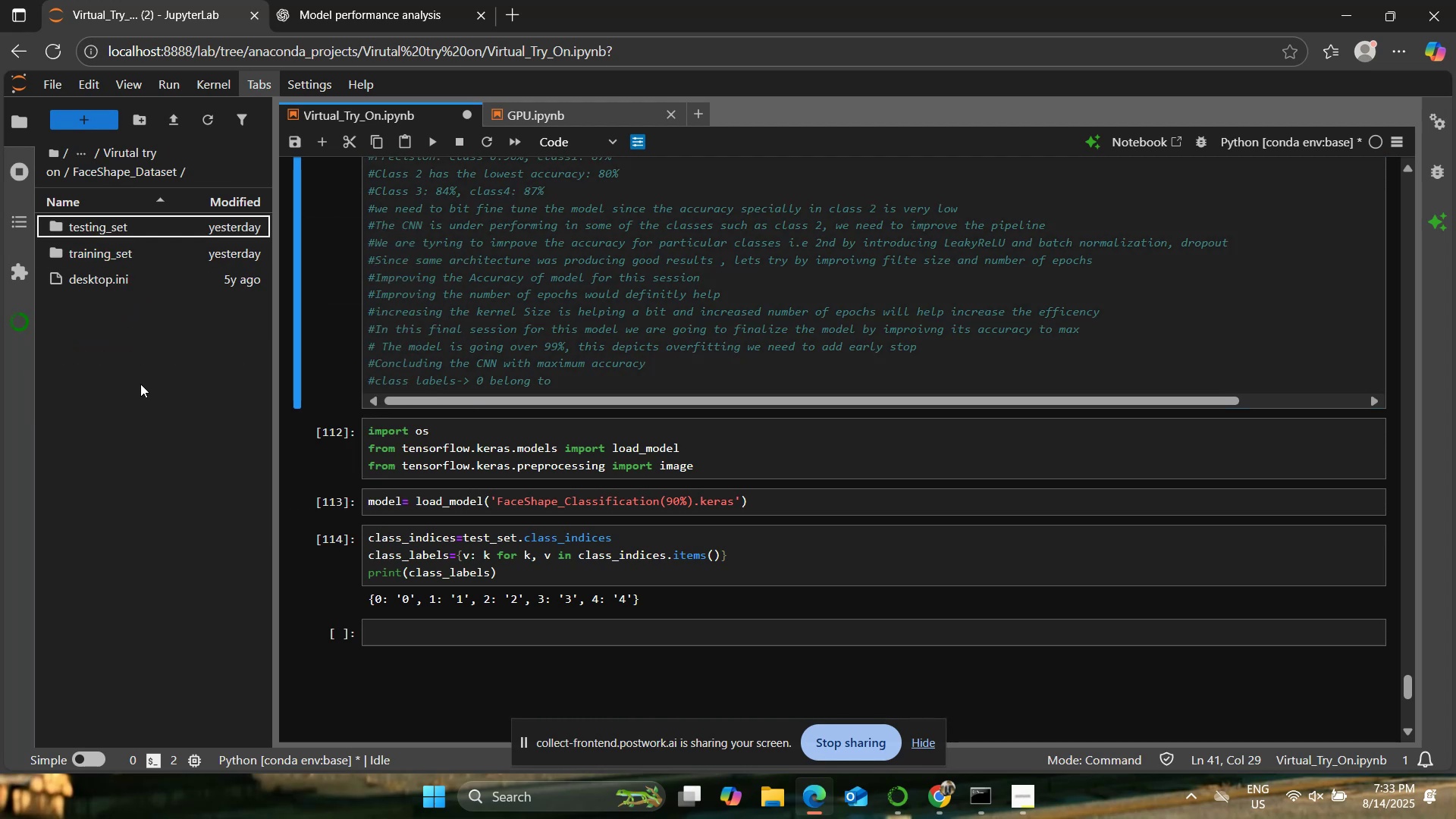 
key(Control+Z)
 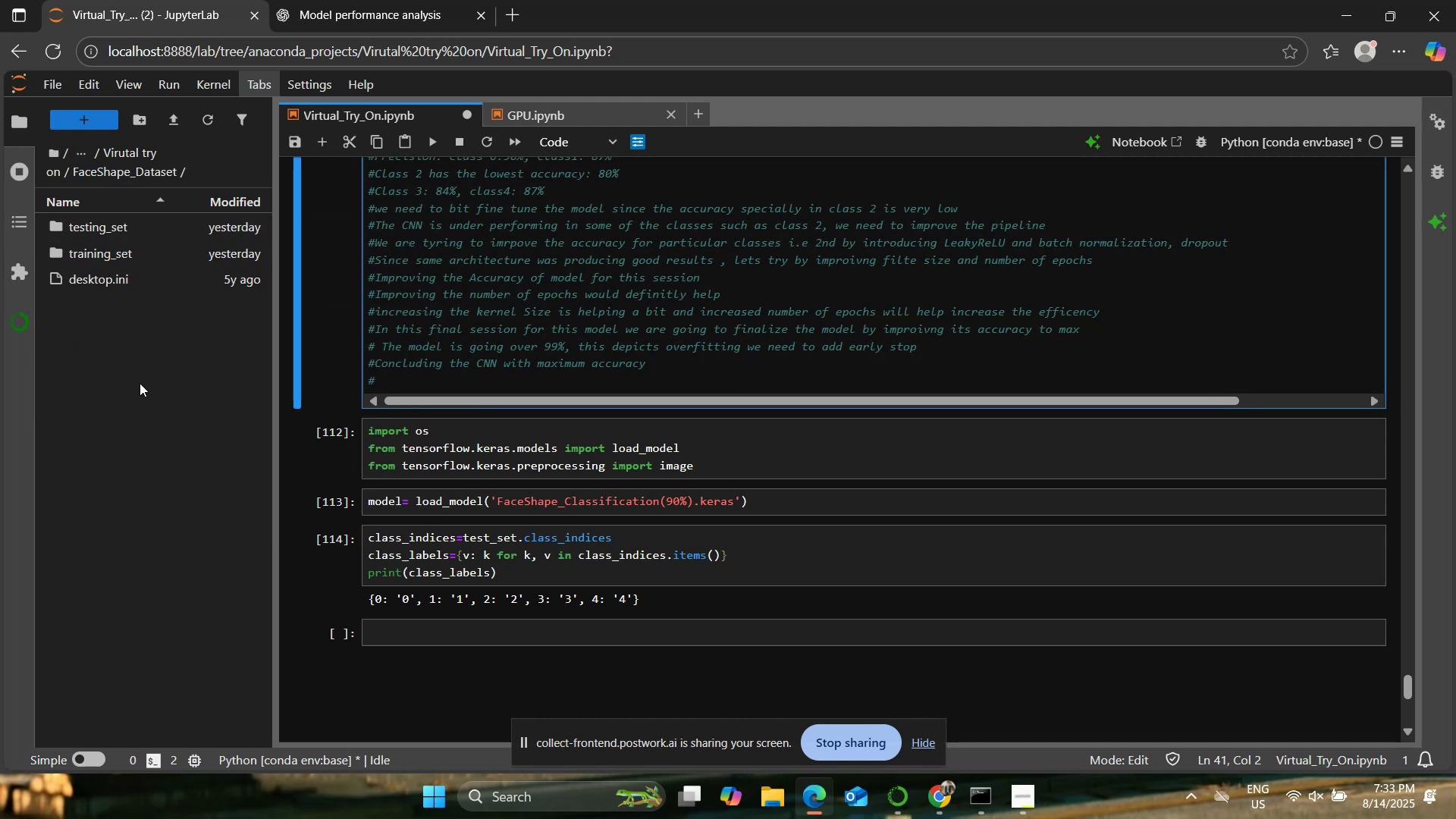 
left_click([146, 371])
 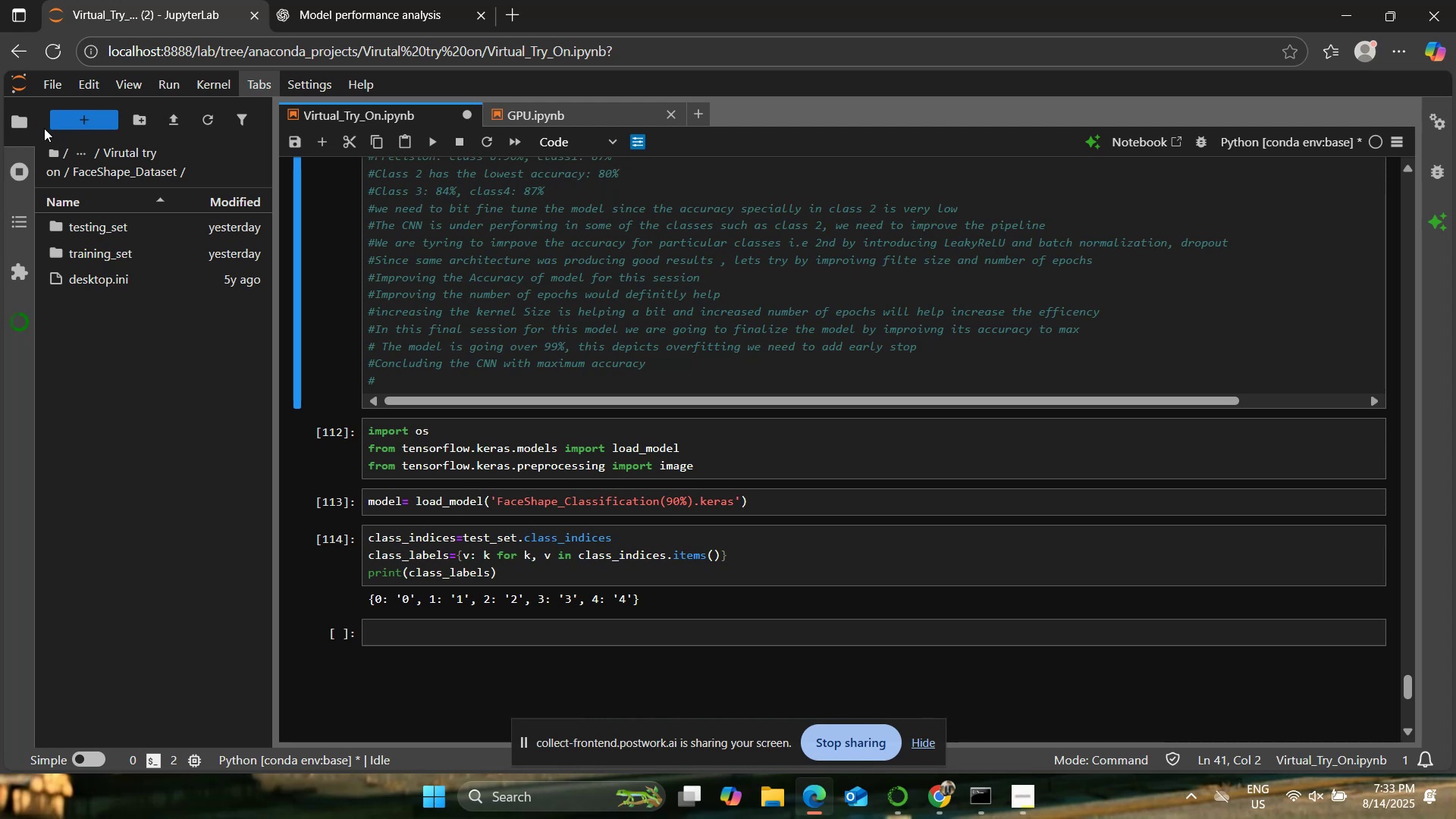 
left_click([121, 148])
 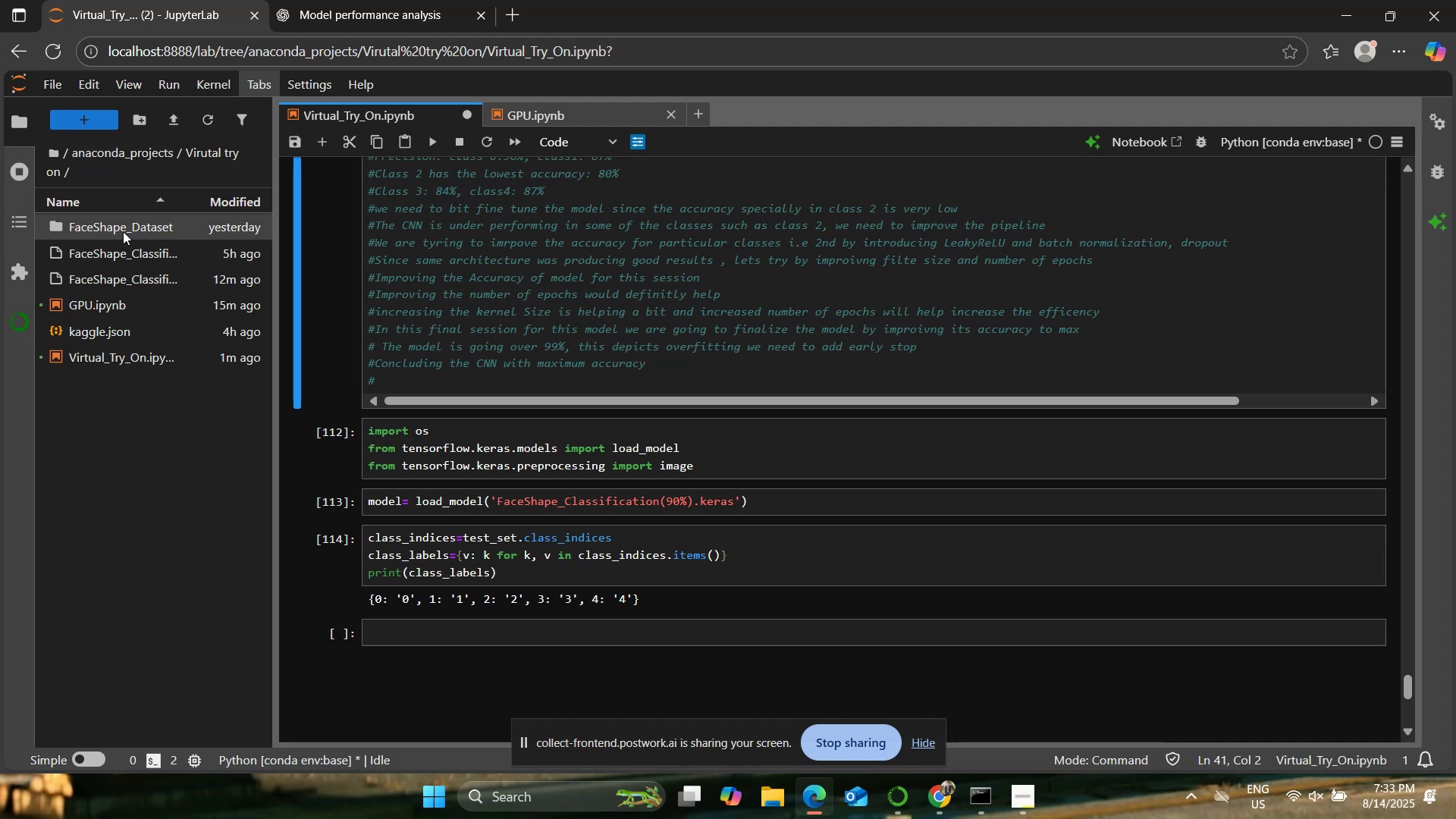 
right_click([121, 228])
 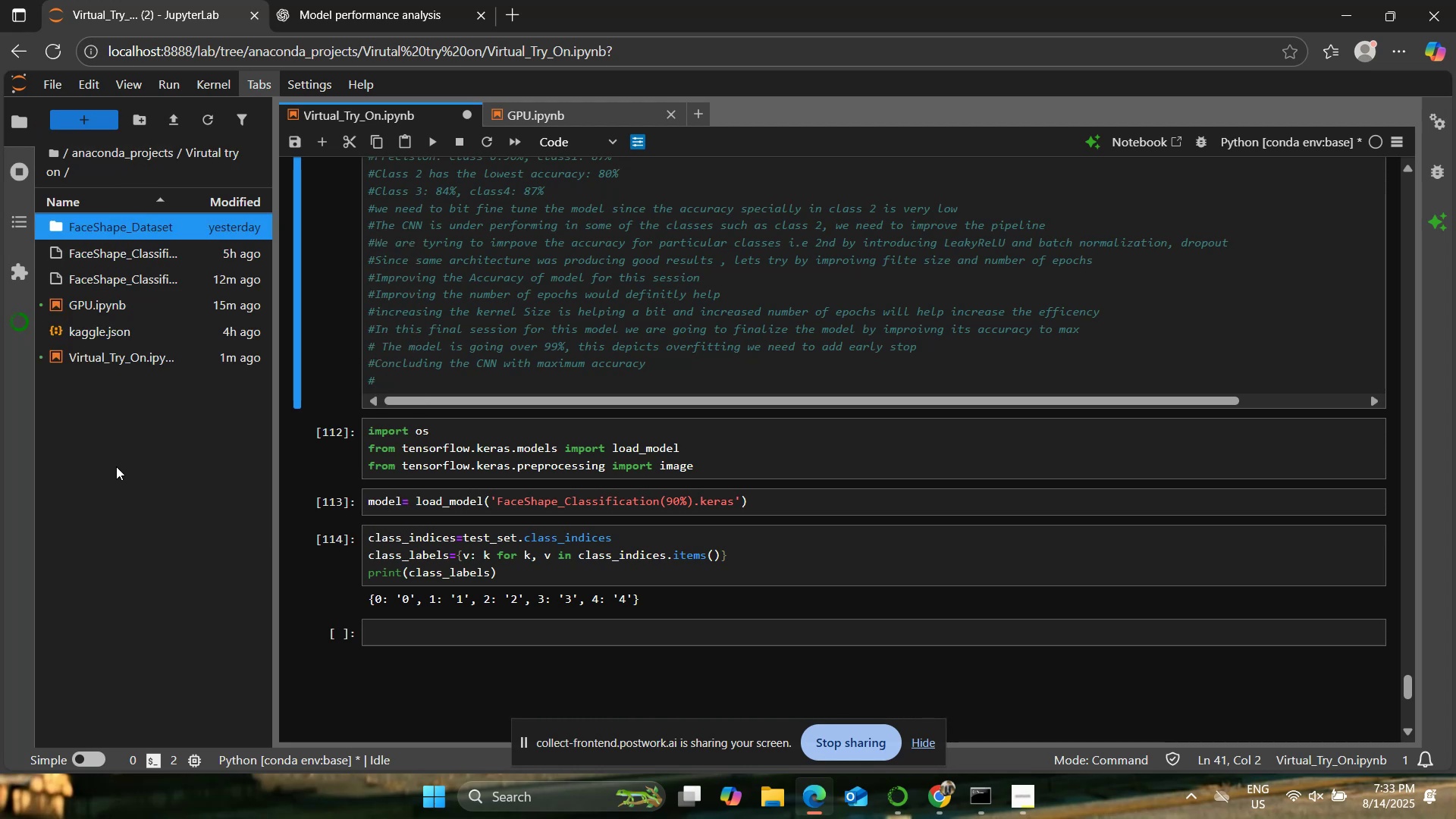 
wait(7.5)
 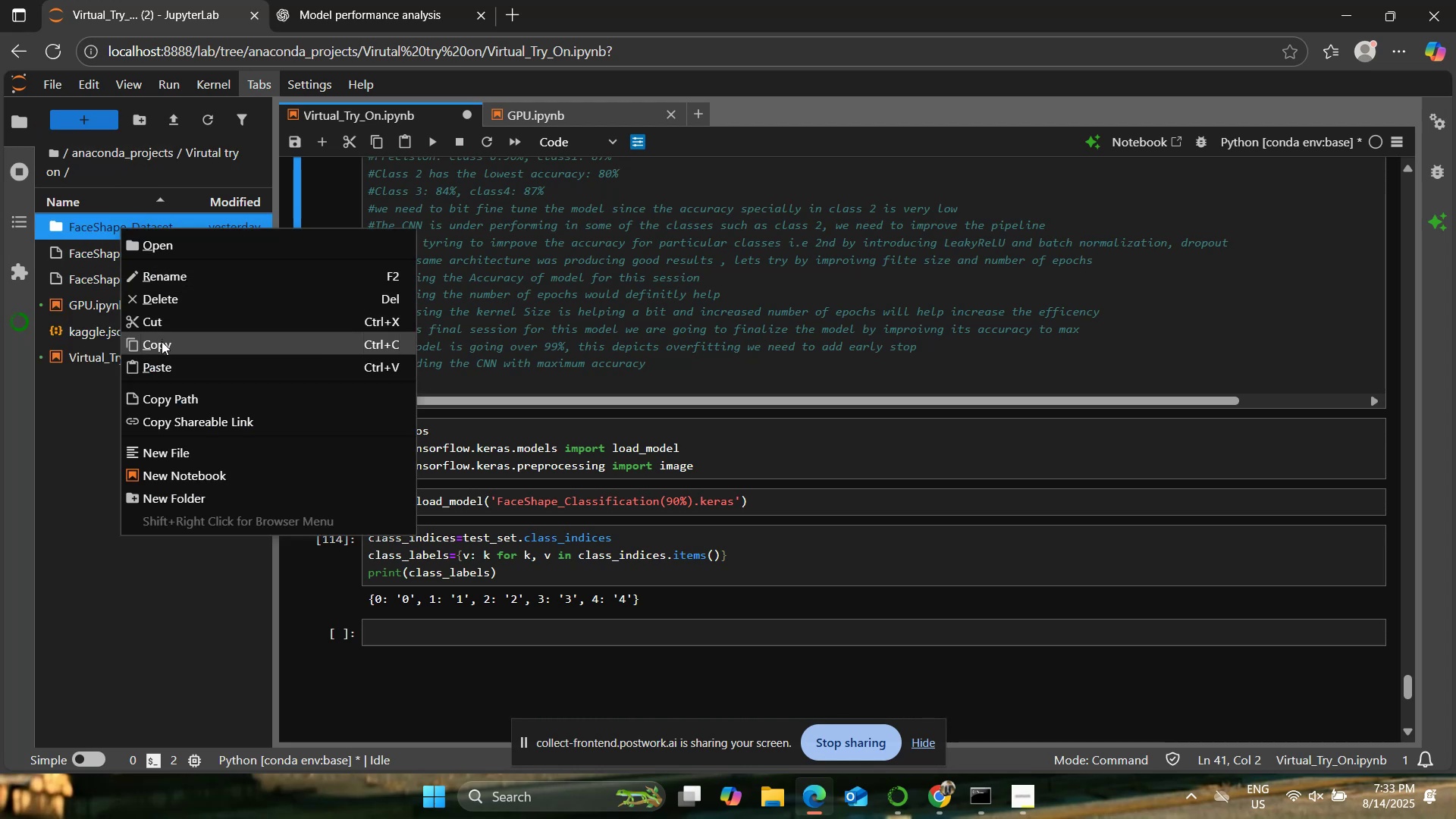 
left_click([723, 569])
 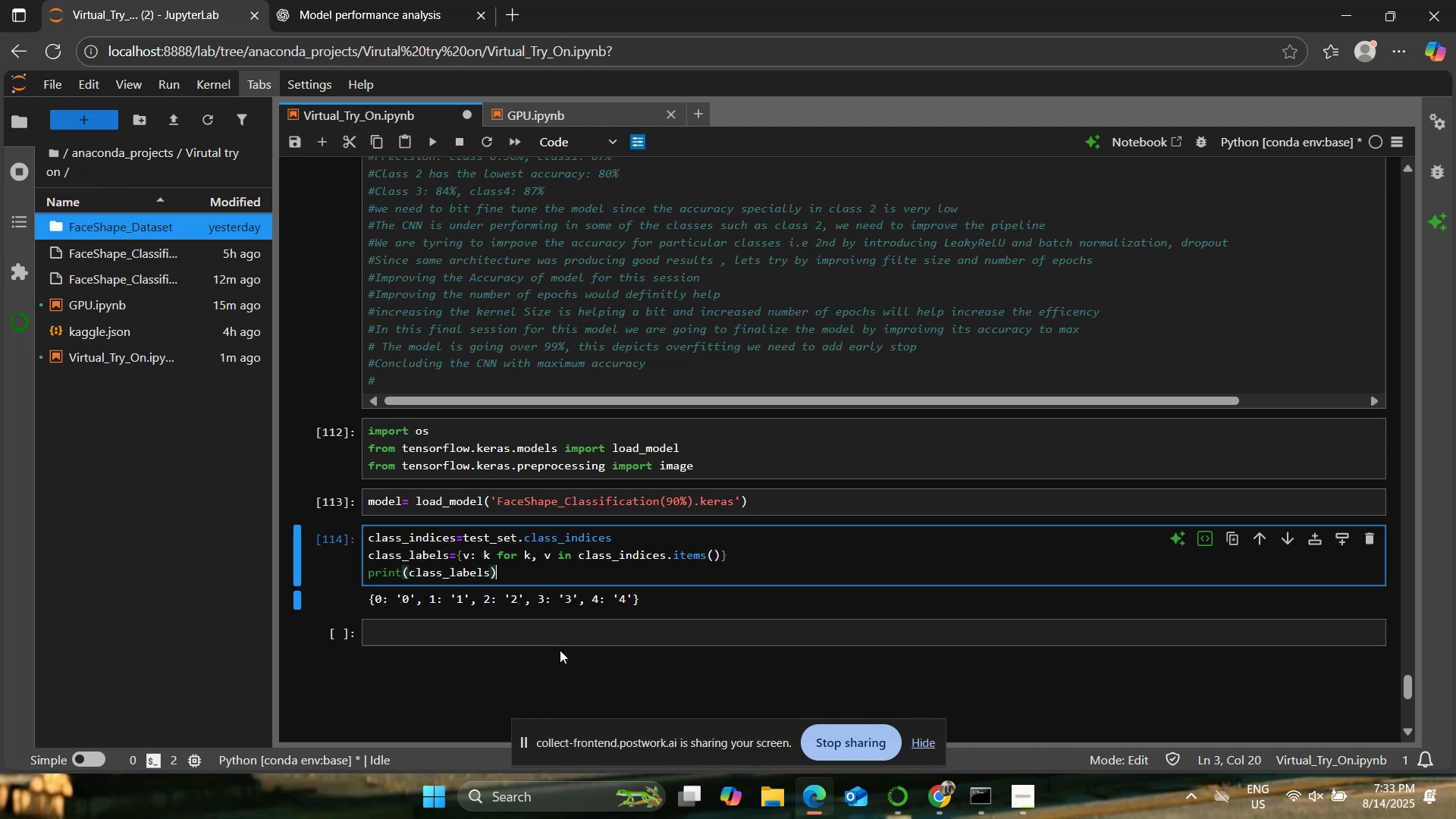 
left_click([544, 629])
 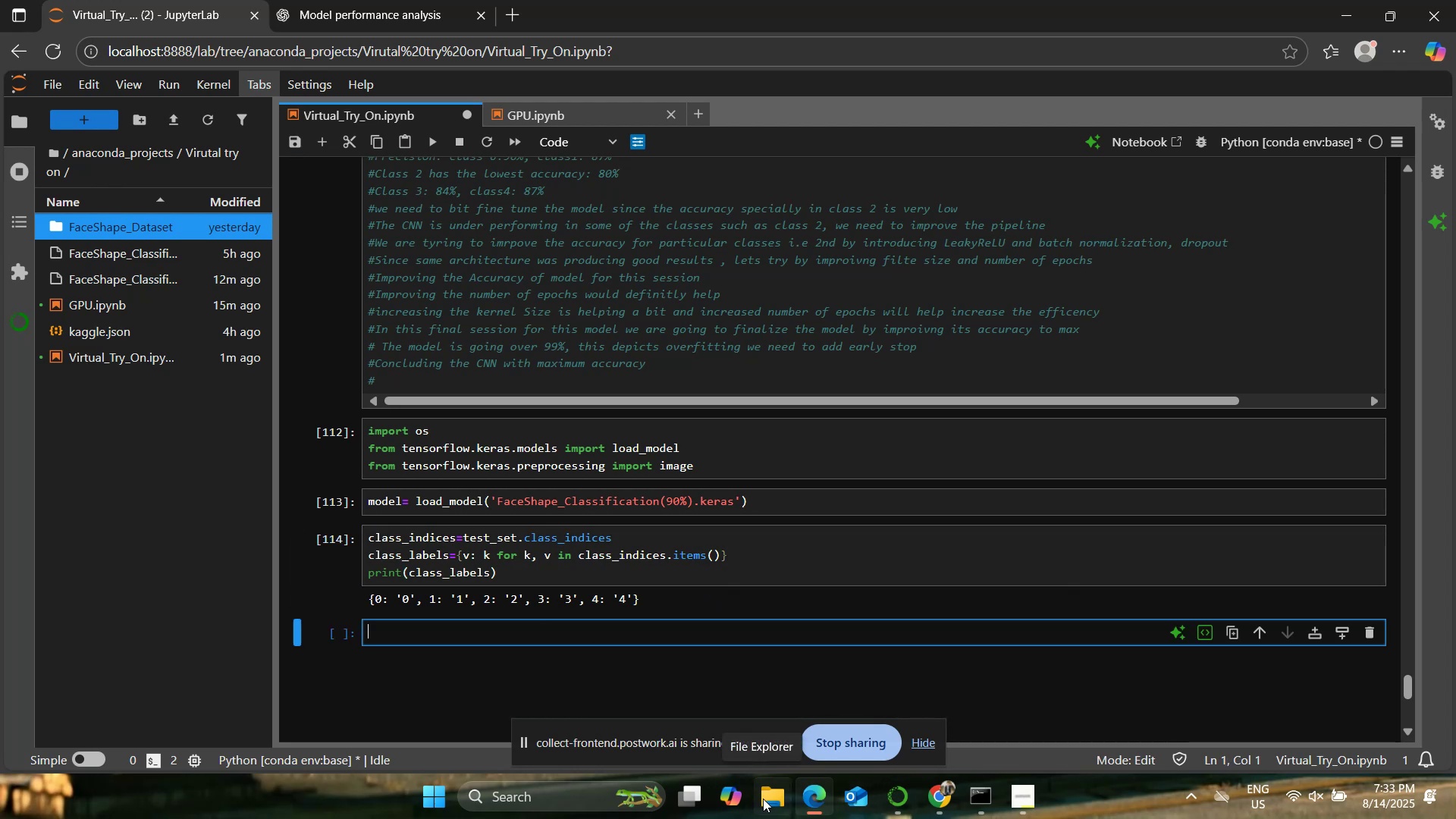 
left_click([763, 799])
 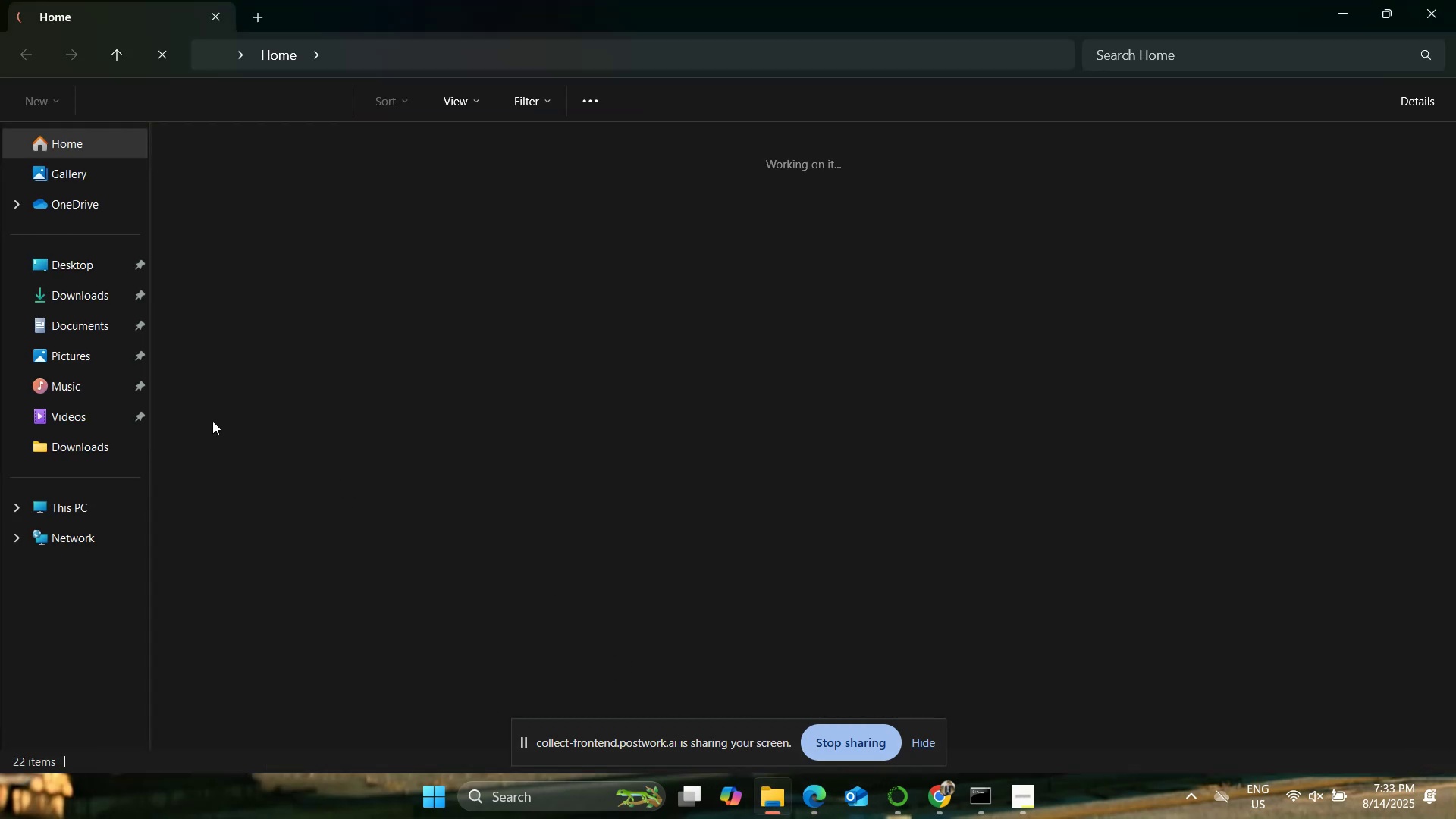 
left_click([99, 508])
 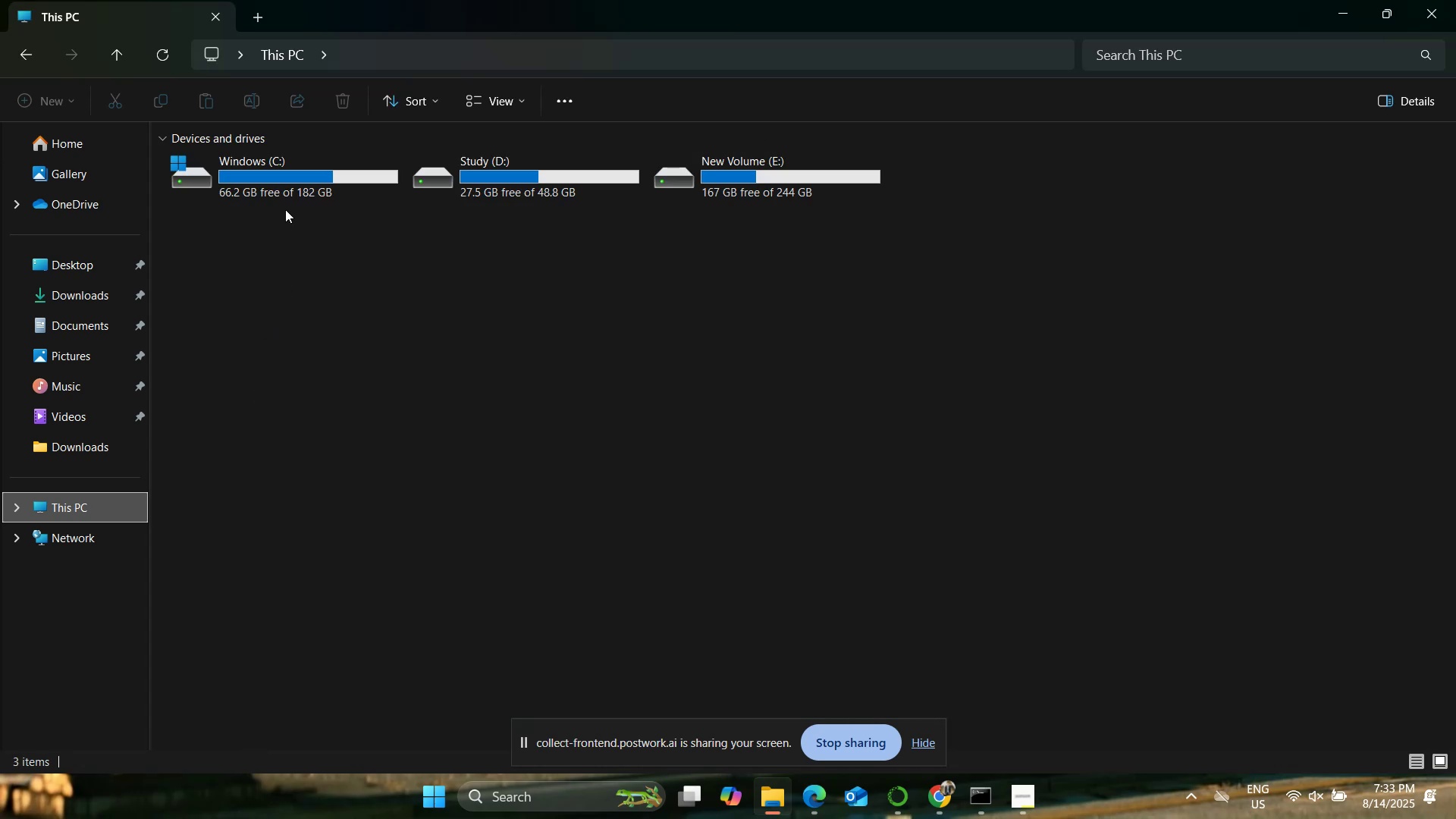 
double_click([284, 192])
 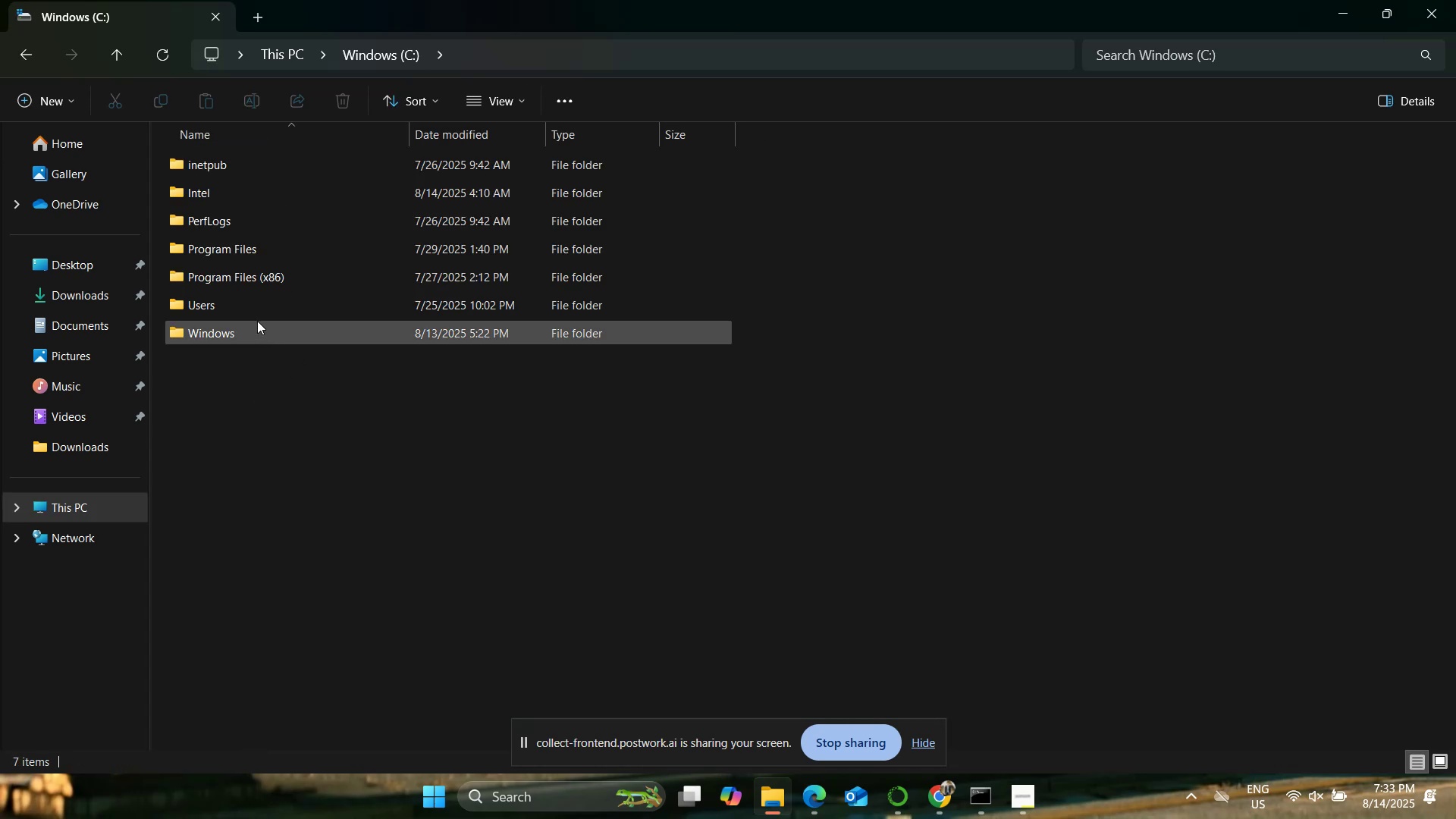 
double_click([247, 309])
 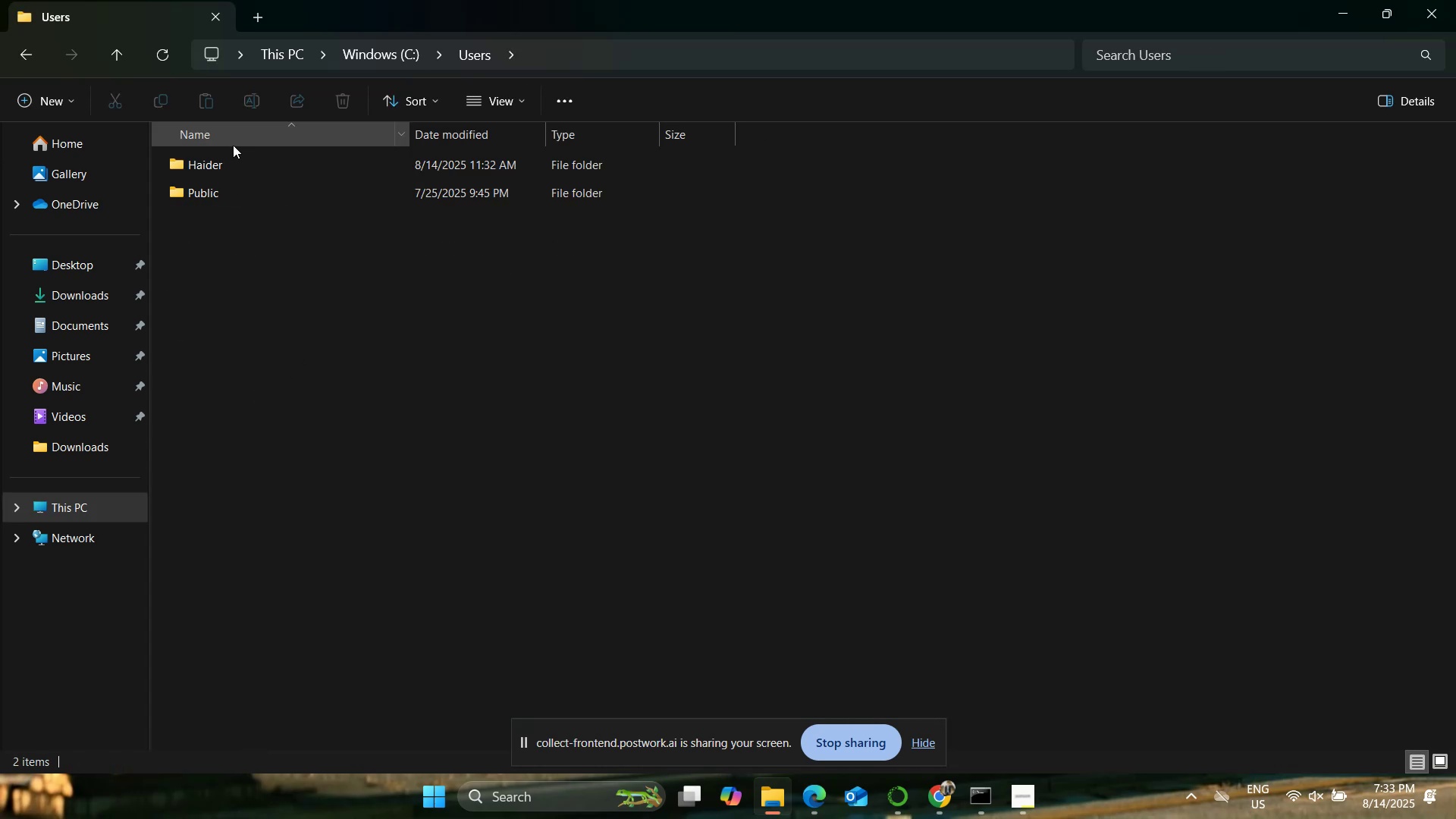 
double_click([236, 164])
 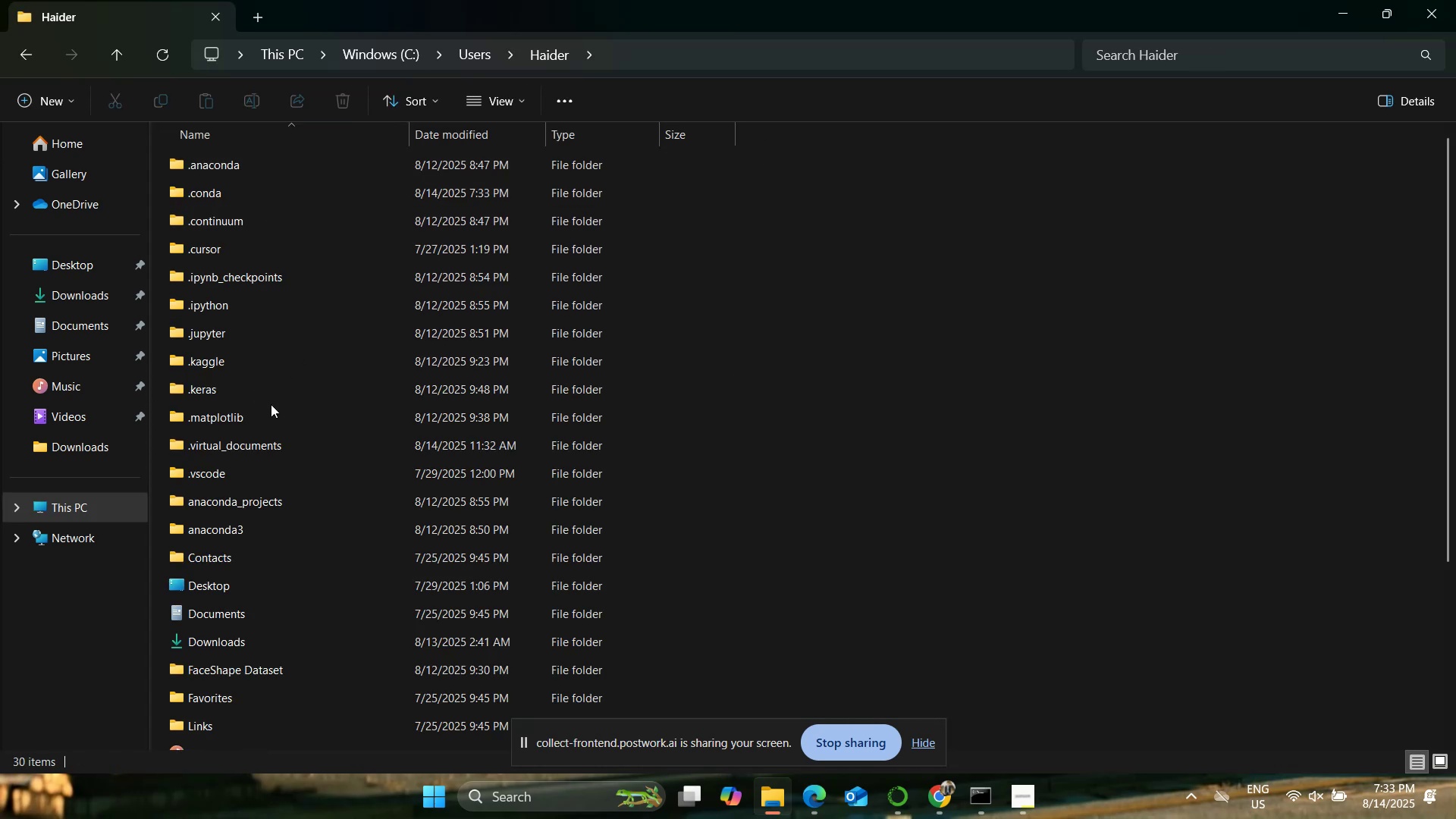 
double_click([287, 497])
 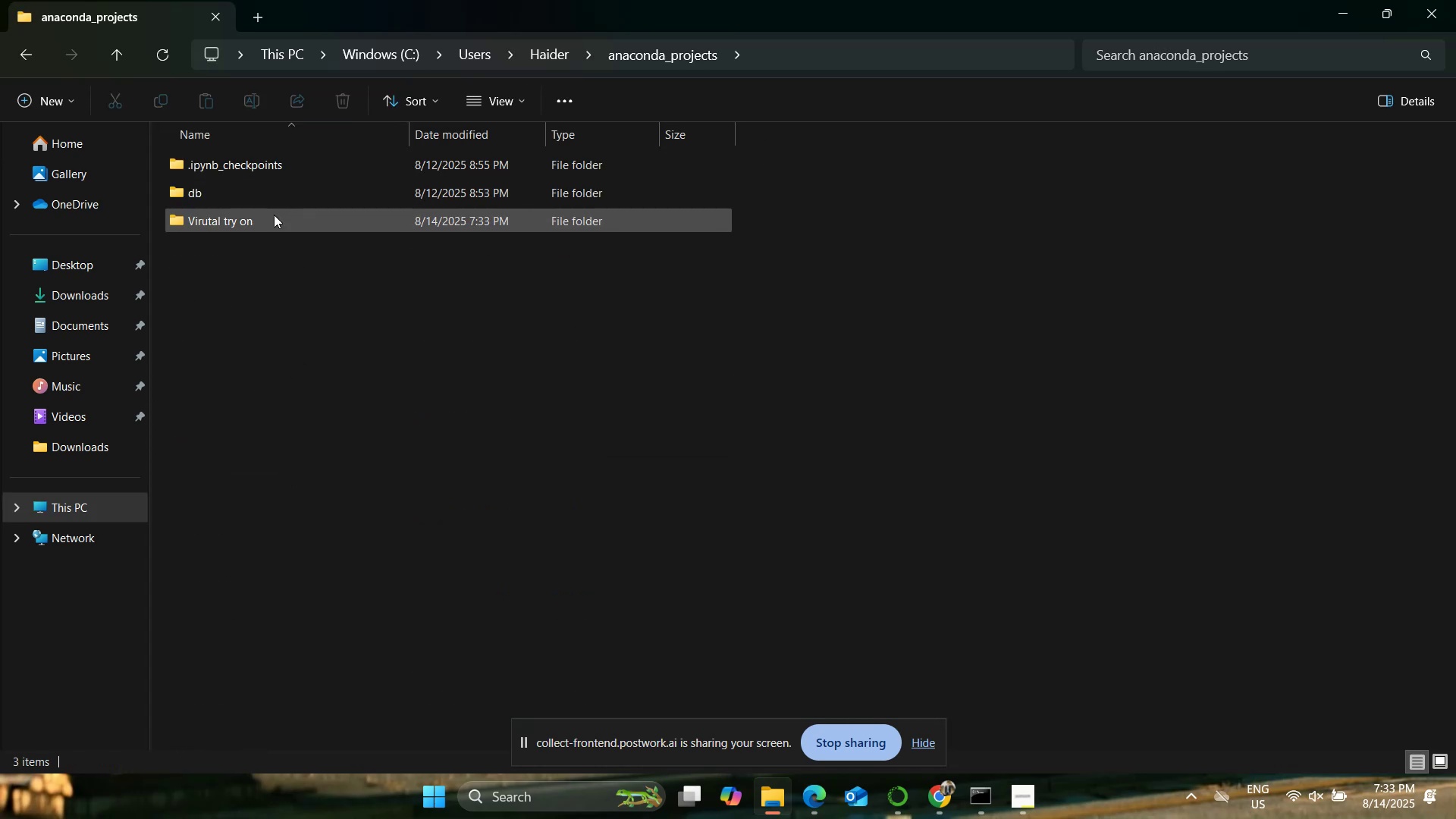 
double_click([274, 215])
 